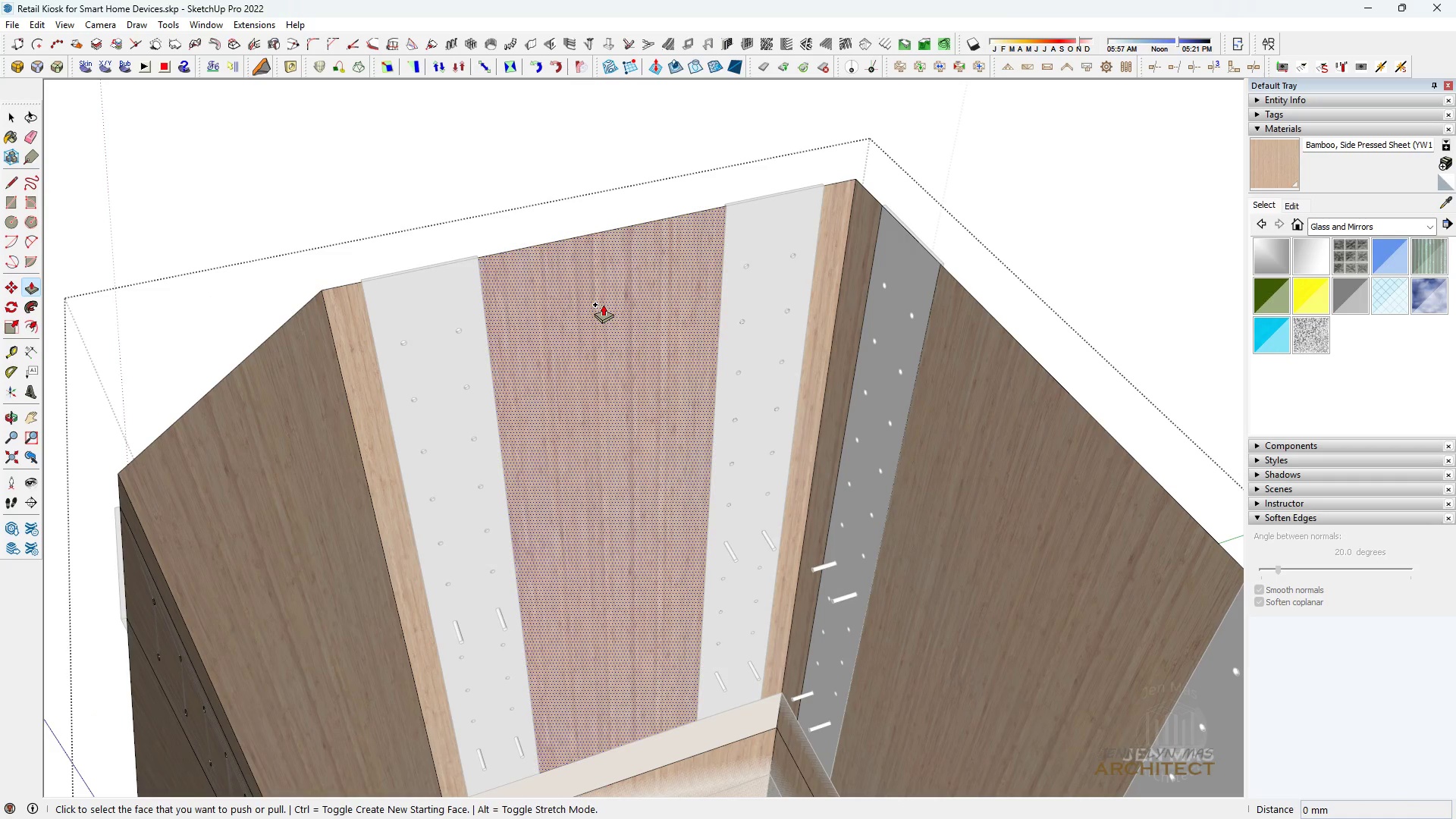 
left_click([603, 304])
 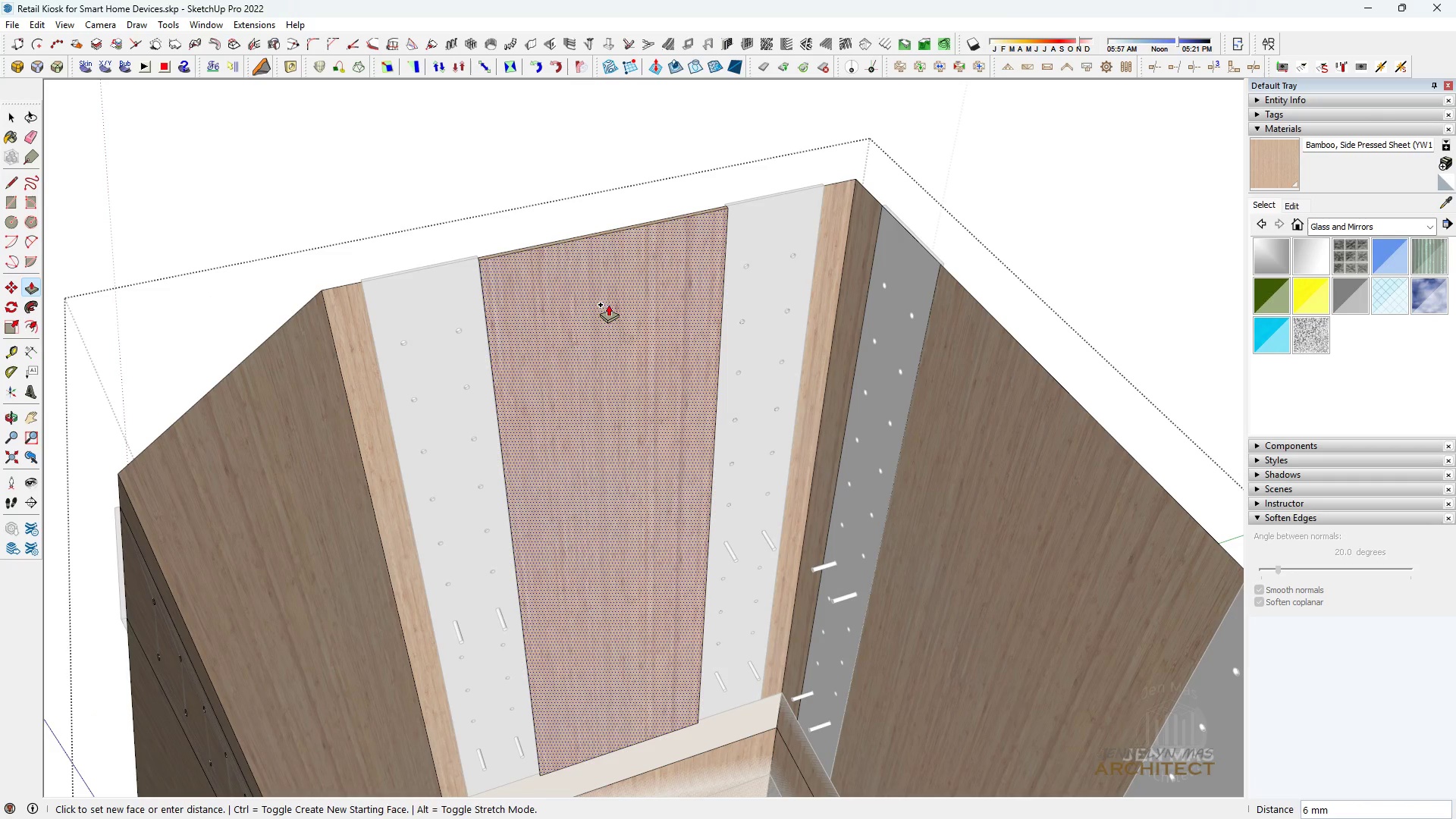 
type(18)
 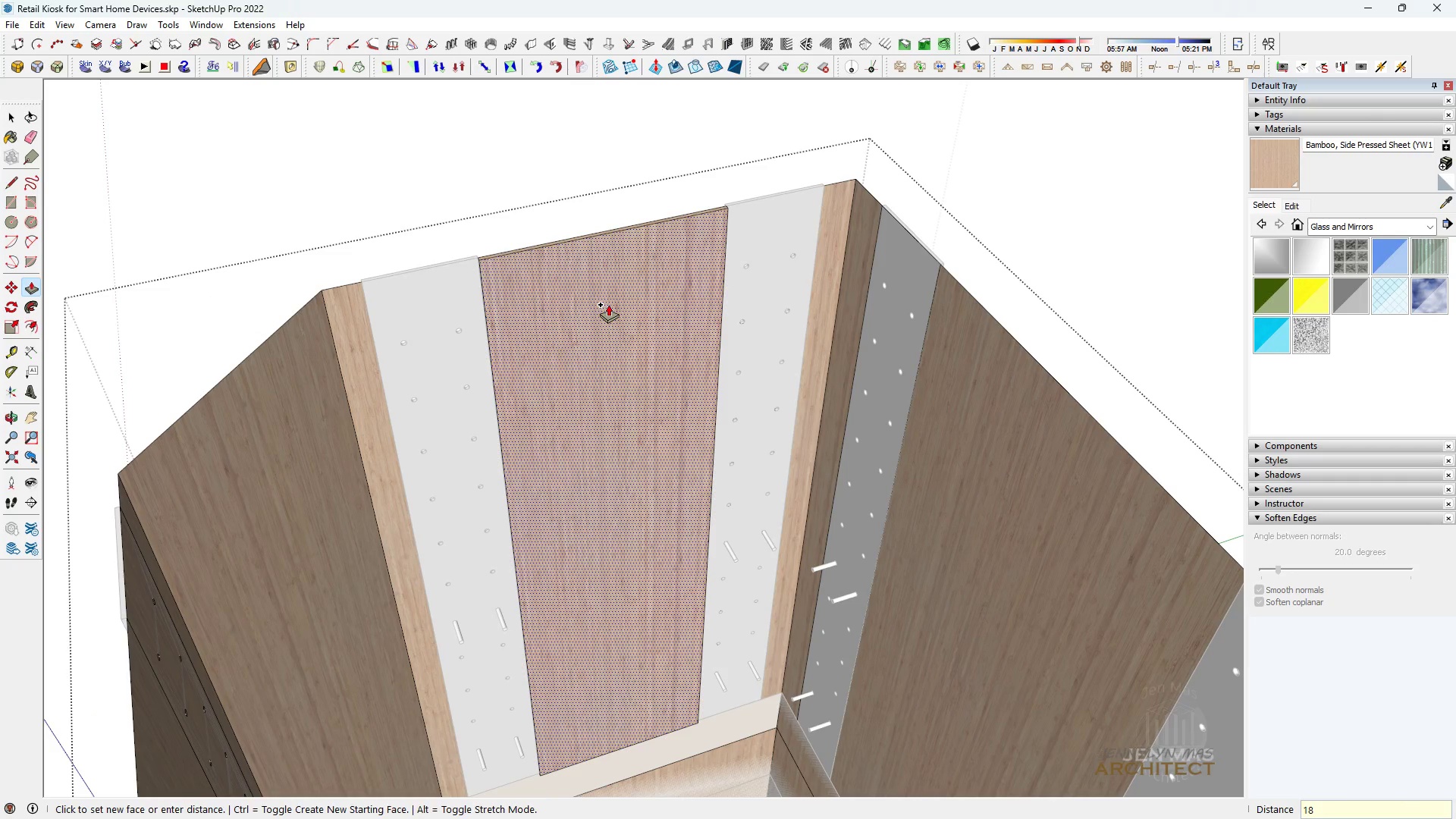 
key(Enter)
 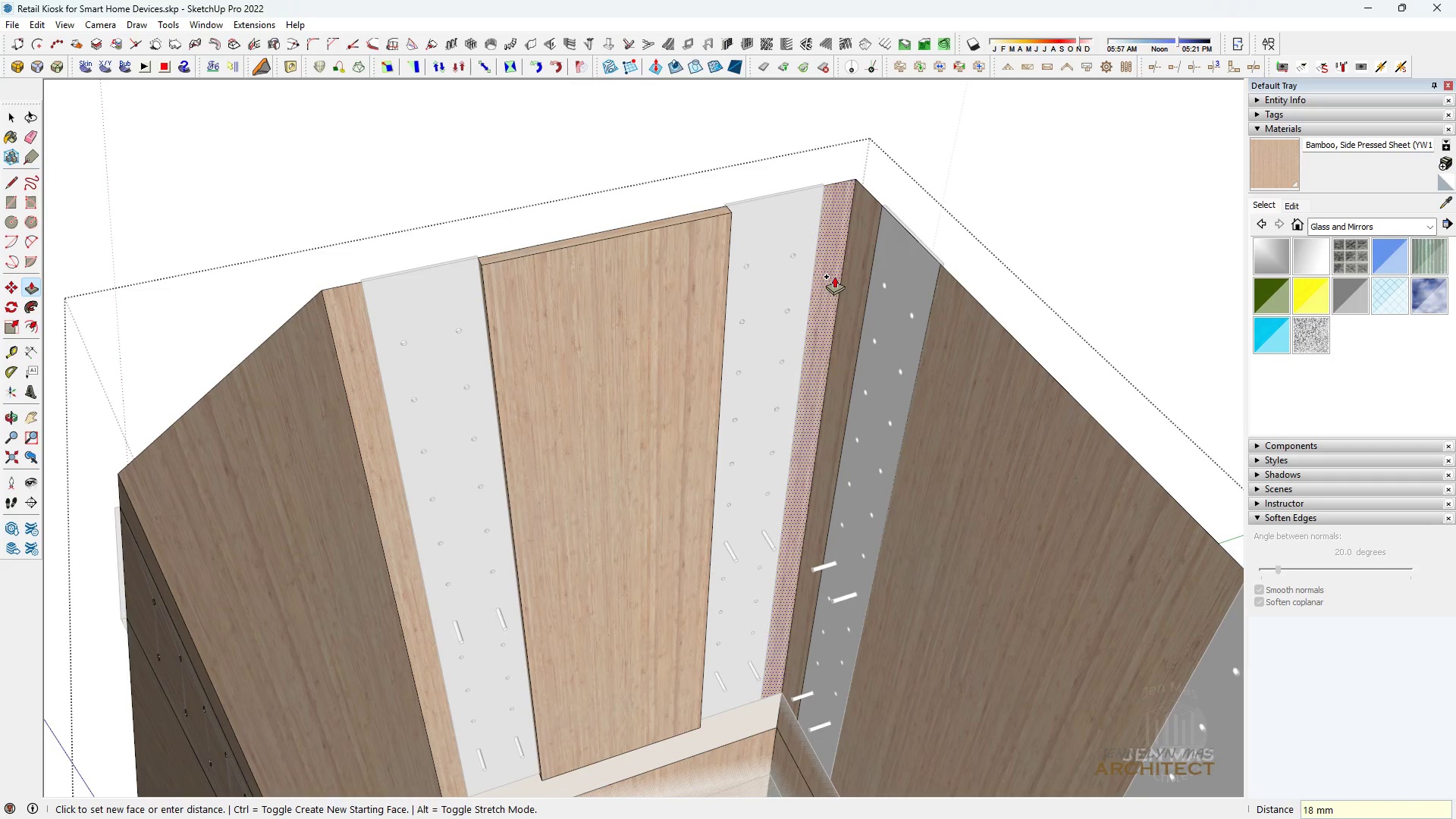 
double_click([834, 275])
 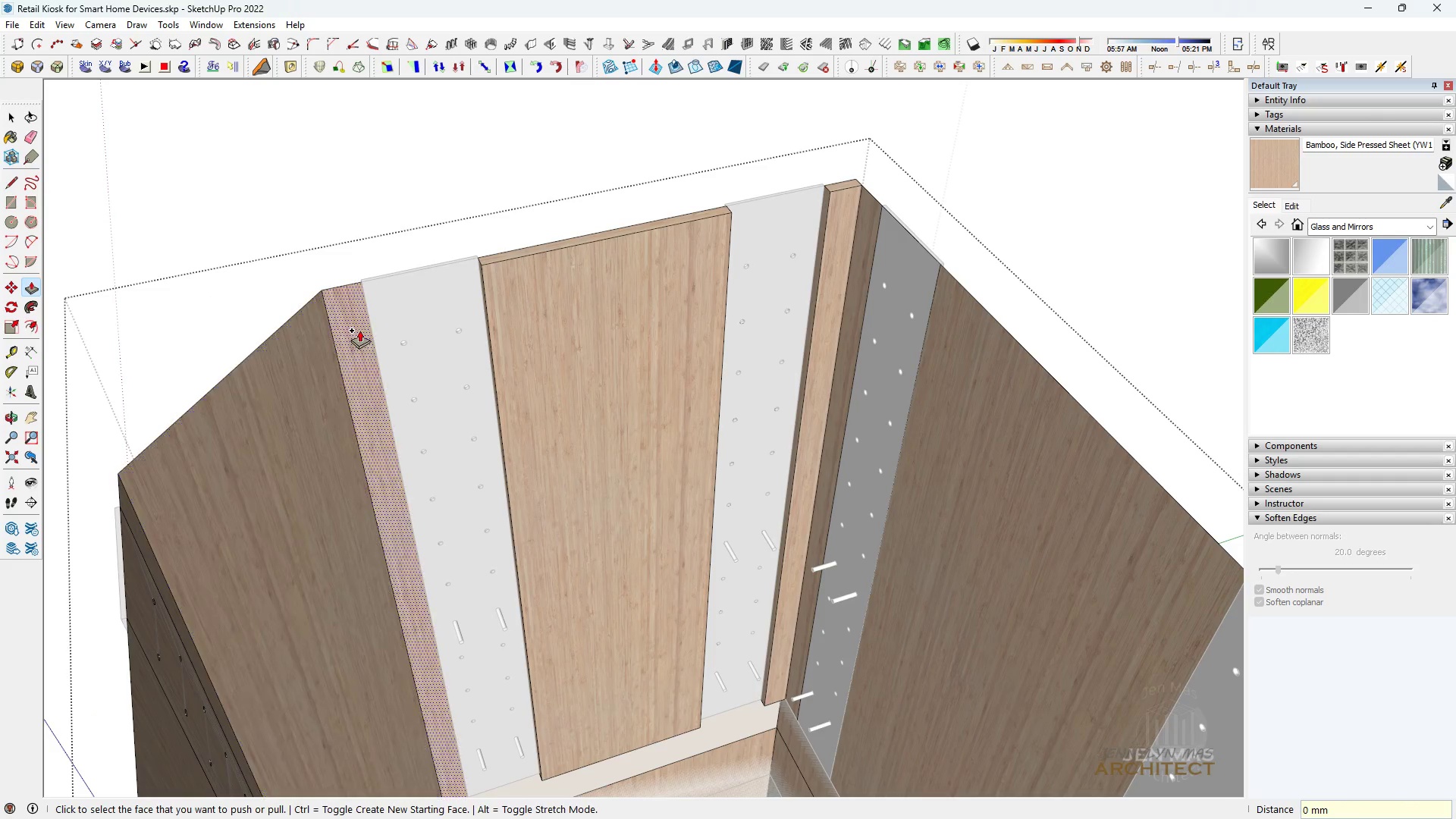 
double_click([360, 329])
 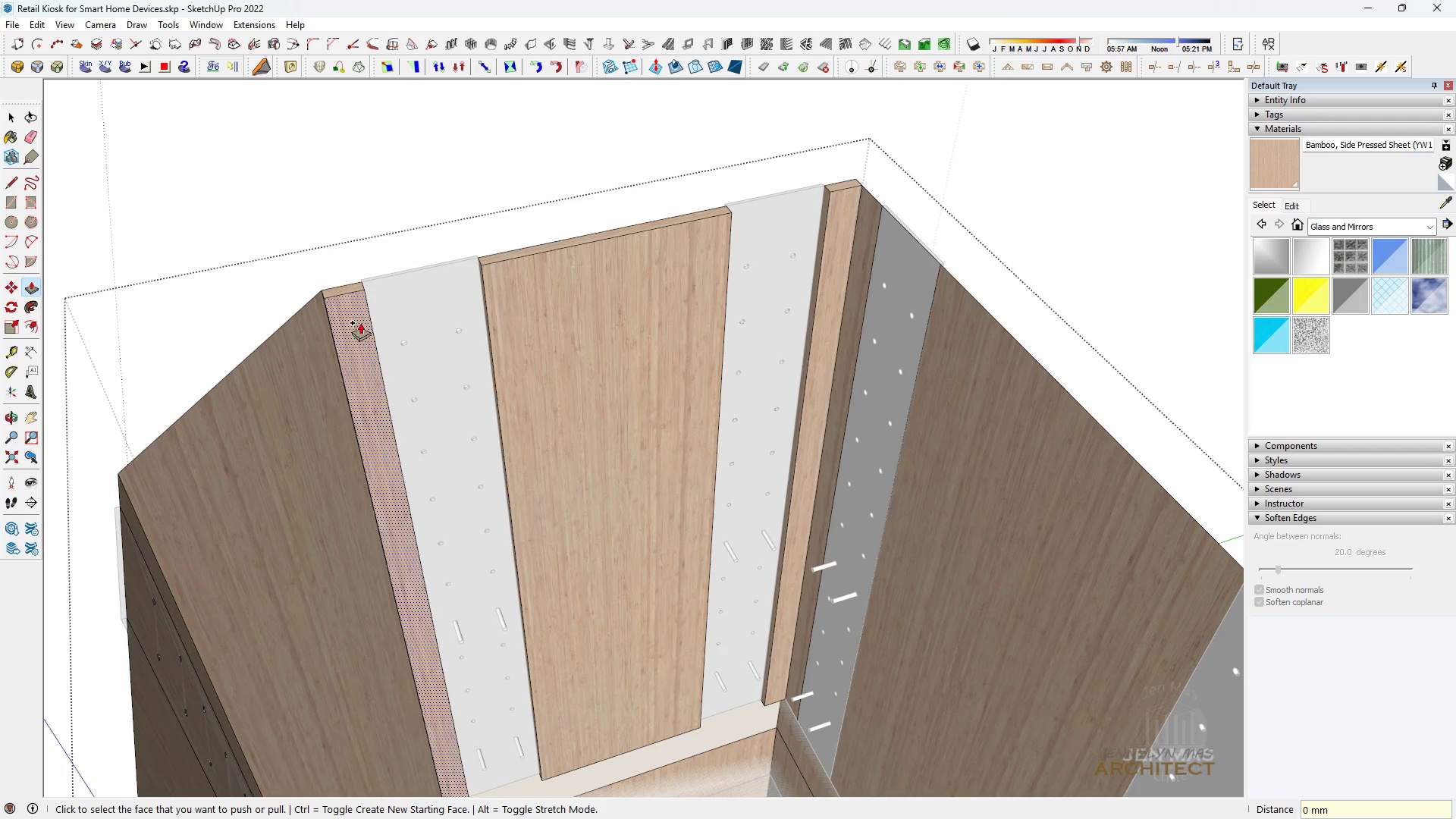 
scroll: coordinate [361, 318], scroll_direction: down, amount: 5.0
 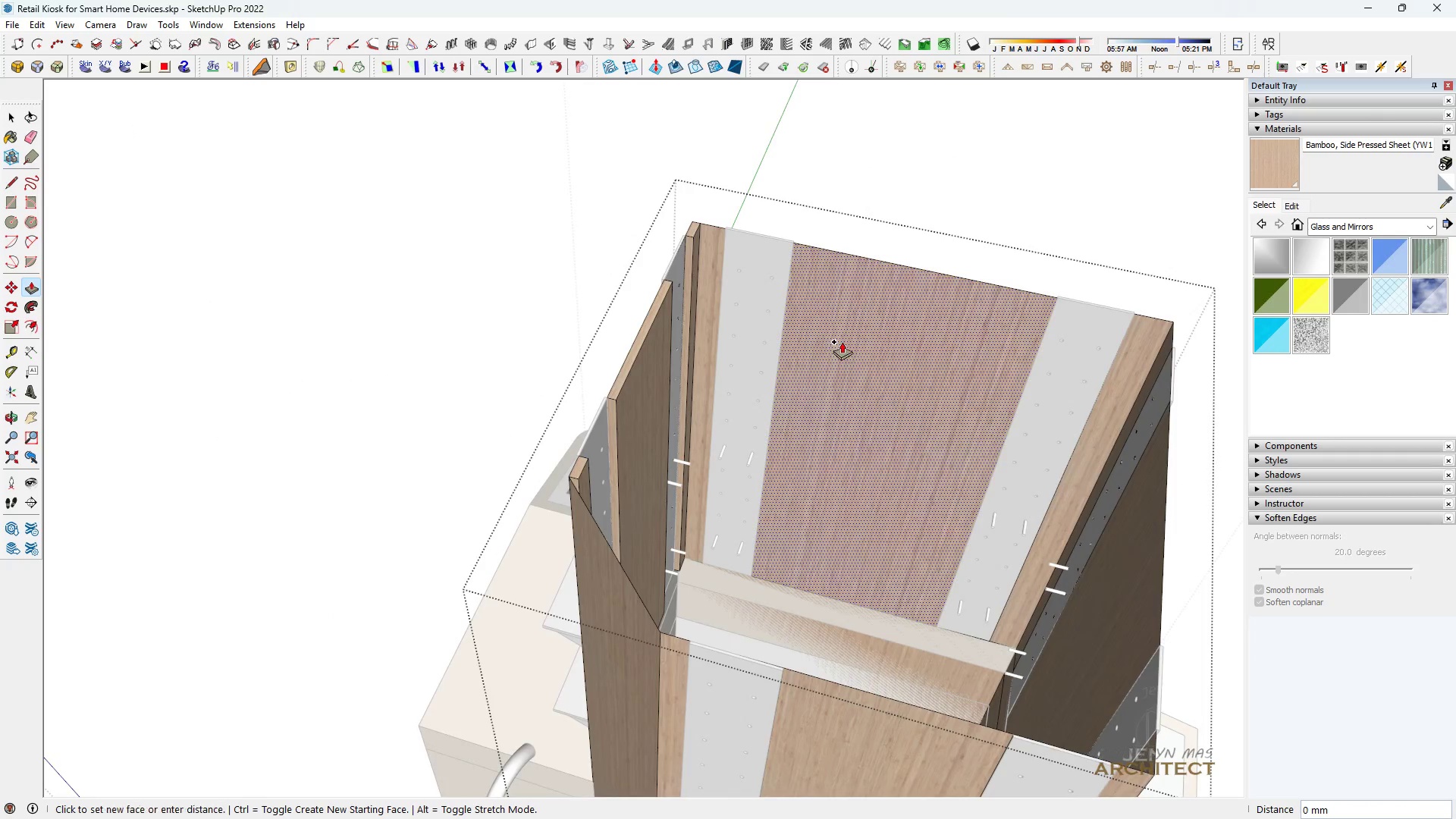 
double_click([842, 341])
 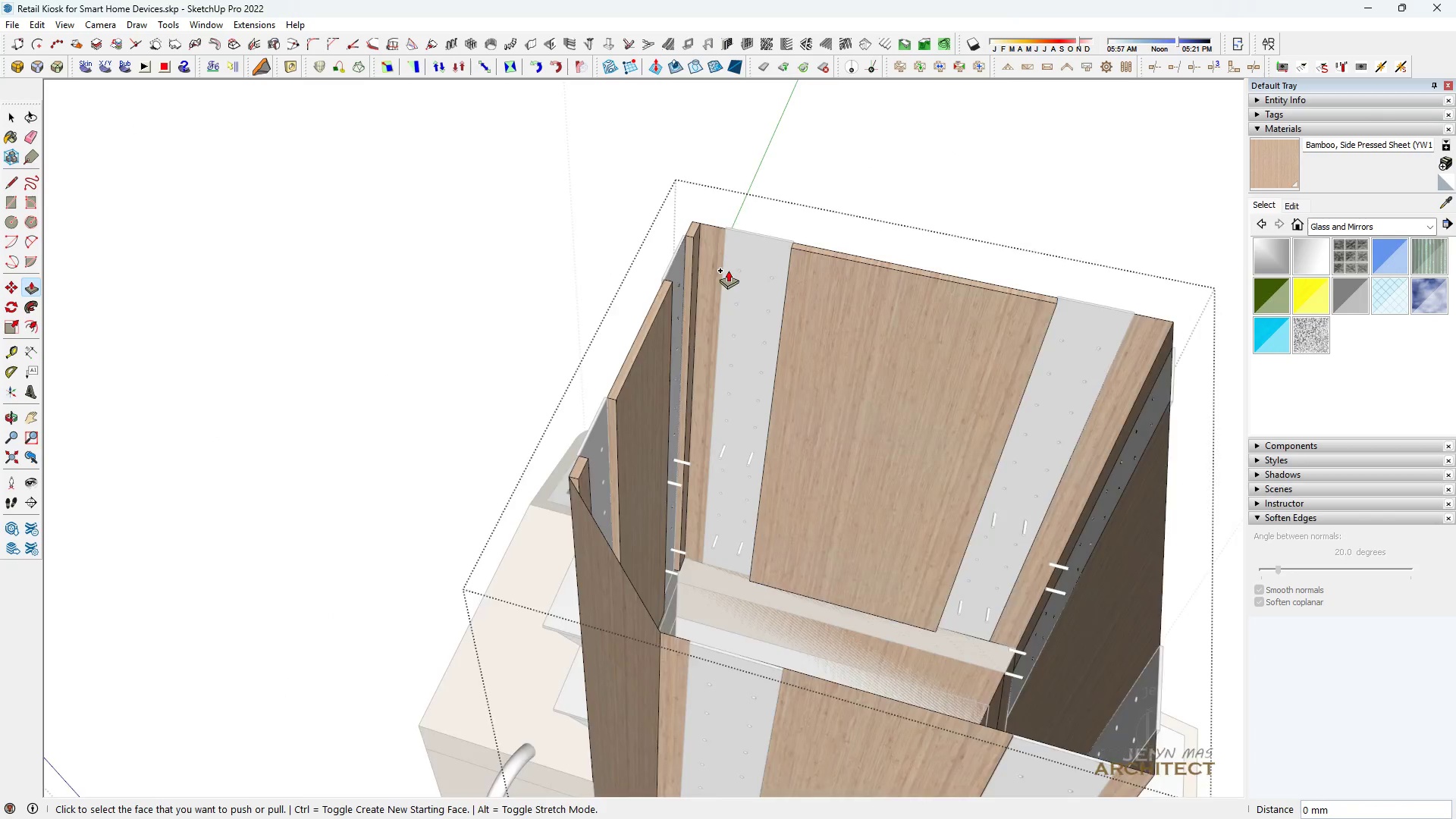 
scroll: coordinate [727, 268], scroll_direction: up, amount: 4.0
 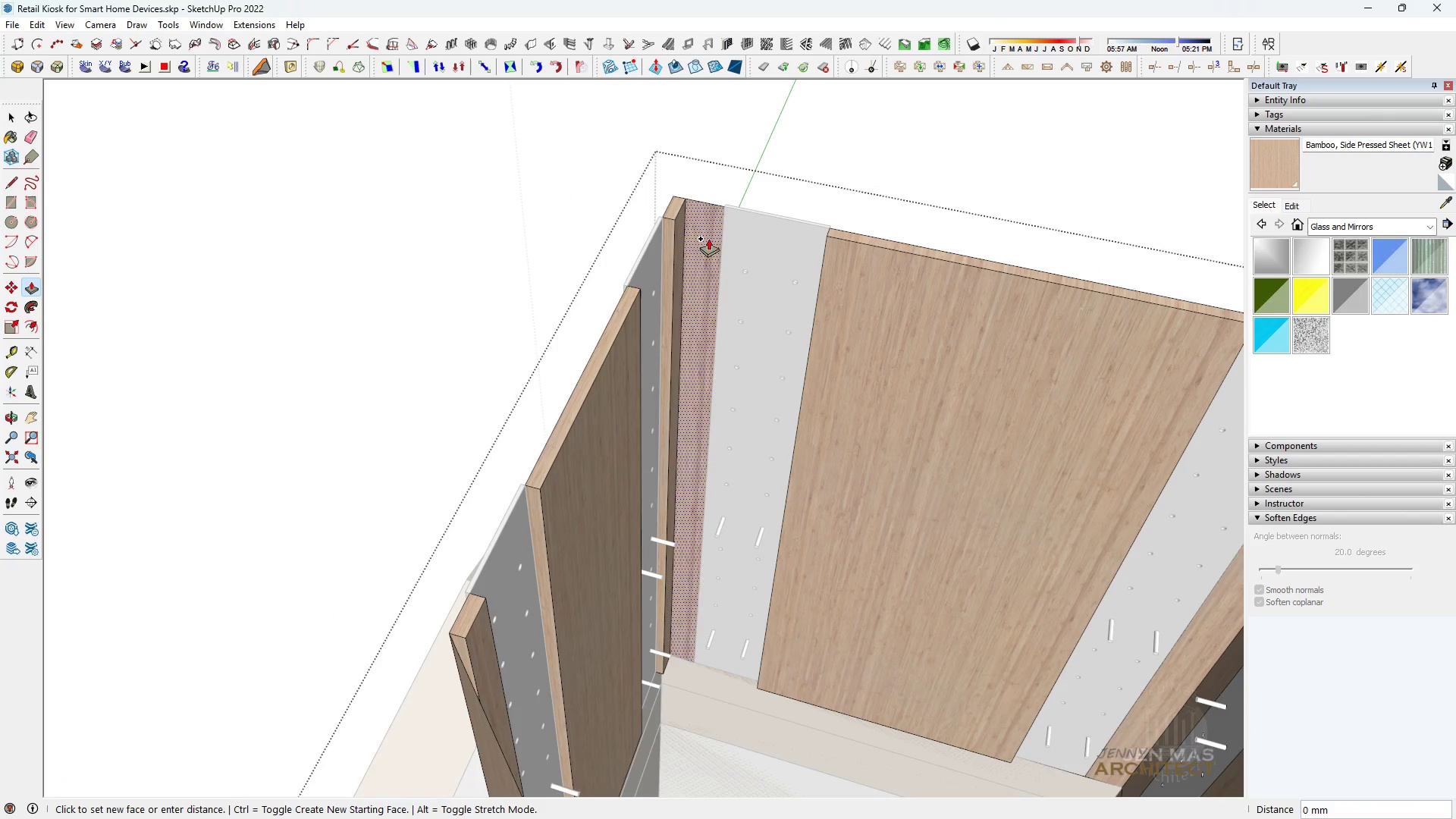 
double_click([708, 238])
 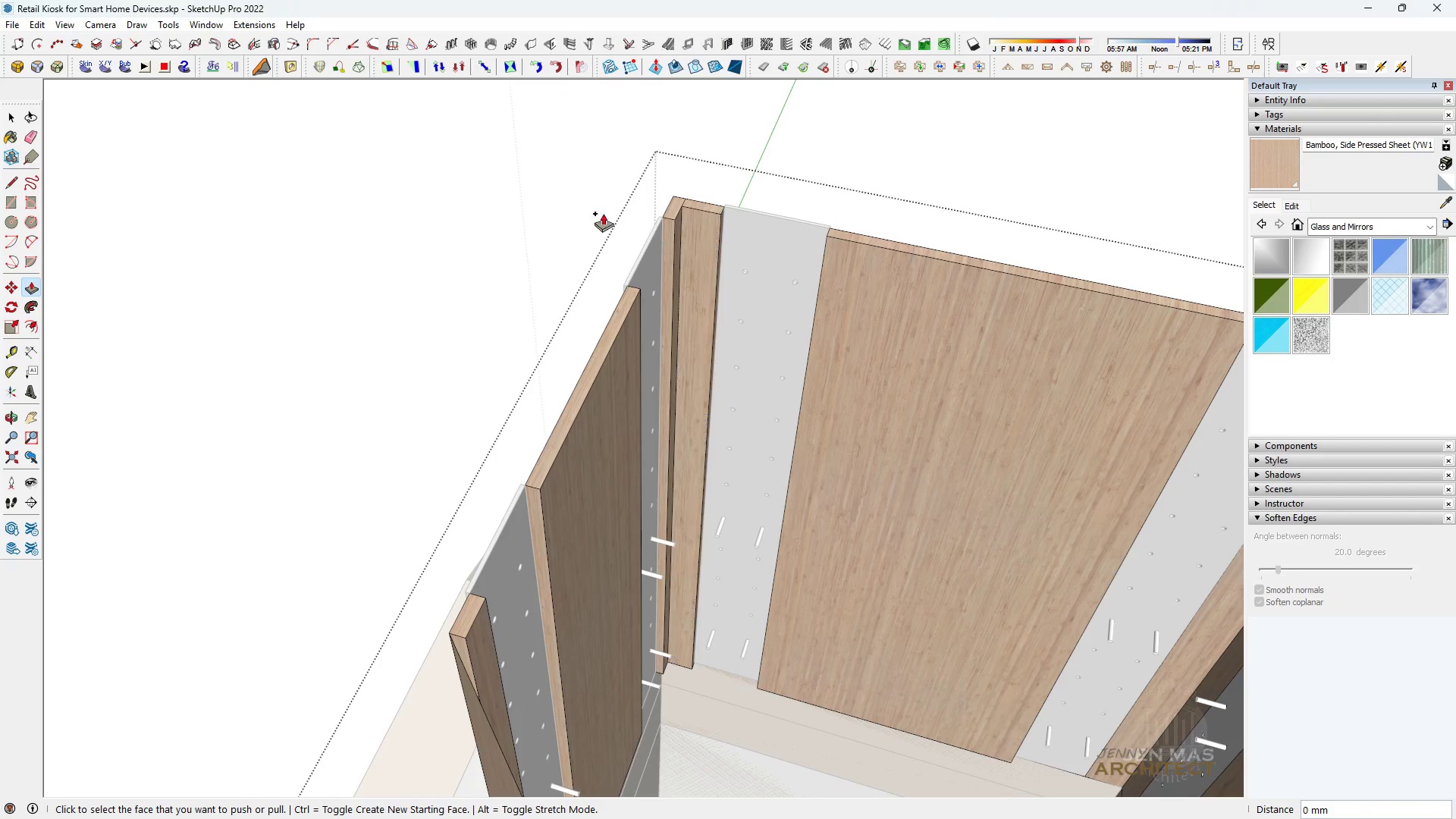 
scroll: coordinate [454, 195], scroll_direction: down, amount: 7.0
 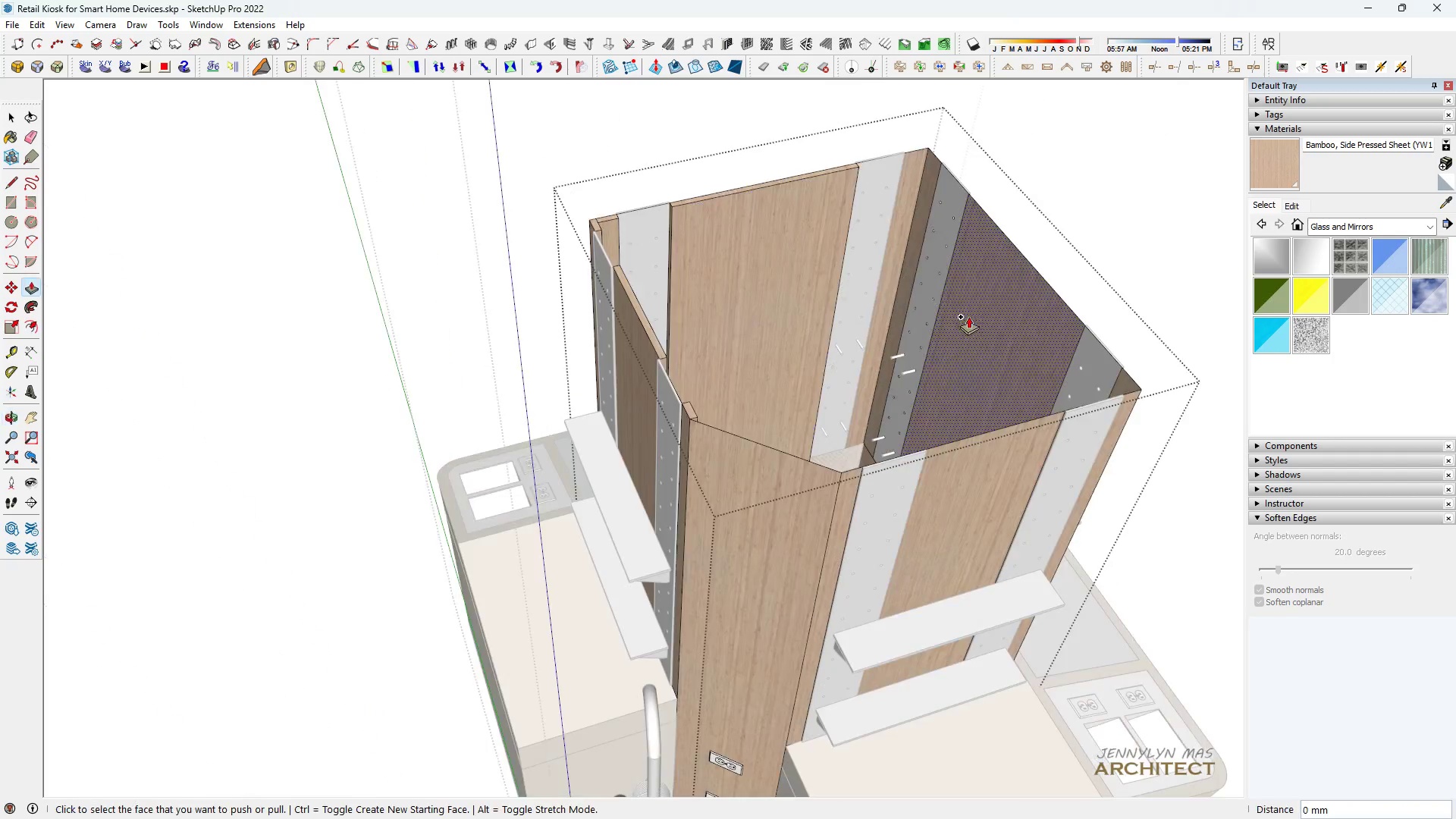 
scroll: coordinate [927, 270], scroll_direction: up, amount: 5.0
 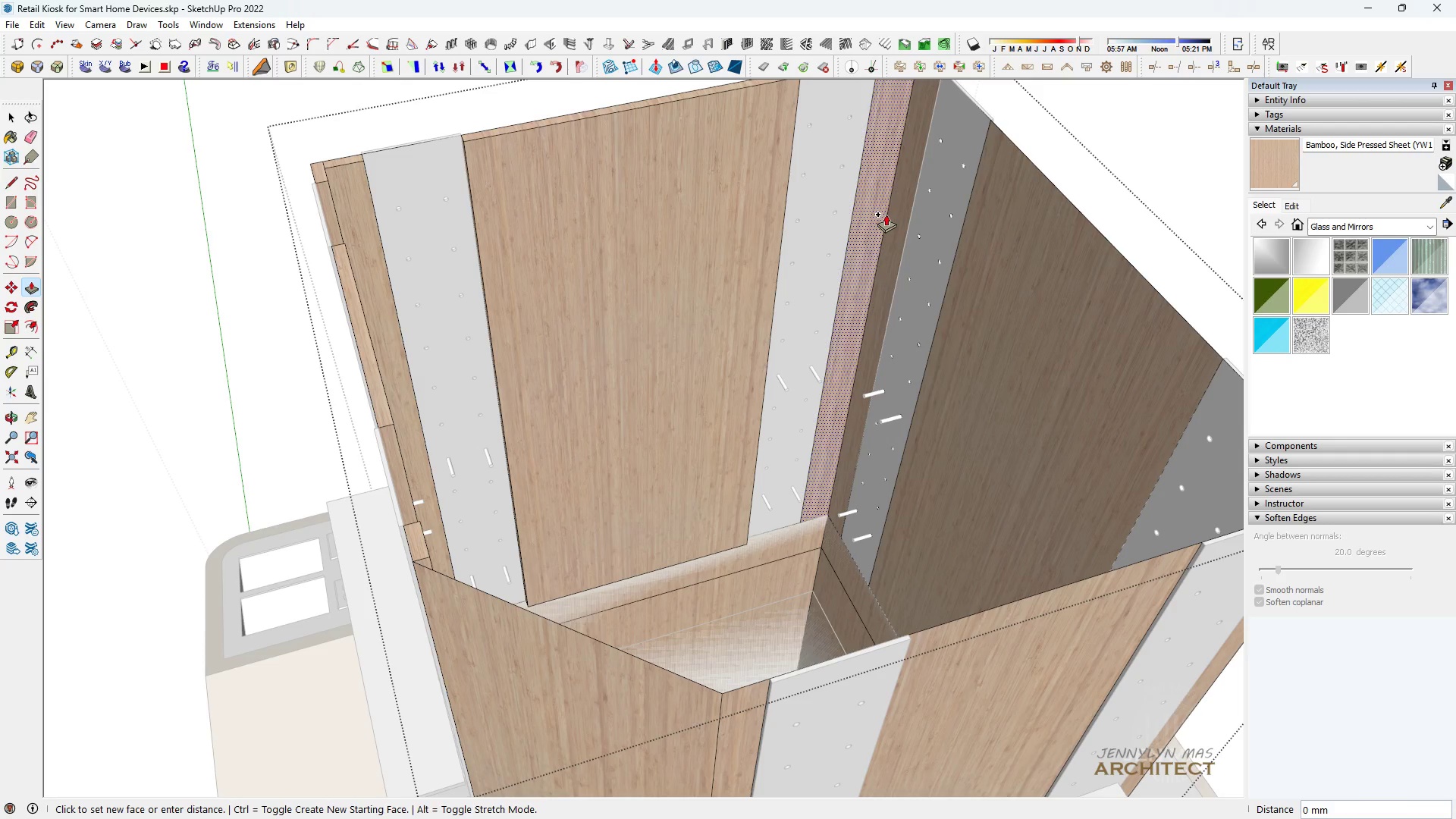 
double_click([885, 214])
 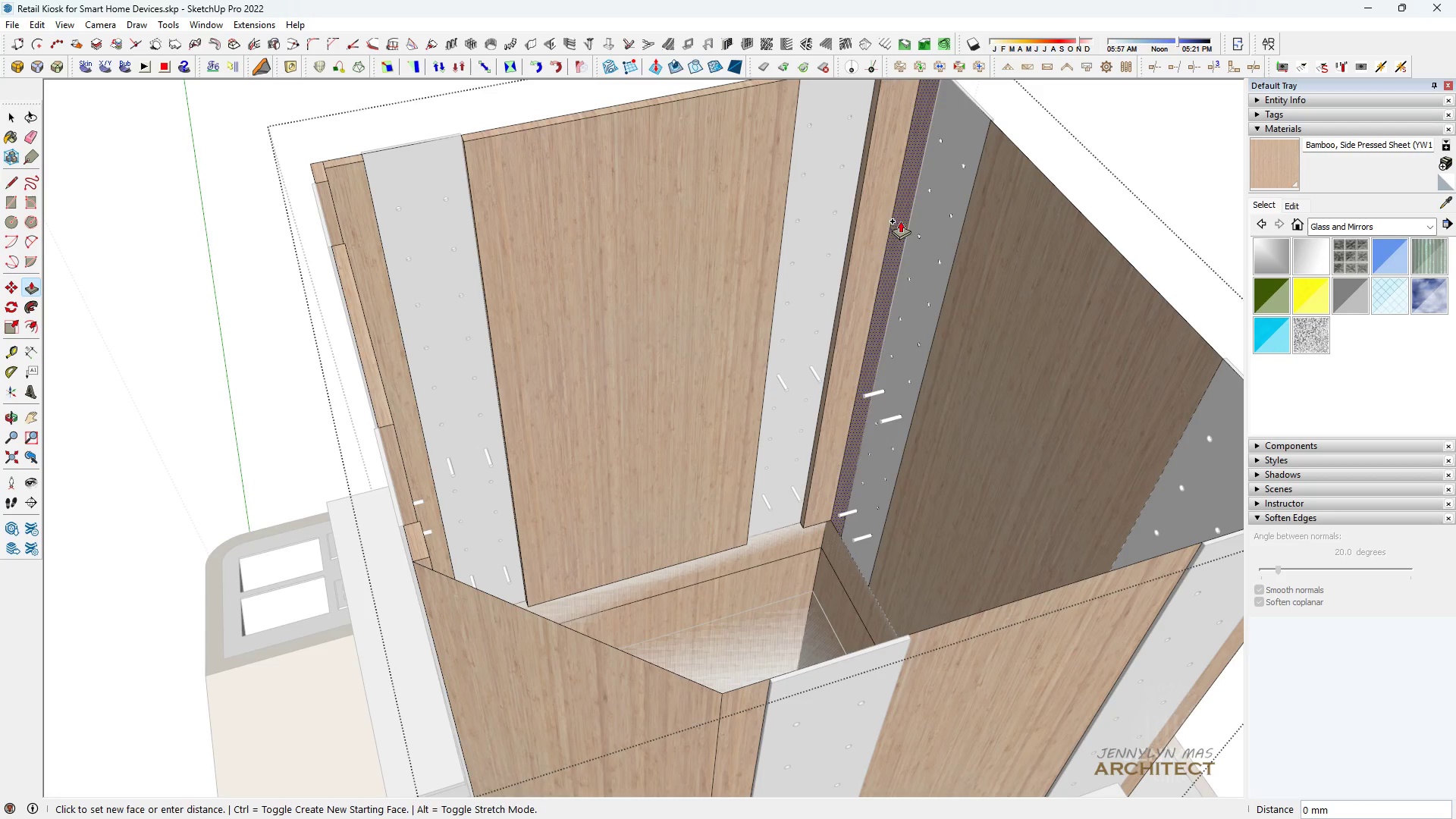 
double_click([900, 221])
 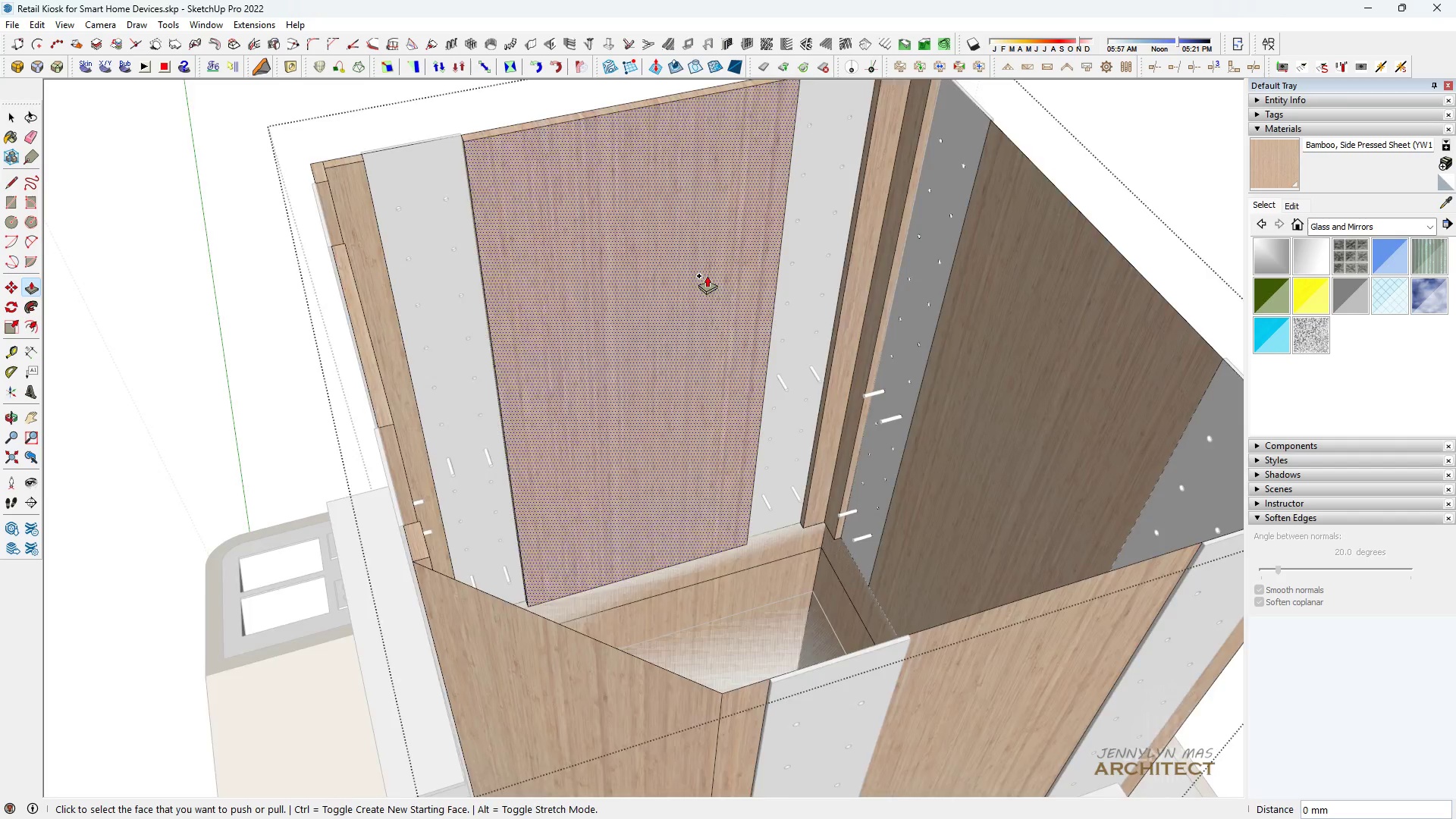 
scroll: coordinate [707, 275], scroll_direction: down, amount: 3.0
 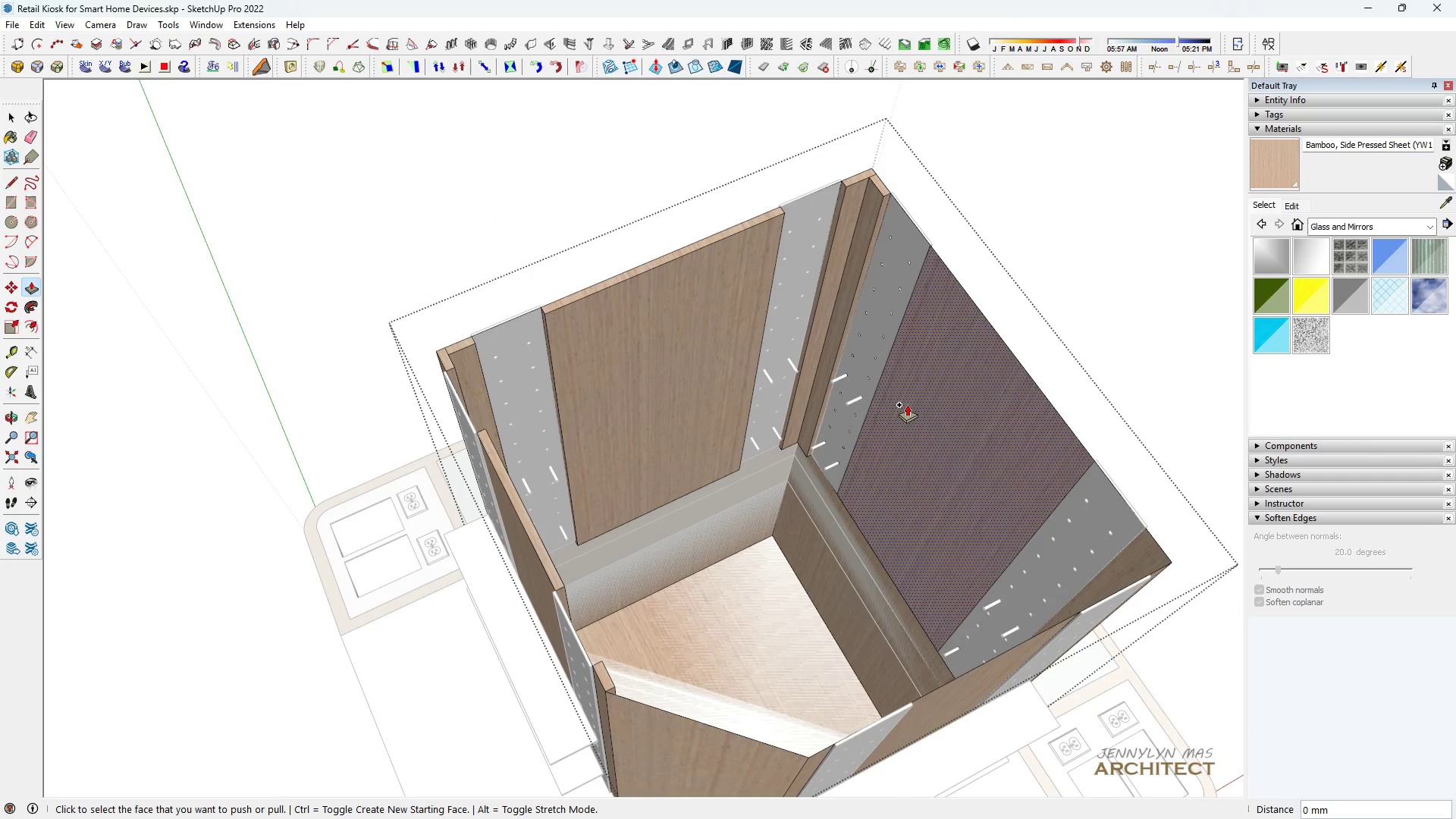 
double_click([912, 404])
 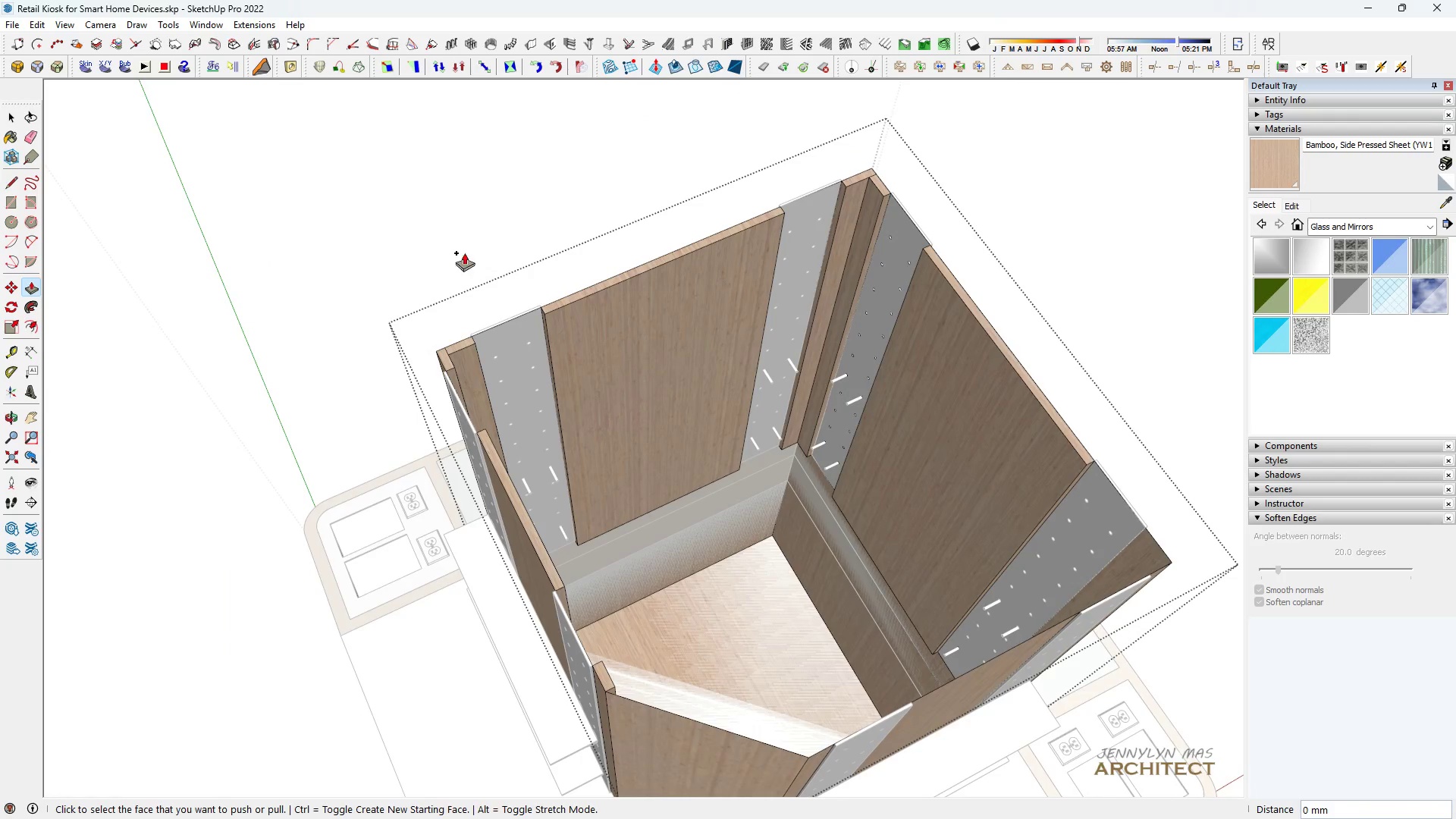 
scroll: coordinate [431, 245], scroll_direction: down, amount: 4.0
 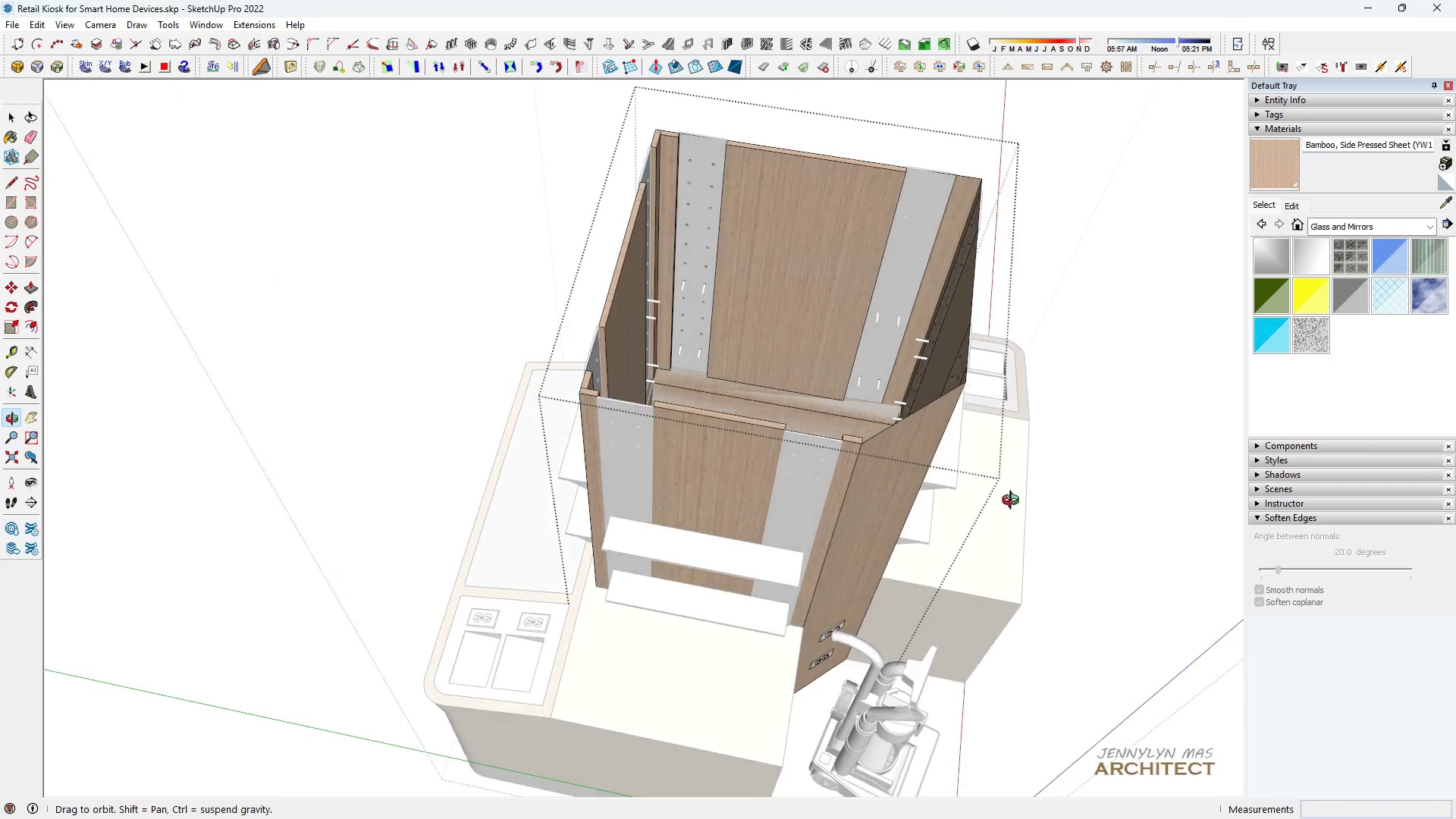 
scroll: coordinate [955, 262], scroll_direction: up, amount: 3.0
 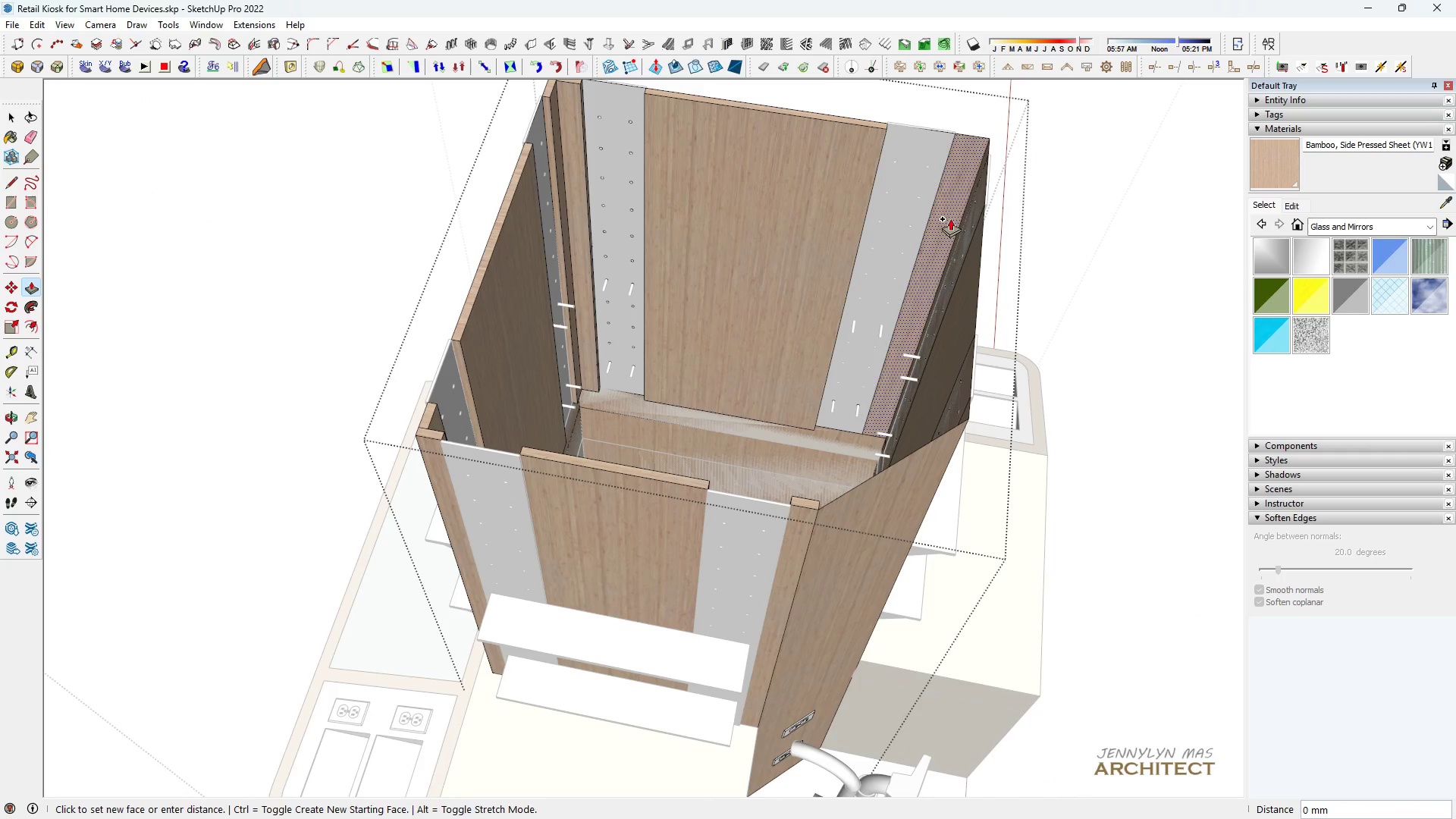 
double_click([950, 218])
 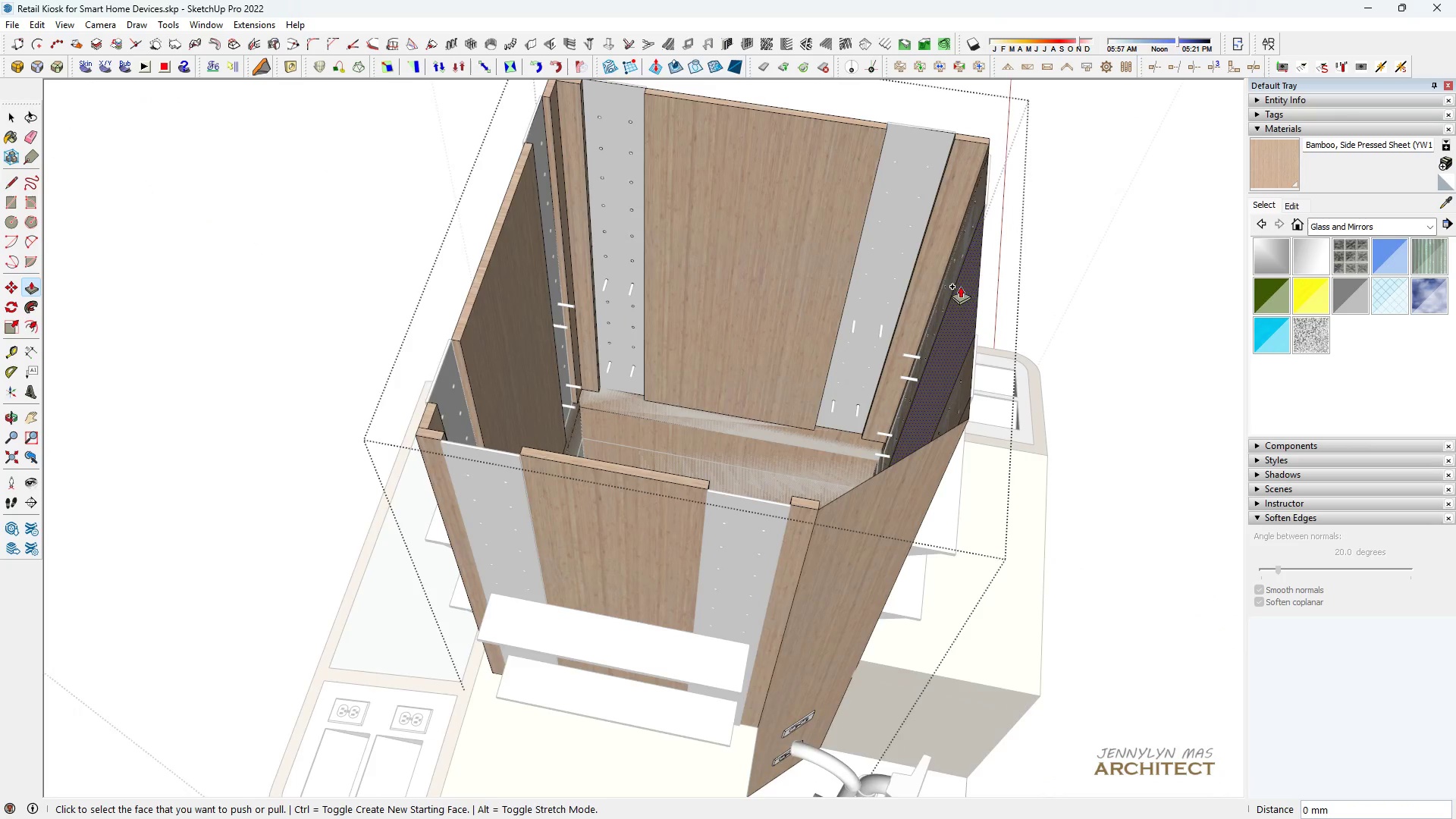 
scroll: coordinate [961, 299], scroll_direction: up, amount: 2.0
 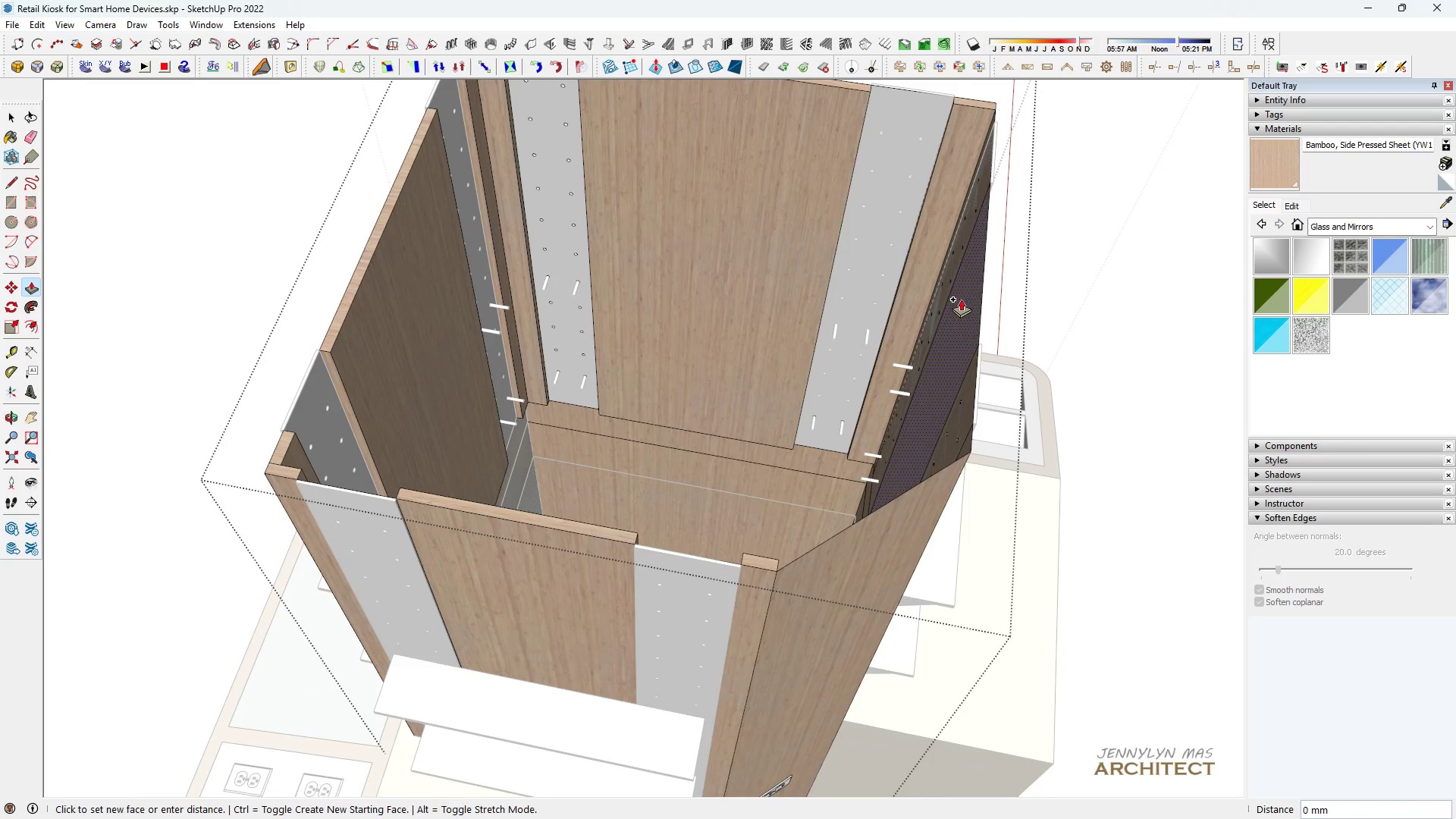 
double_click([961, 299])
 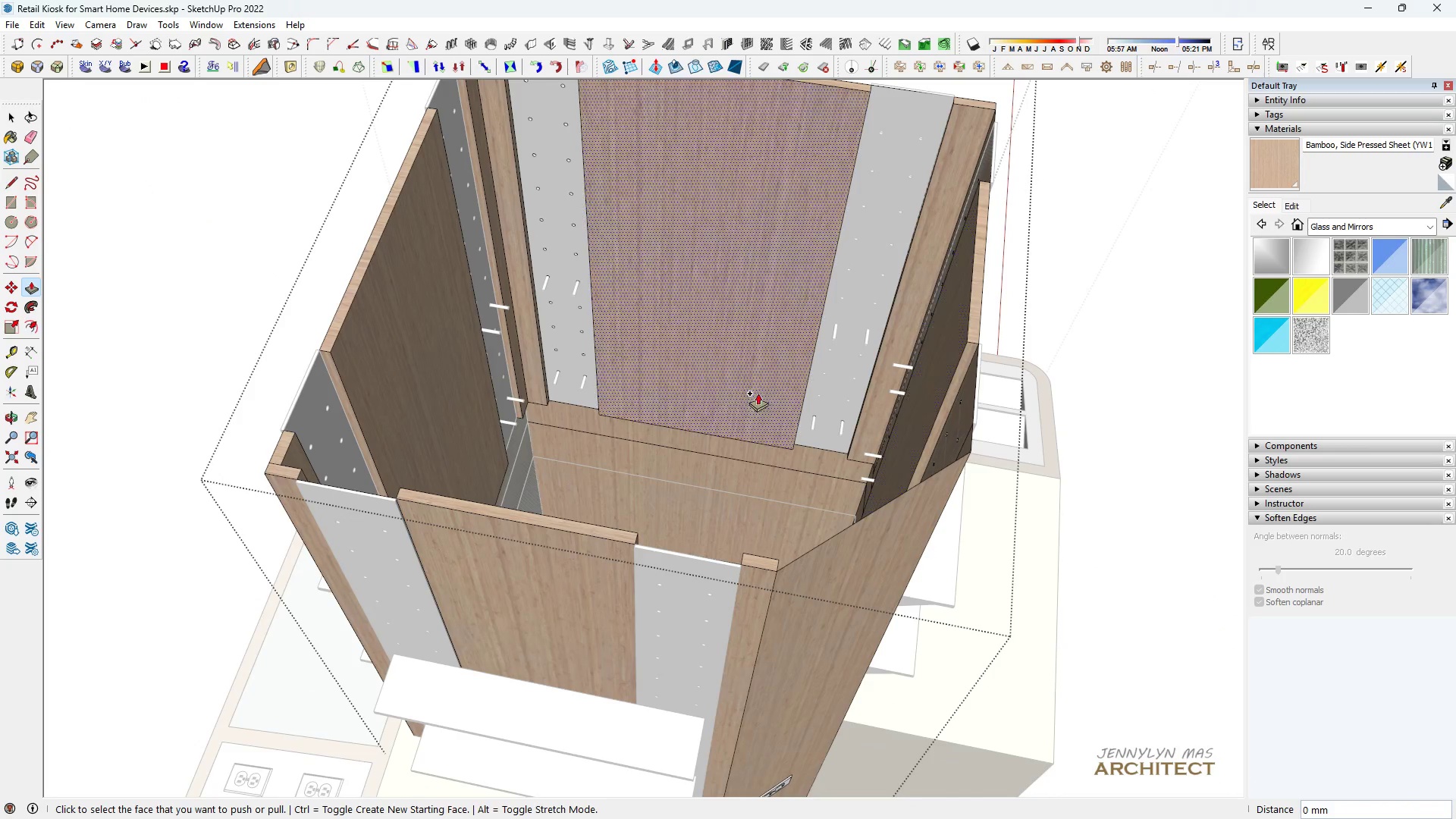 
scroll: coordinate [723, 414], scroll_direction: down, amount: 4.0
 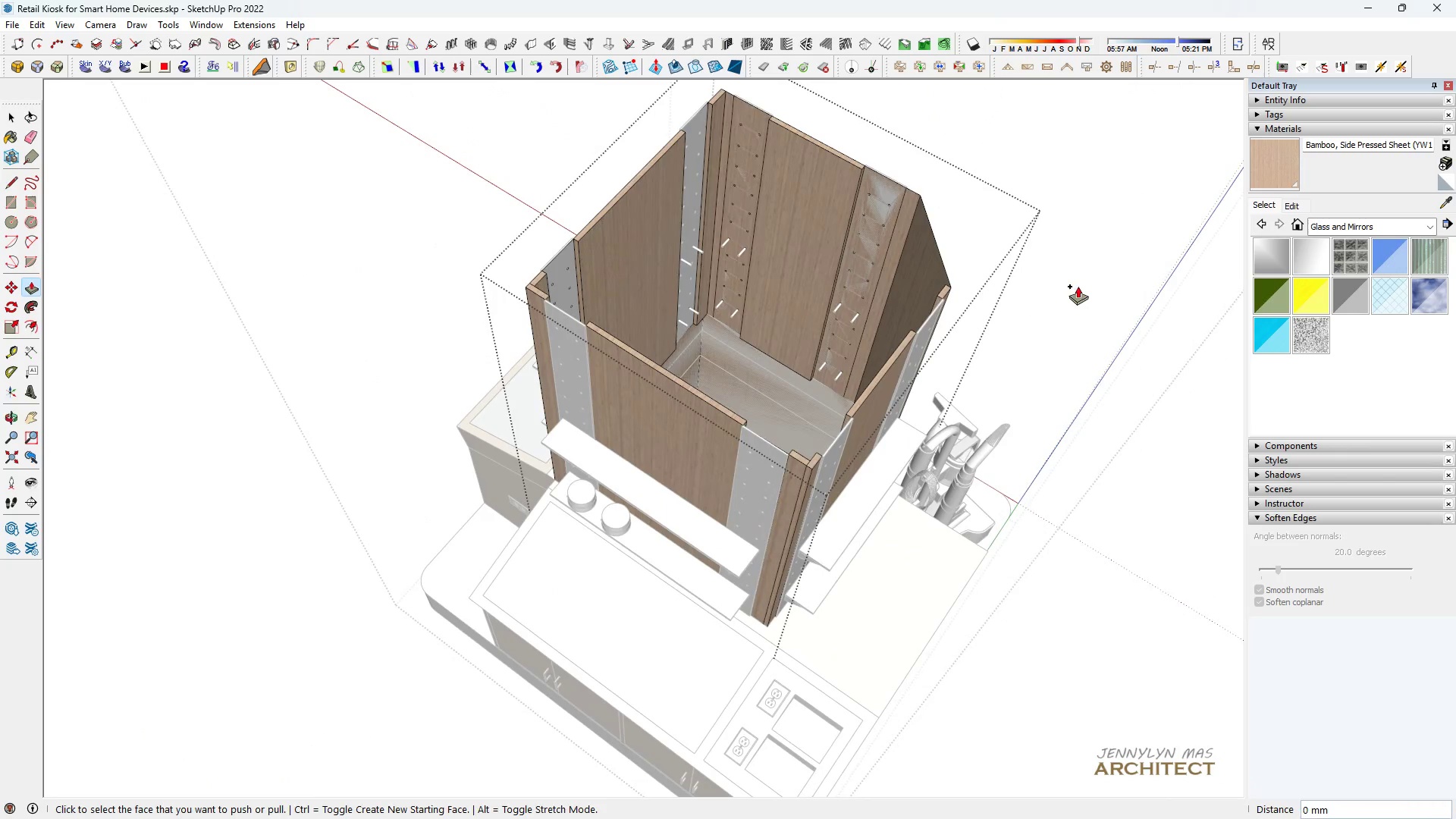 
scroll: coordinate [966, 213], scroll_direction: up, amount: 5.0
 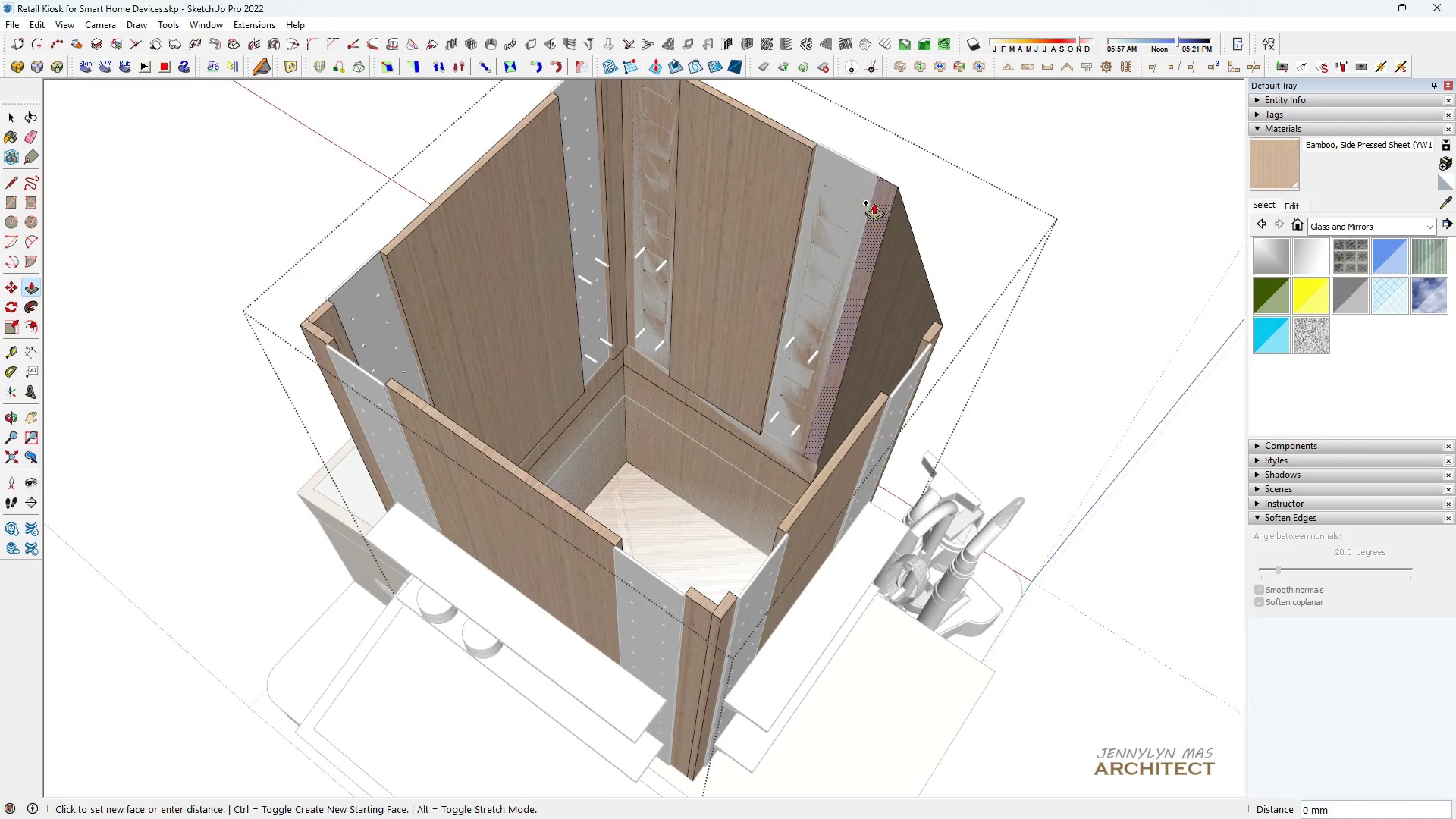 
double_click([874, 202])
 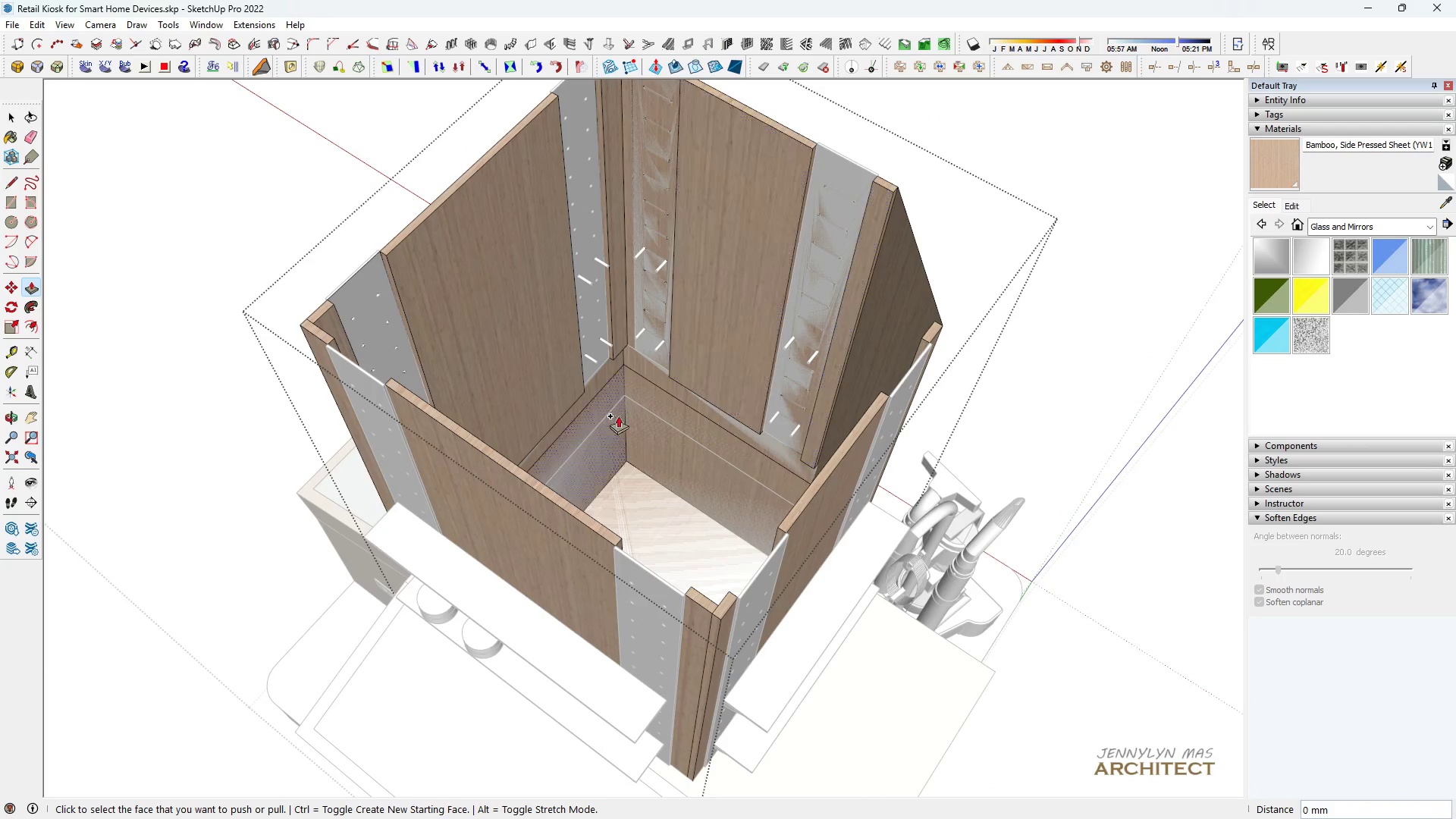 
scroll: coordinate [536, 178], scroll_direction: up, amount: 3.0
 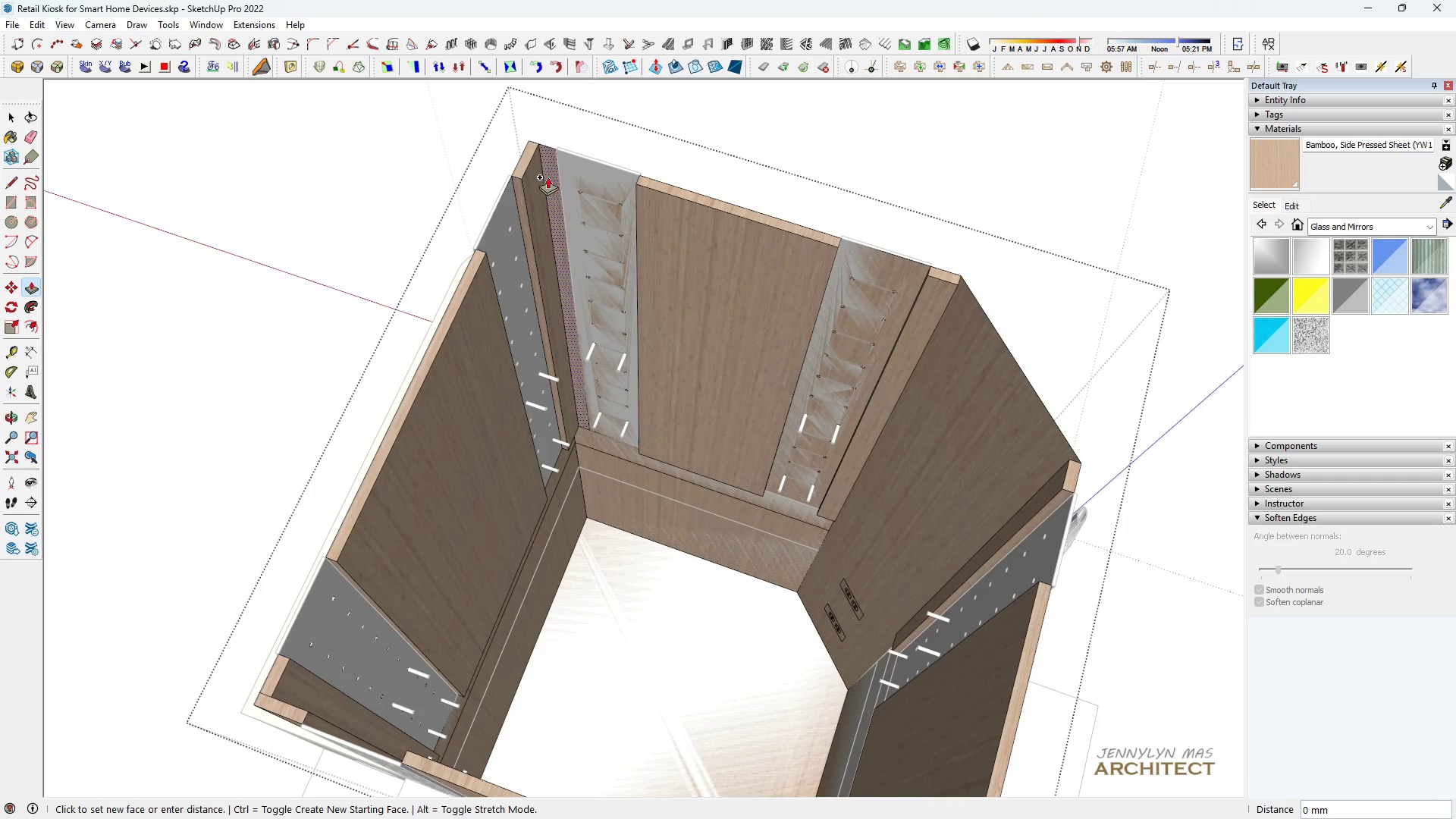 
double_click([548, 177])
 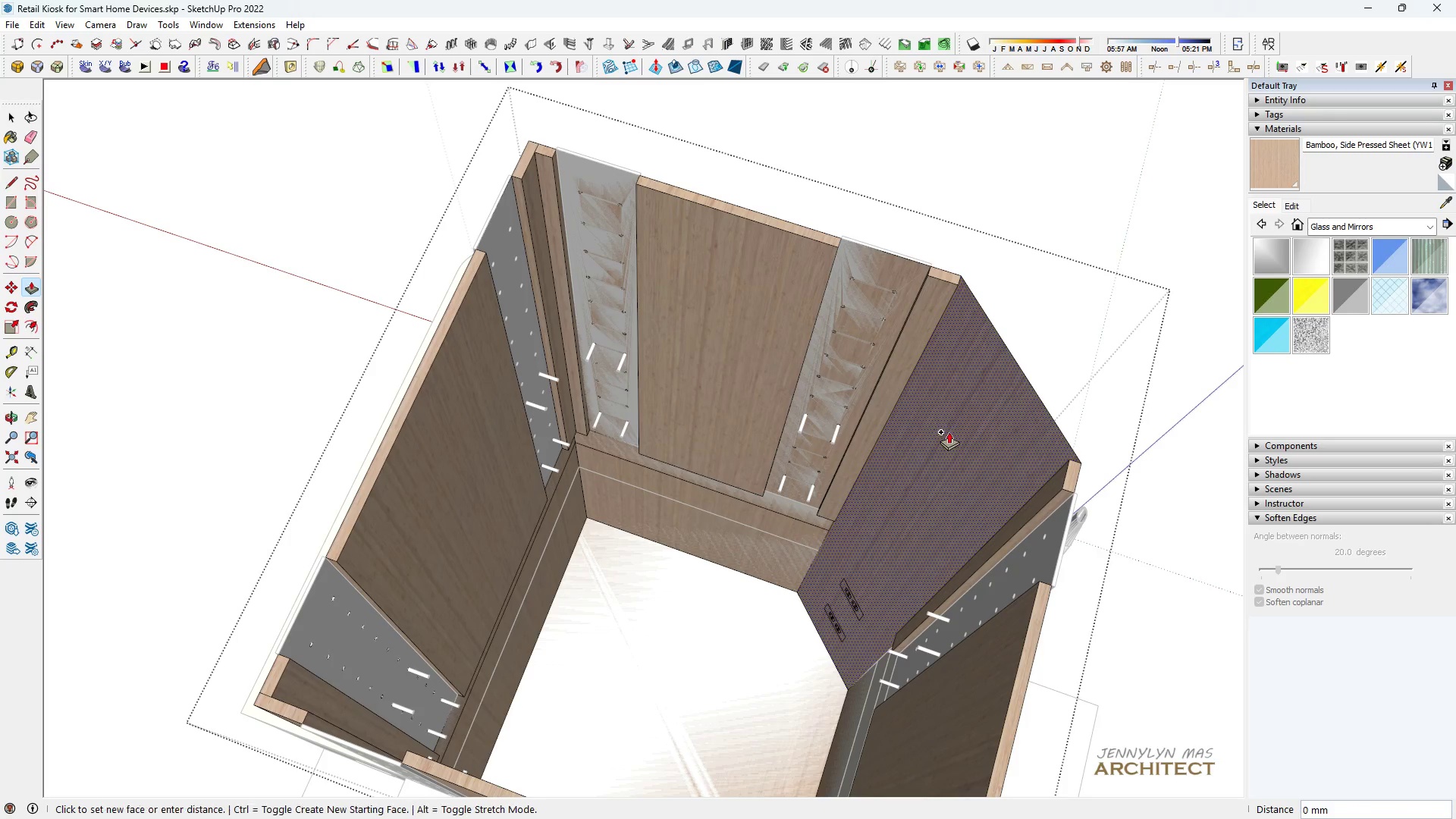 
double_click([949, 431])
 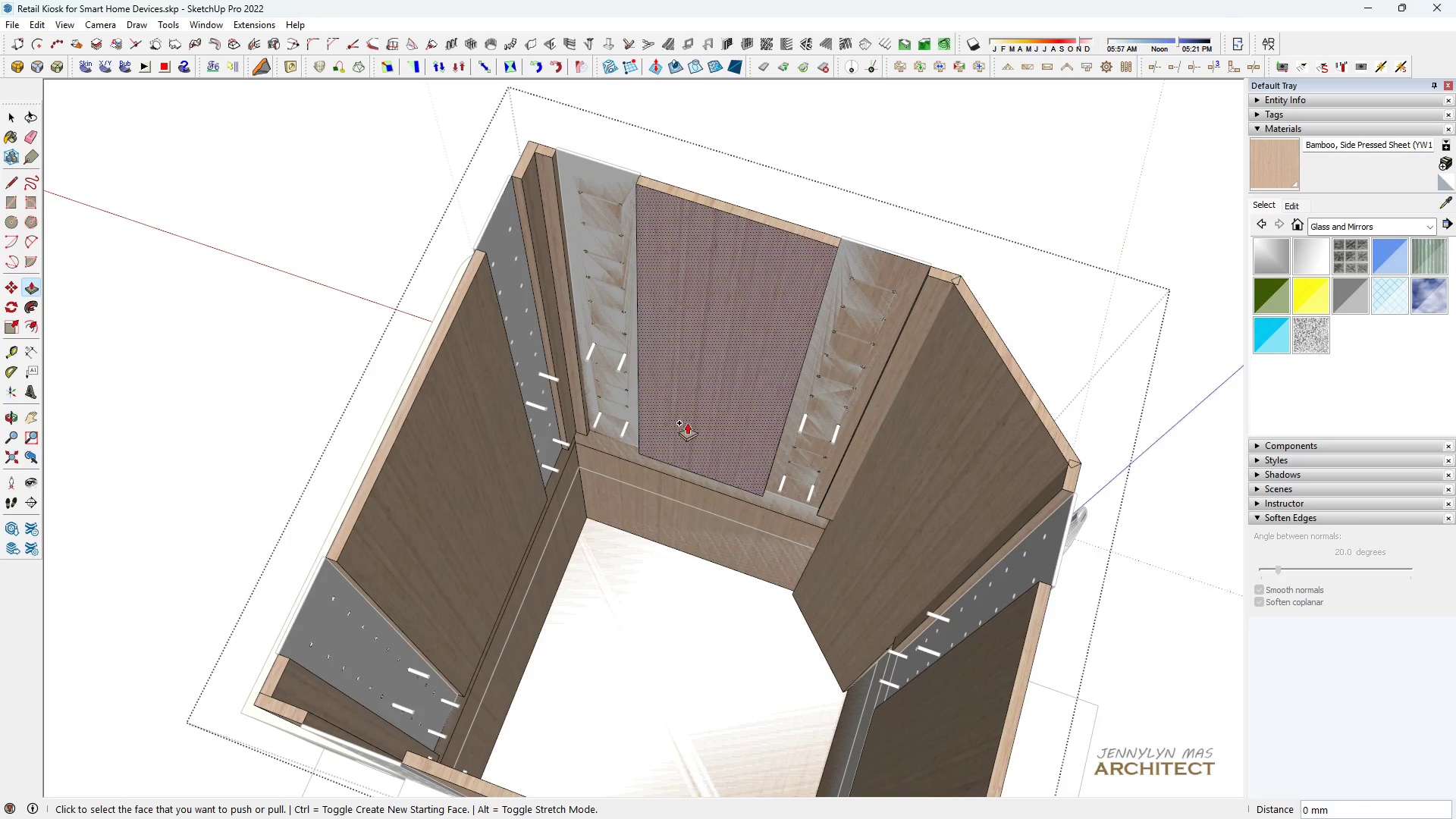 
scroll: coordinate [686, 422], scroll_direction: down, amount: 2.0
 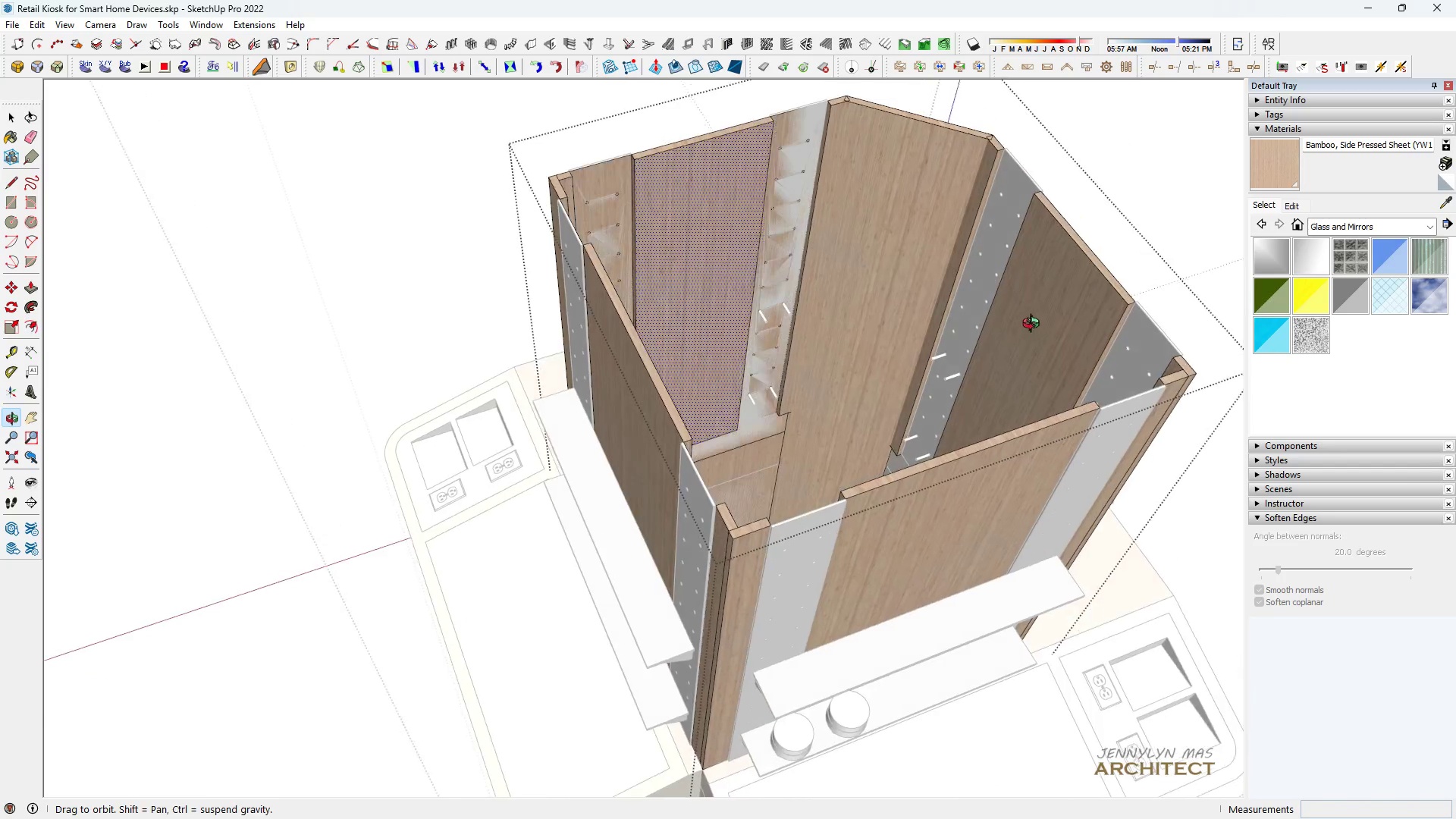 
scroll: coordinate [751, 198], scroll_direction: up, amount: 6.0
 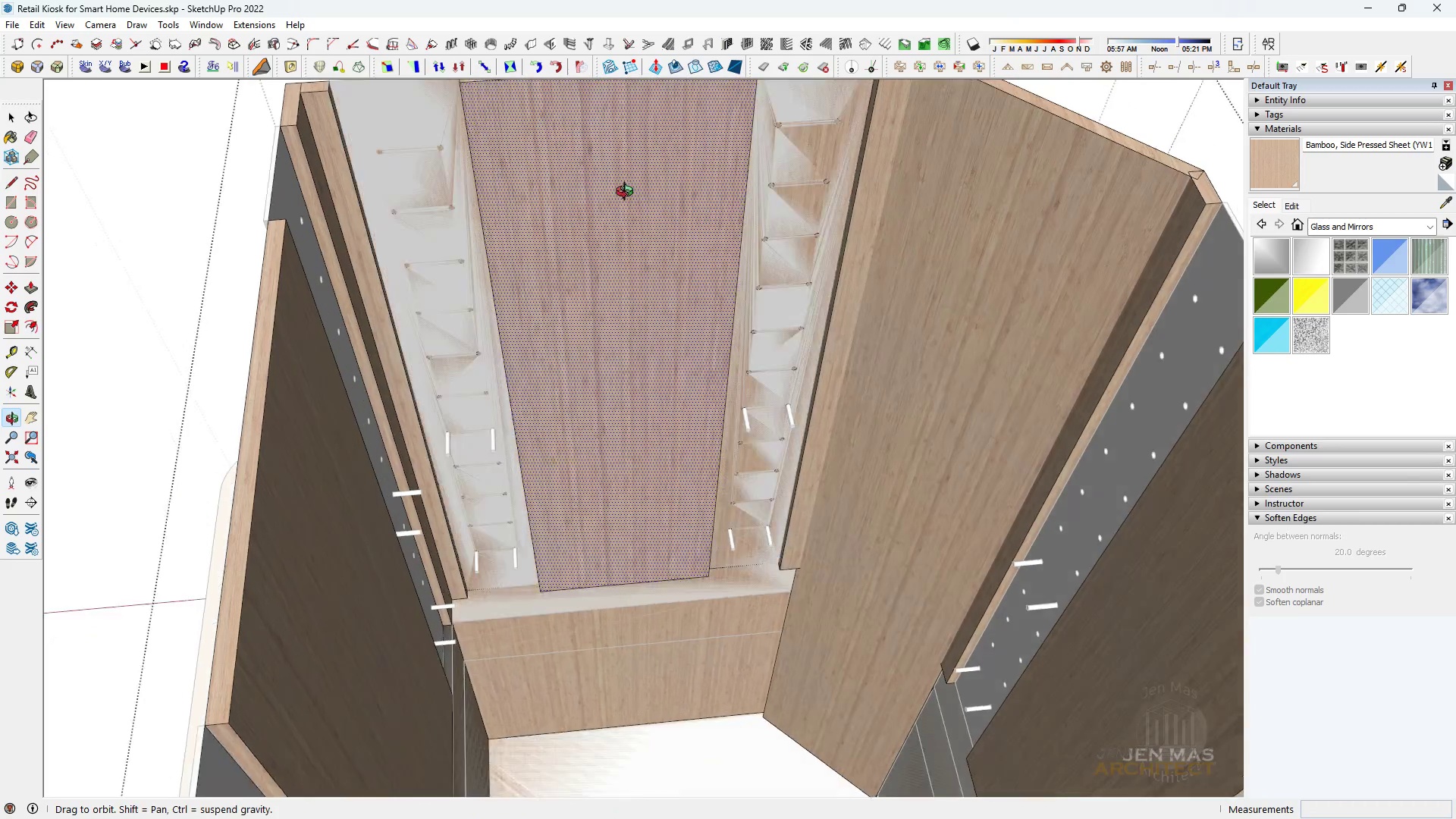 
key(Space)
 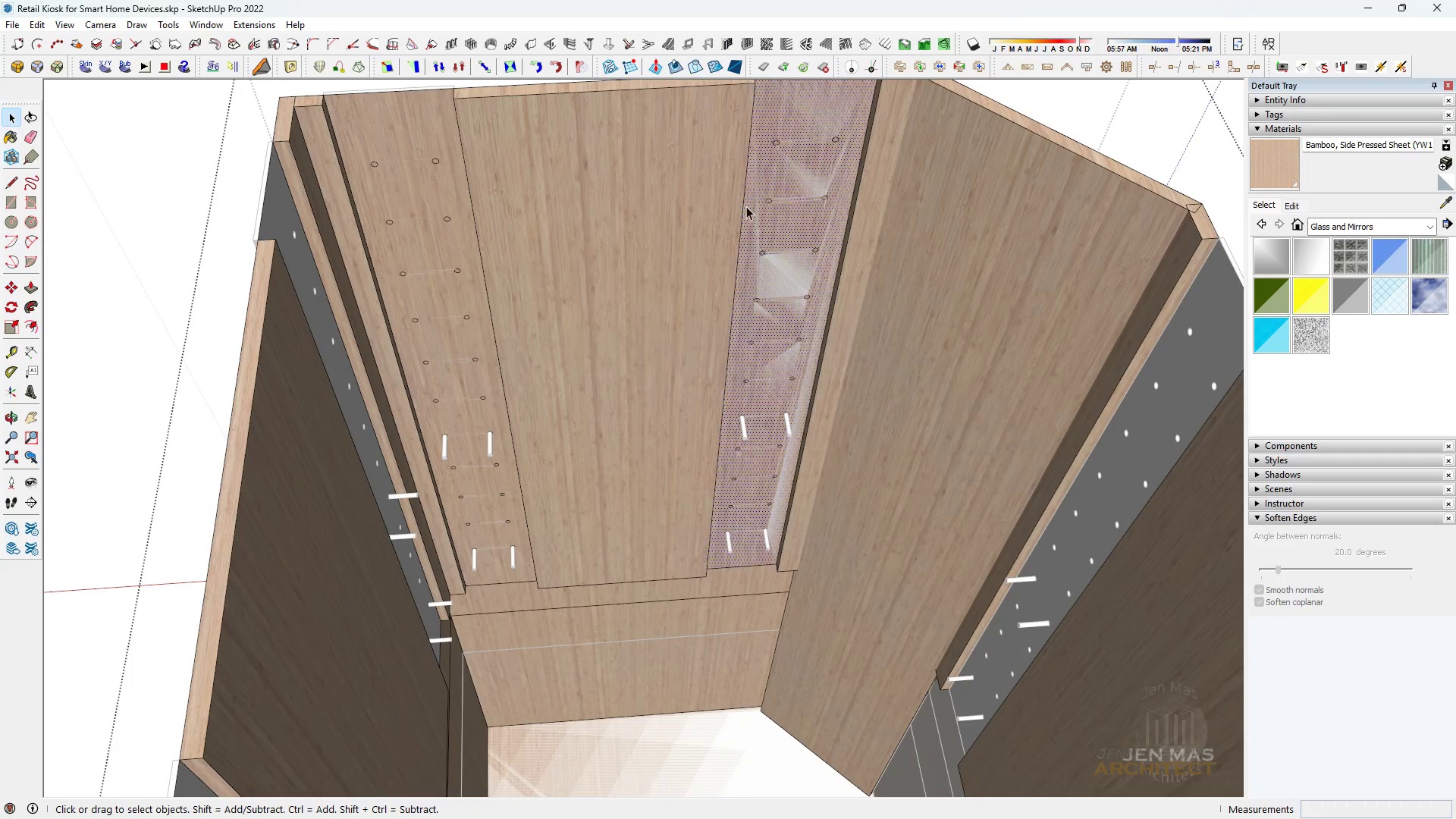 
scroll: coordinate [703, 273], scroll_direction: down, amount: 3.0
 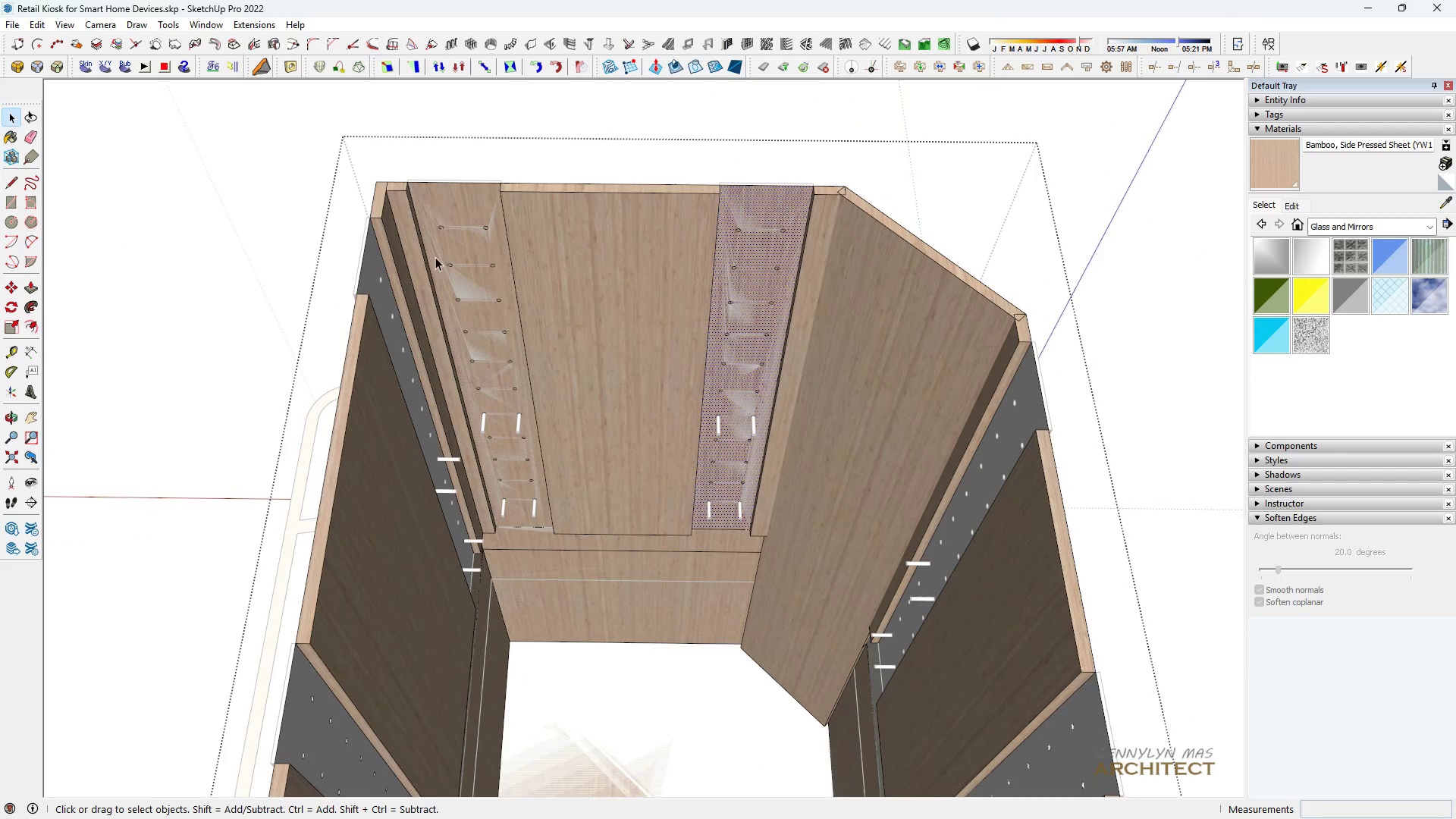 
hold_key(key=ControlLeft, duration=1.08)
left_click([441, 211])
 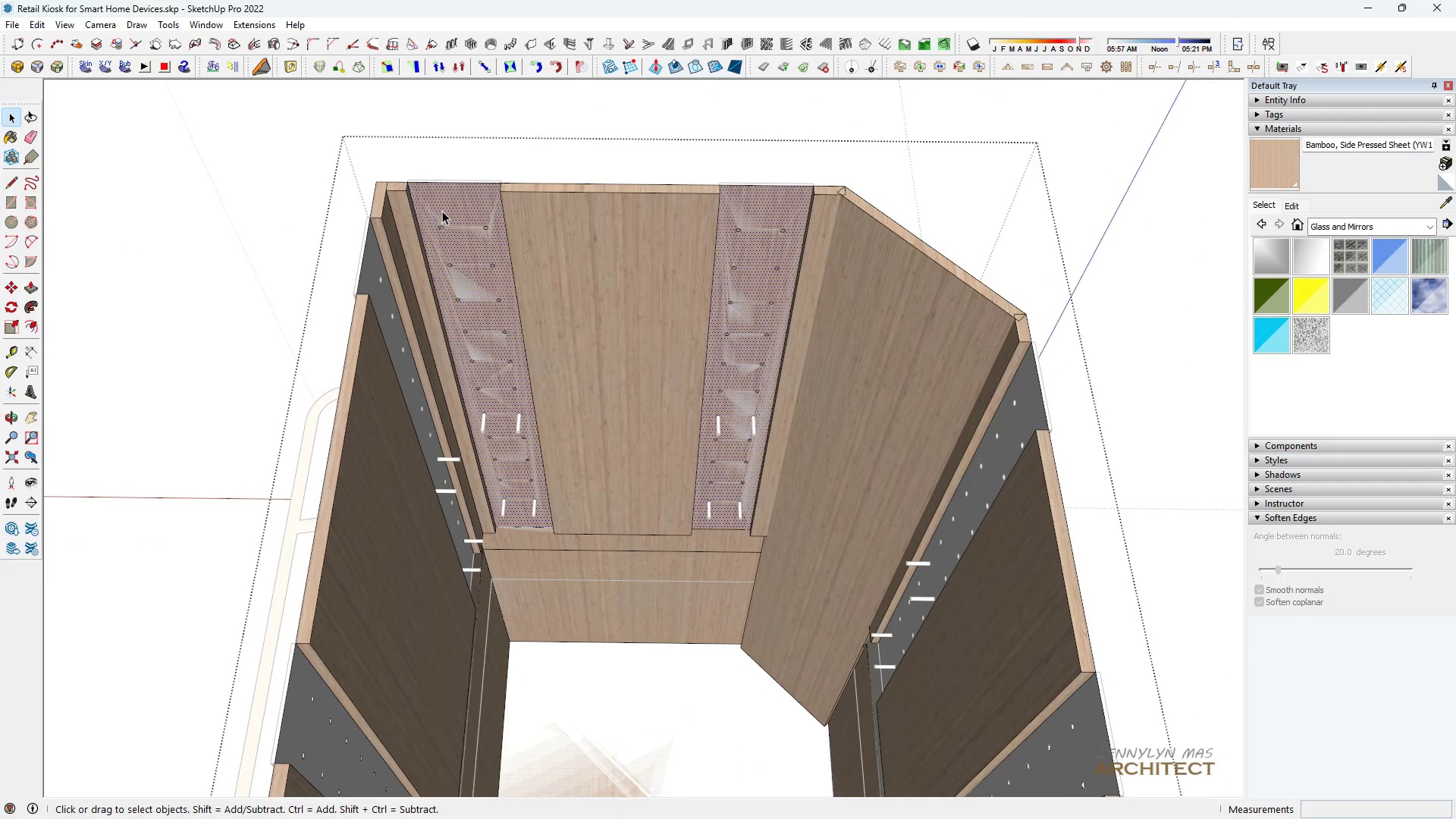 
key(Delete)
 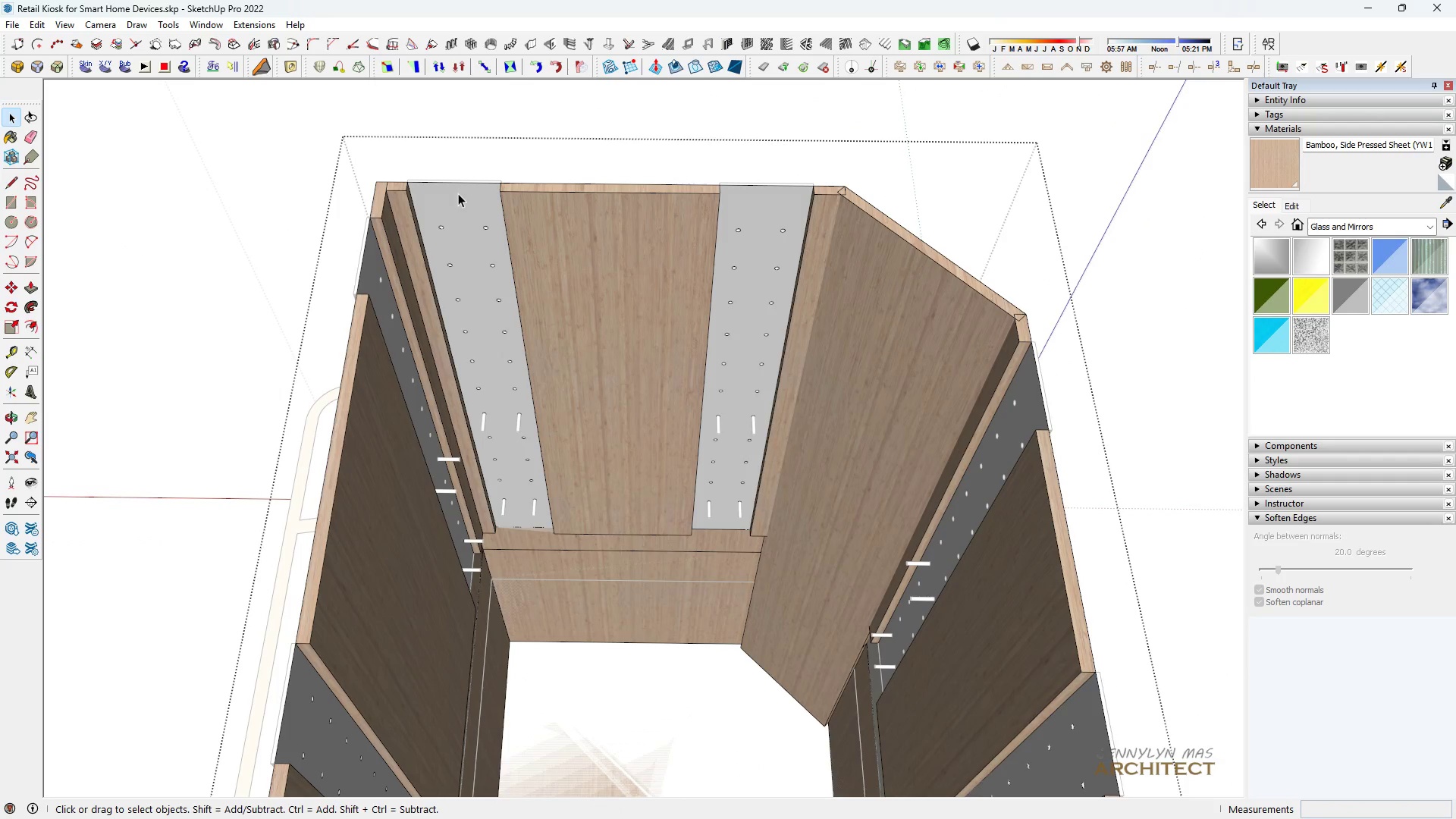 
left_click_drag(start_coordinate=[458, 193], to_coordinate=[447, 171])
 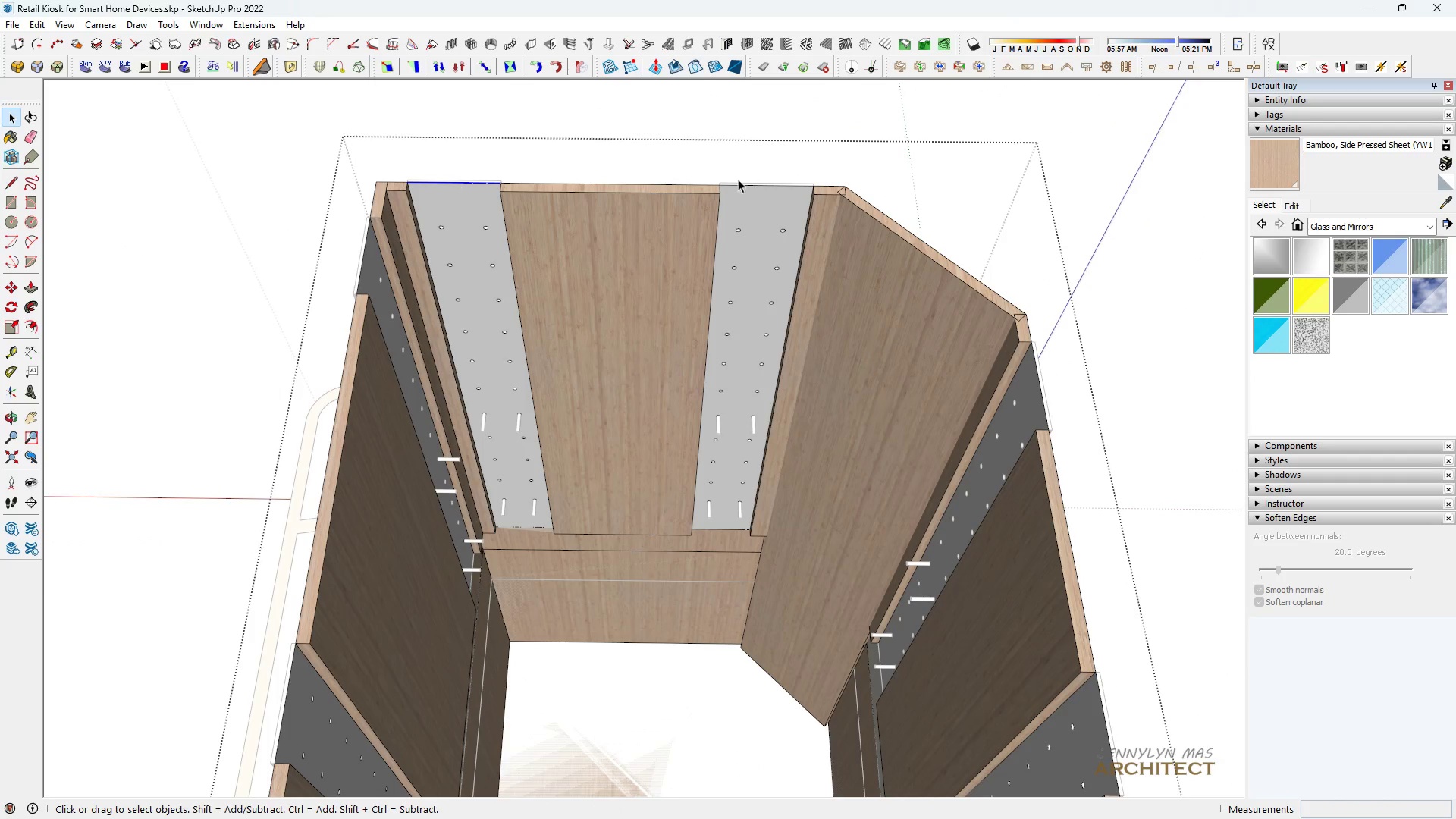 
key(Delete)
 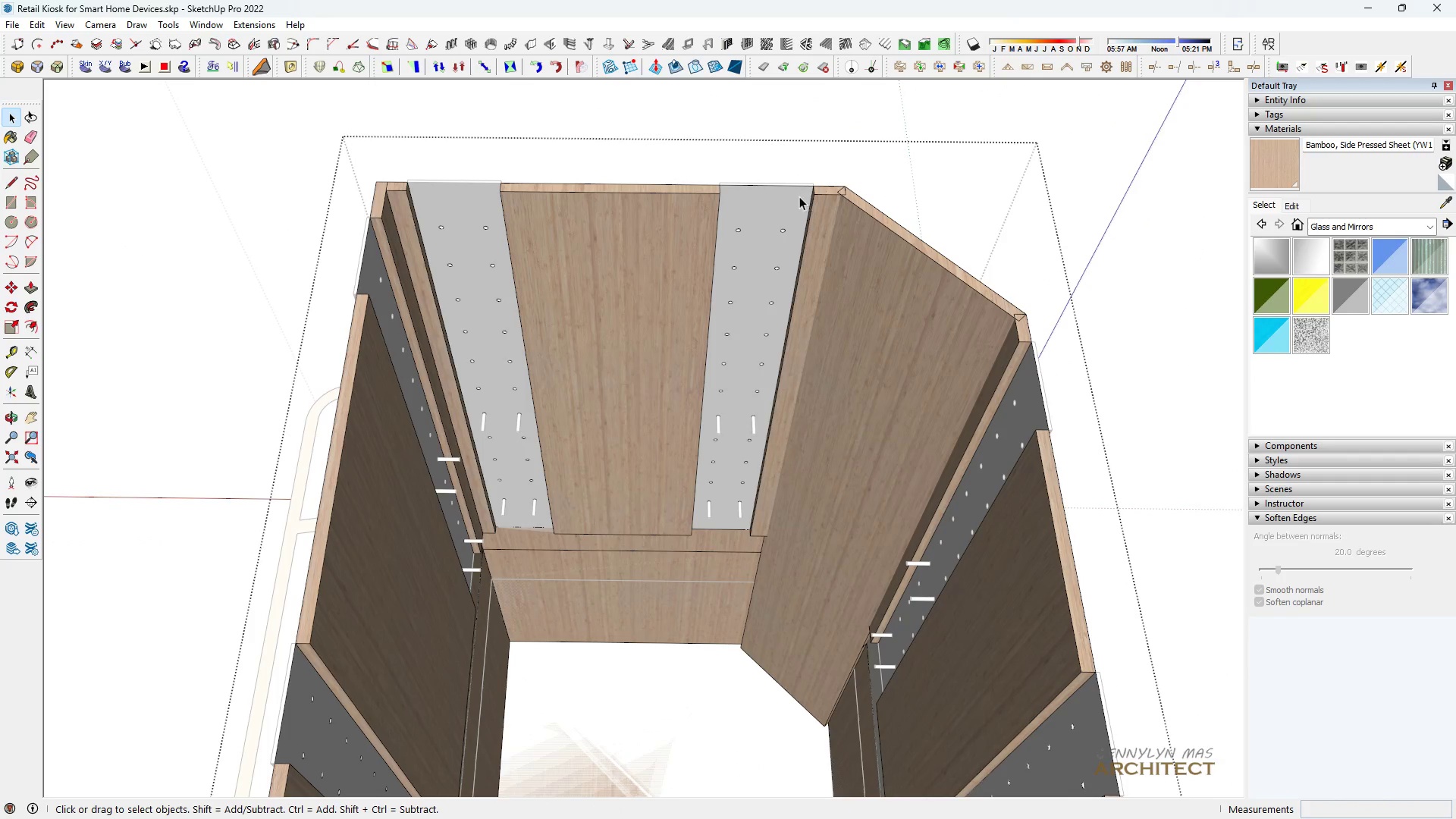 
left_click_drag(start_coordinate=[793, 193], to_coordinate=[774, 167])
 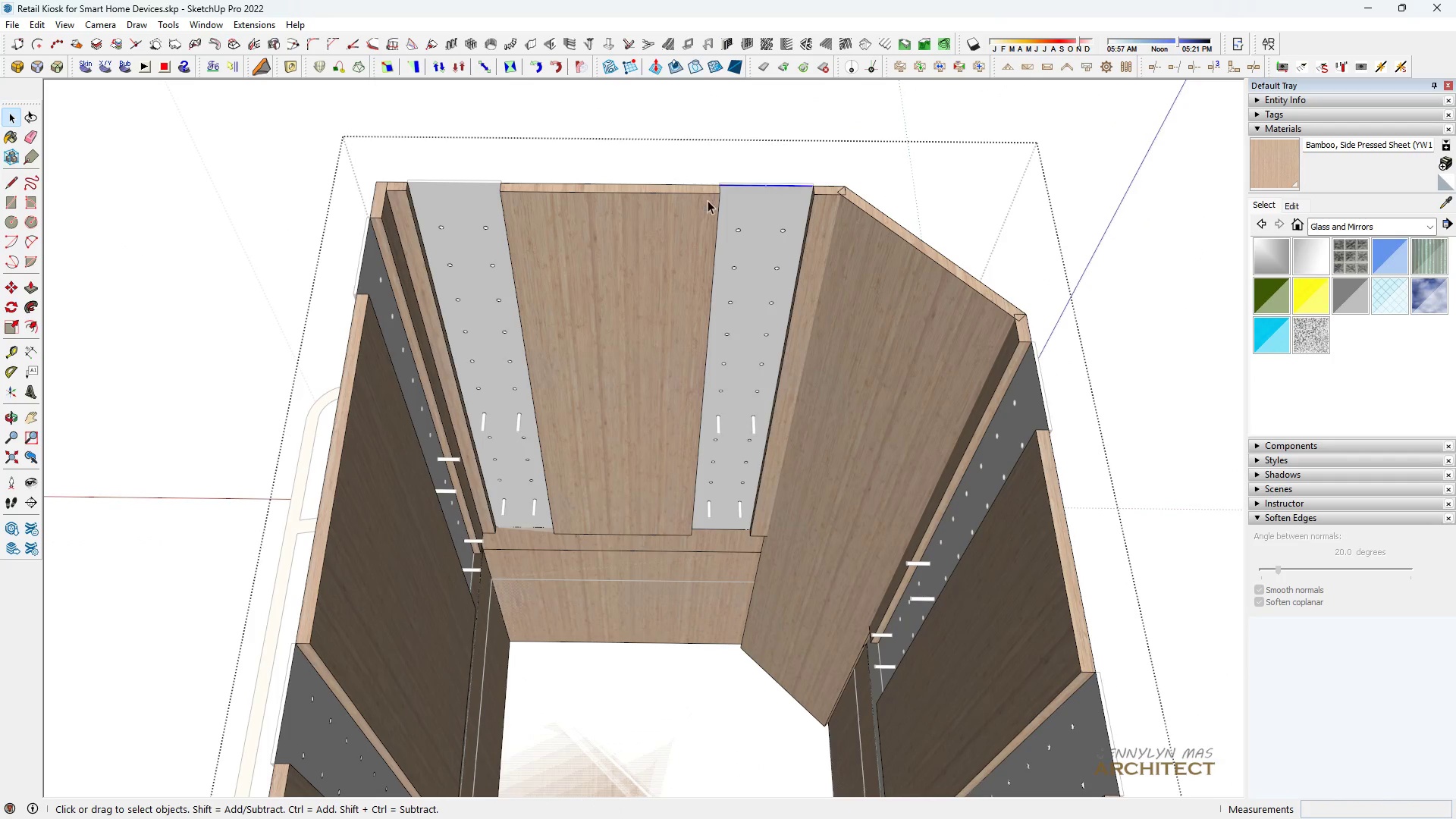 
key(Delete)
 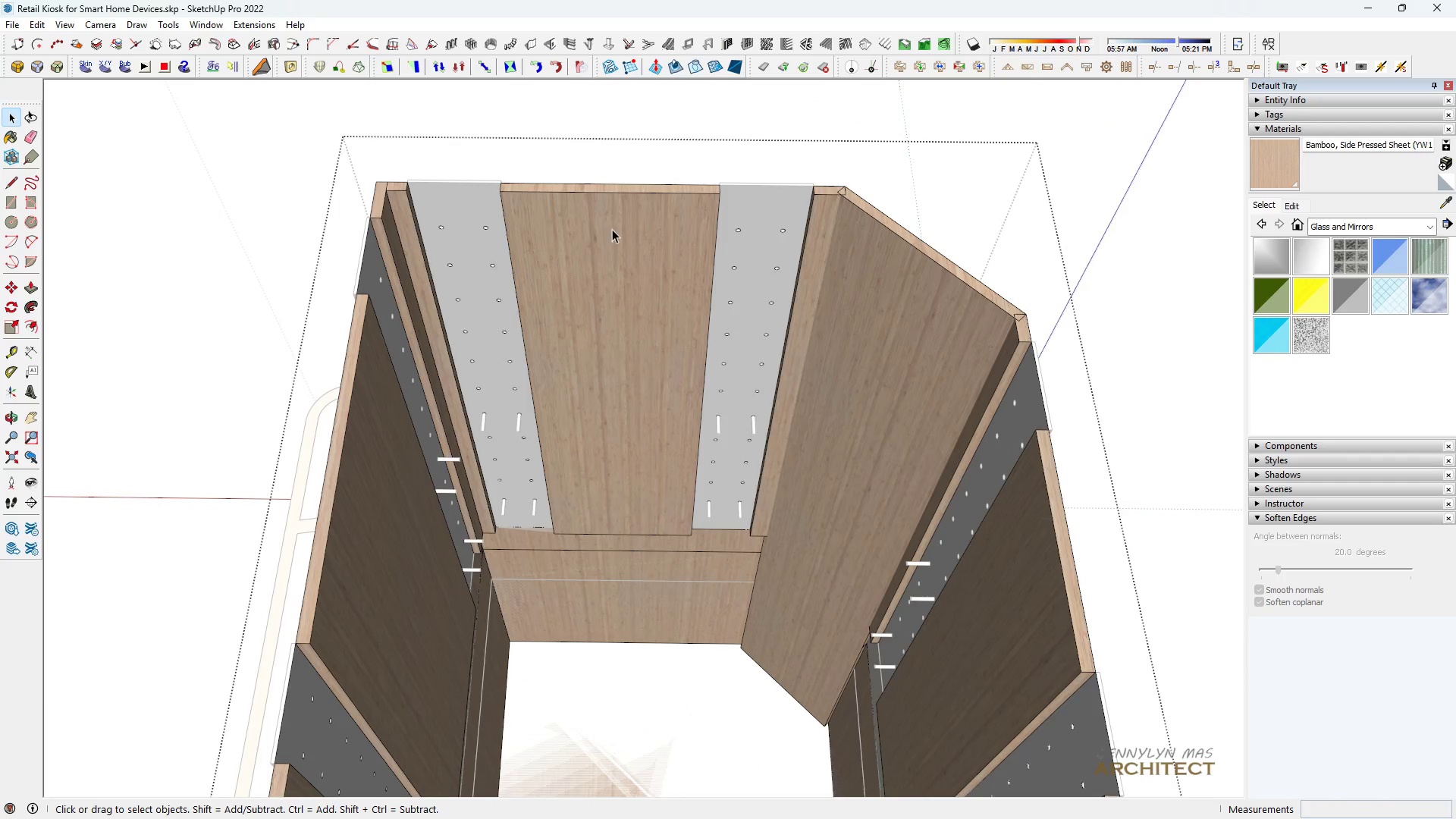 
scroll: coordinate [588, 254], scroll_direction: down, amount: 4.0
 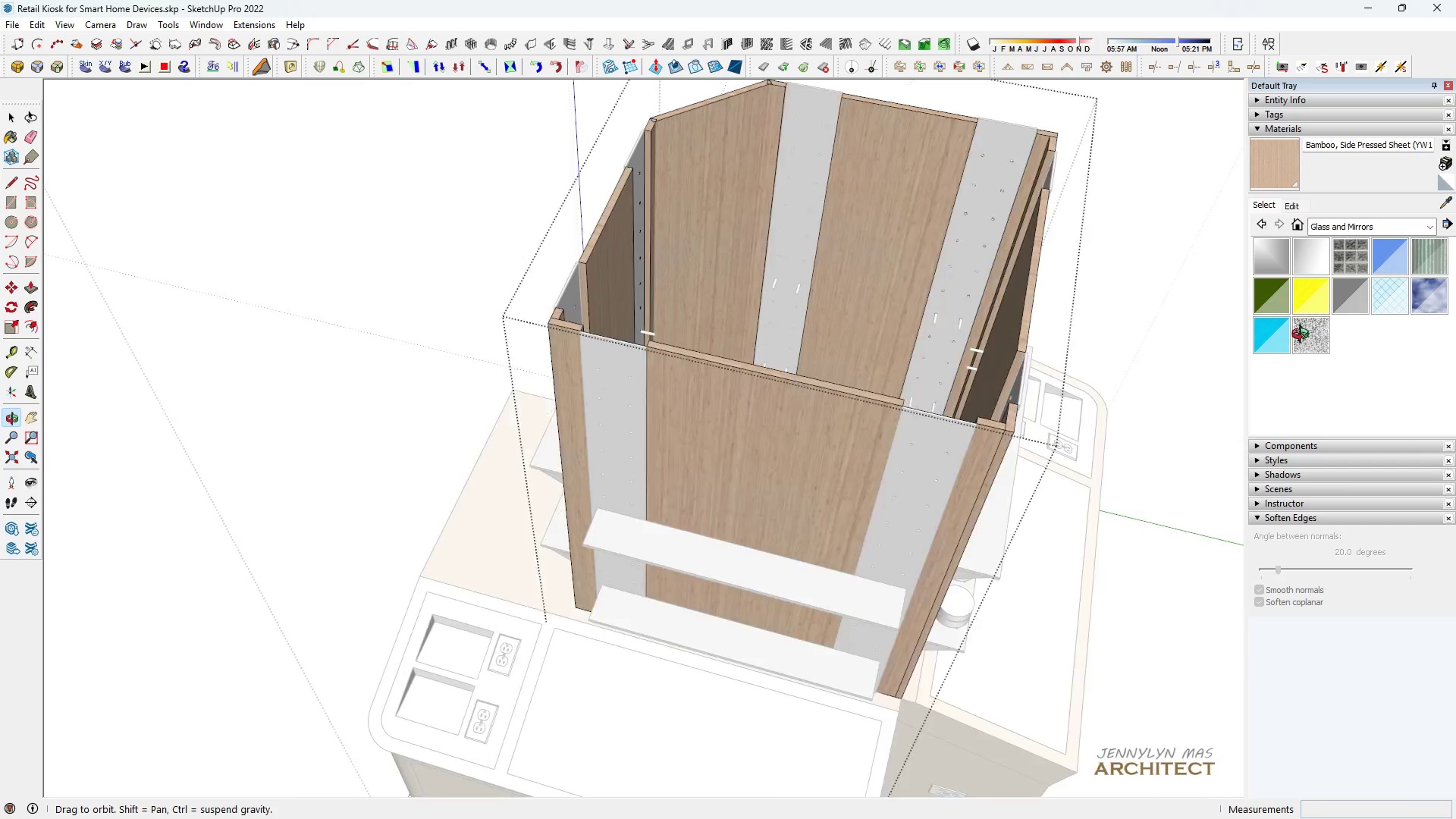 
scroll: coordinate [994, 96], scroll_direction: up, amount: 4.0
 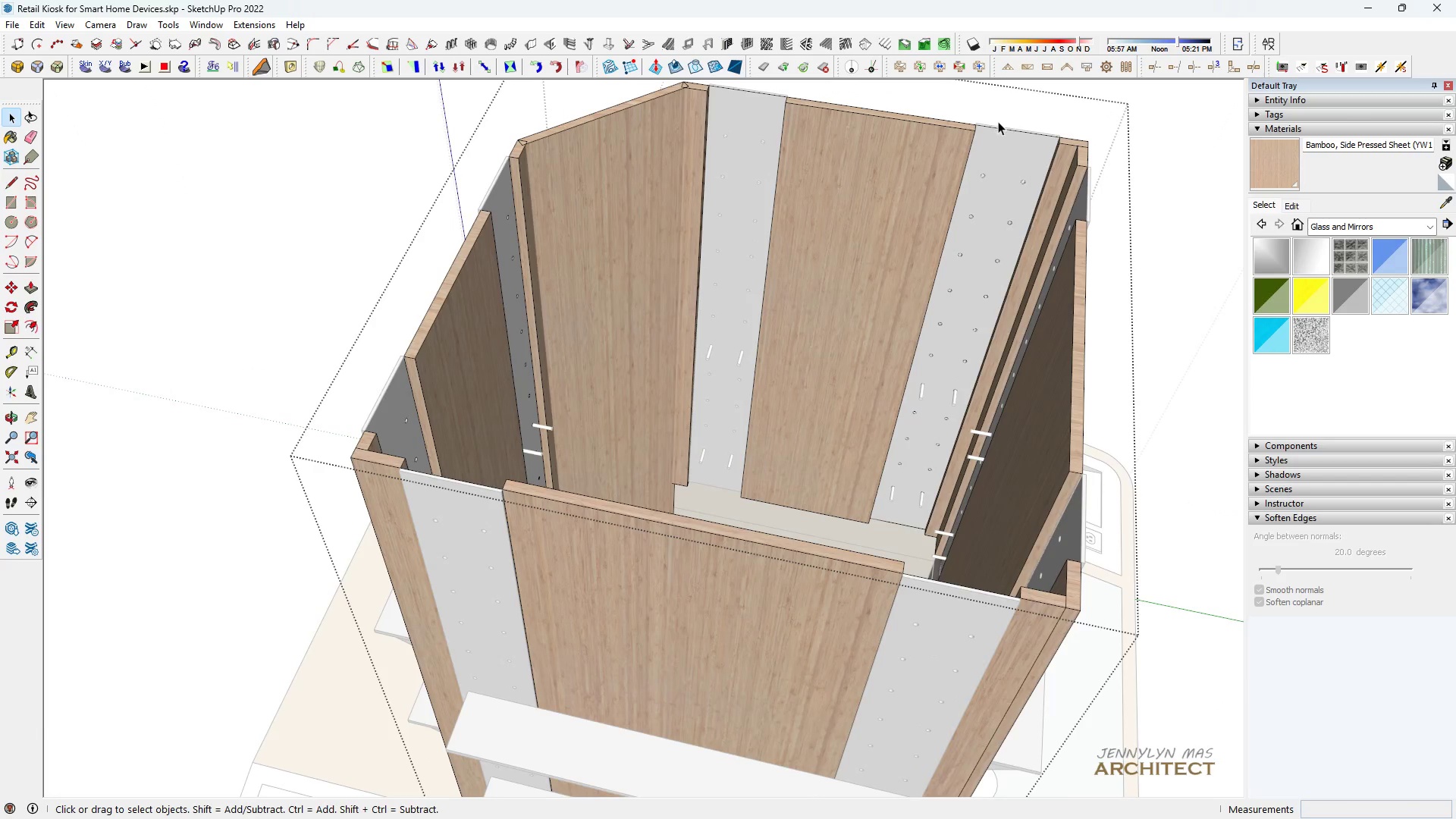 
left_click_drag(start_coordinate=[1000, 129], to_coordinate=[999, 121])
 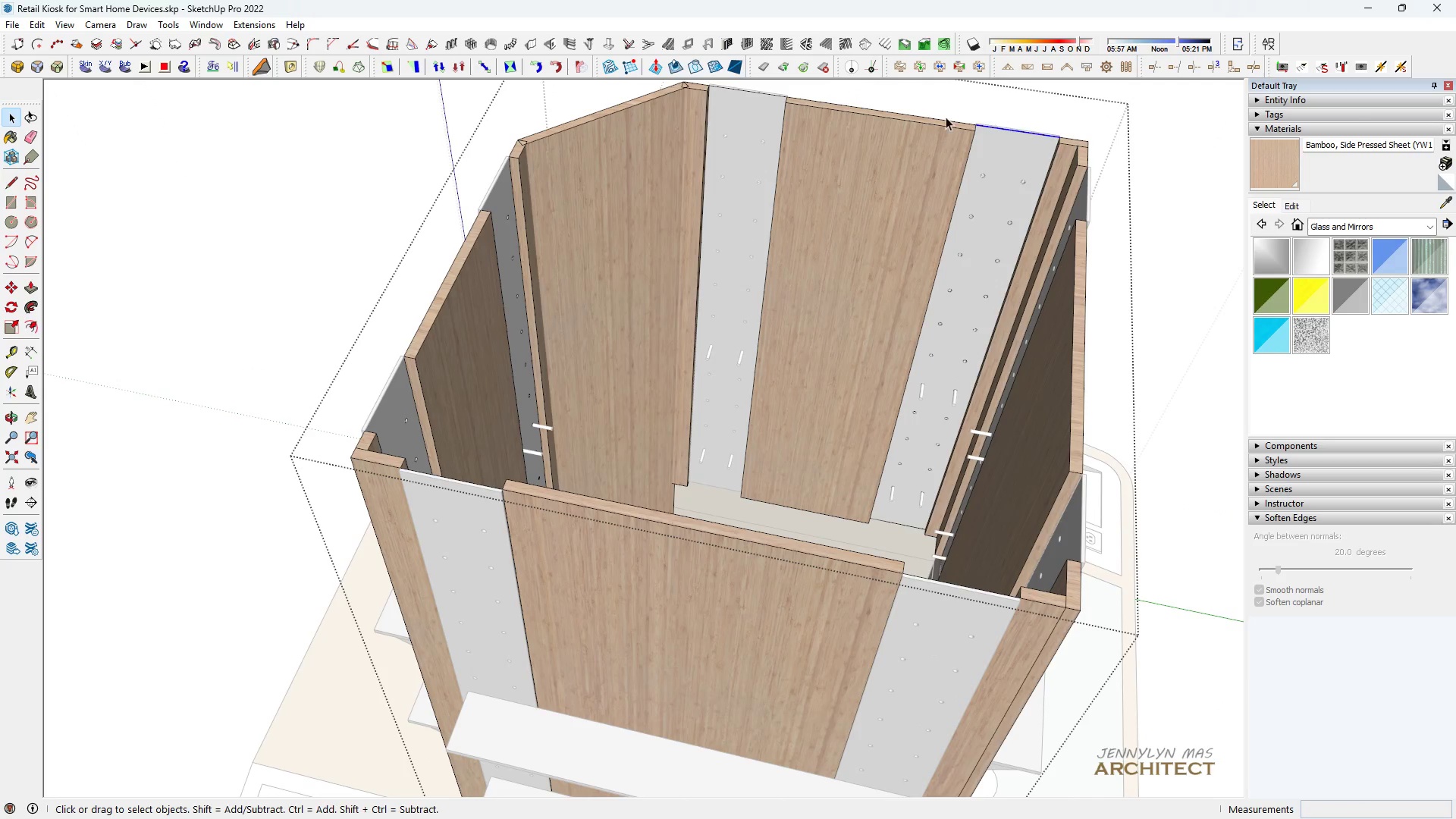 
key(Delete)
 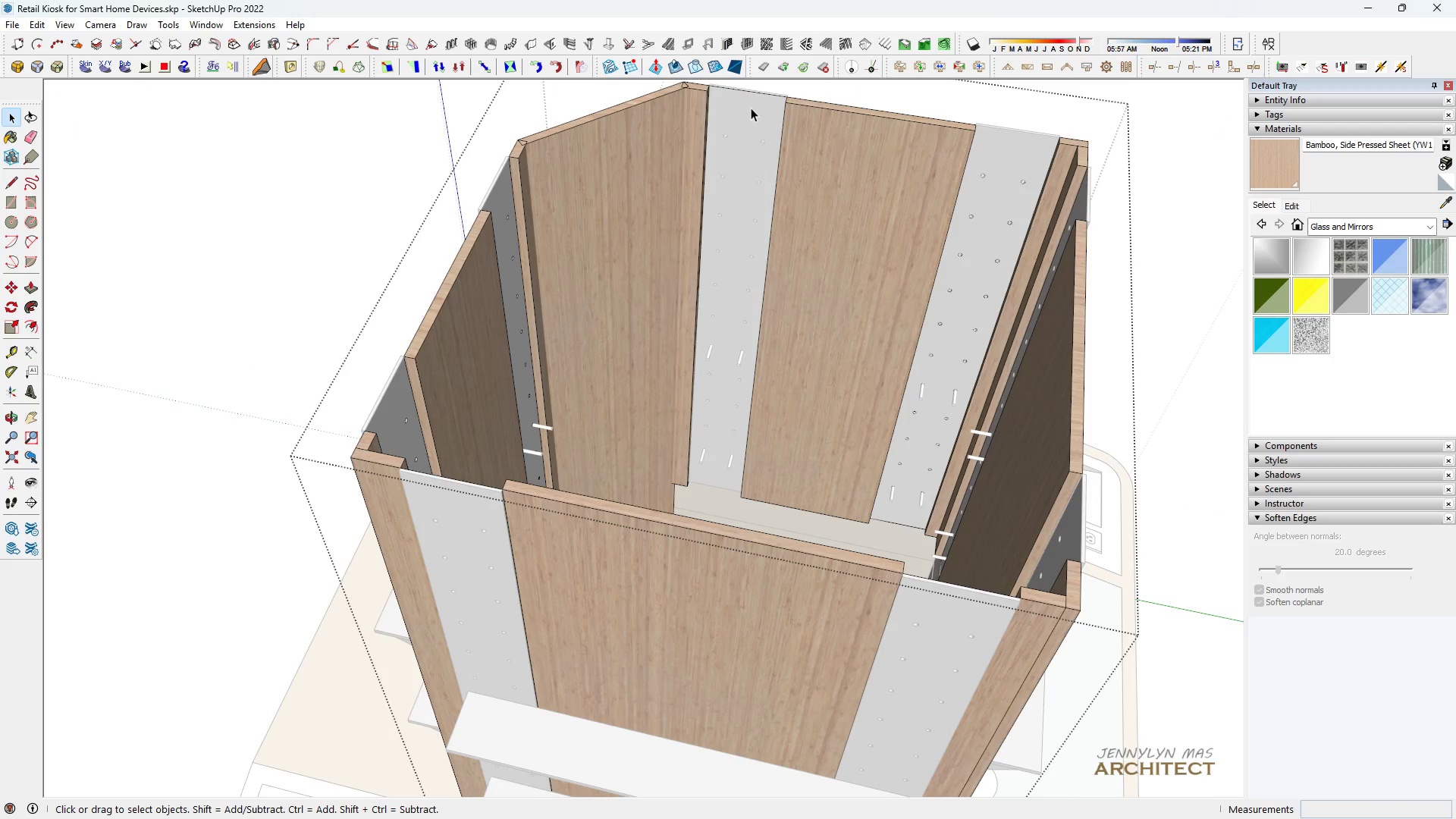 
left_click_drag(start_coordinate=[742, 99], to_coordinate=[725, 86])
 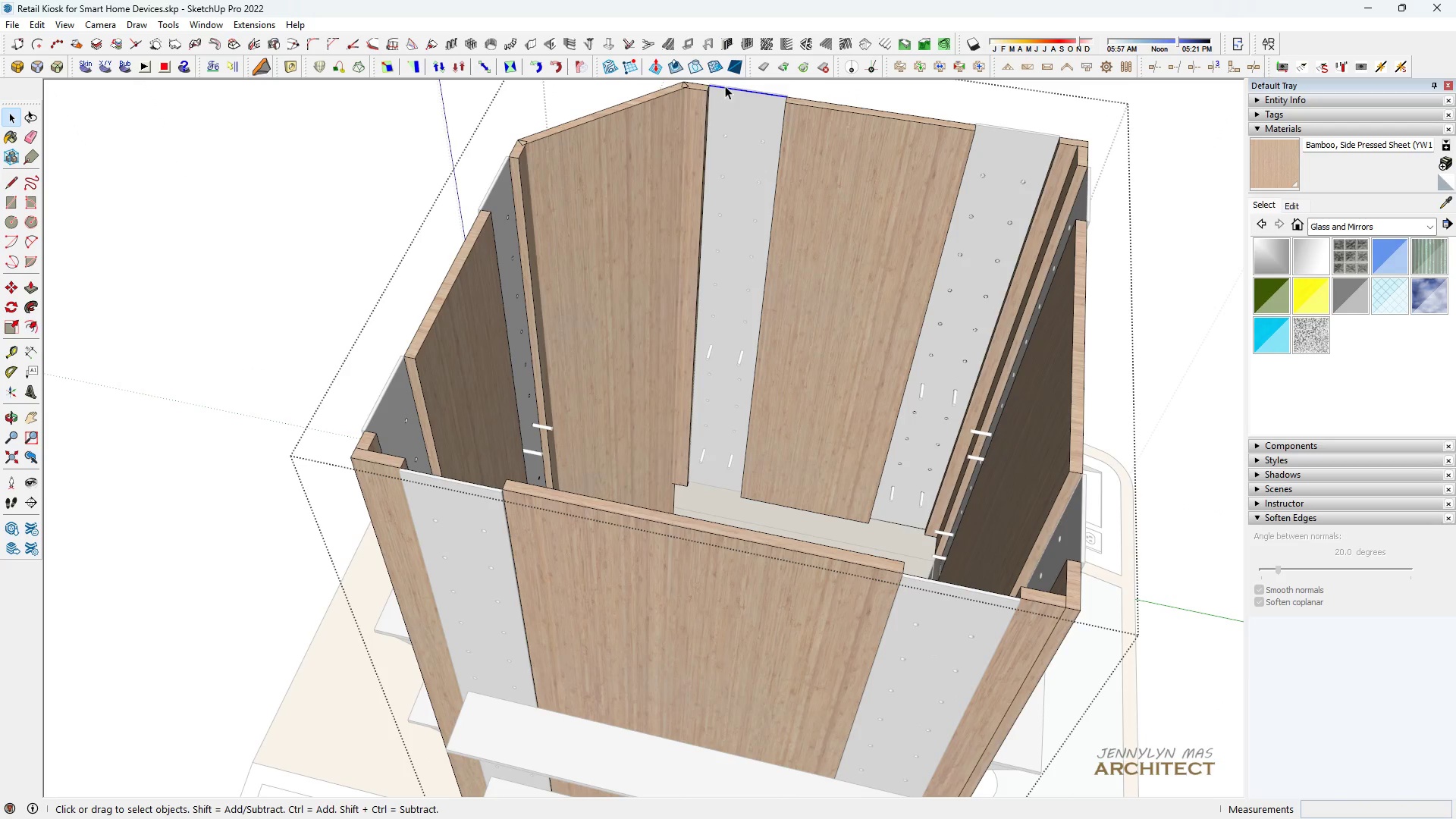 
key(Delete)
 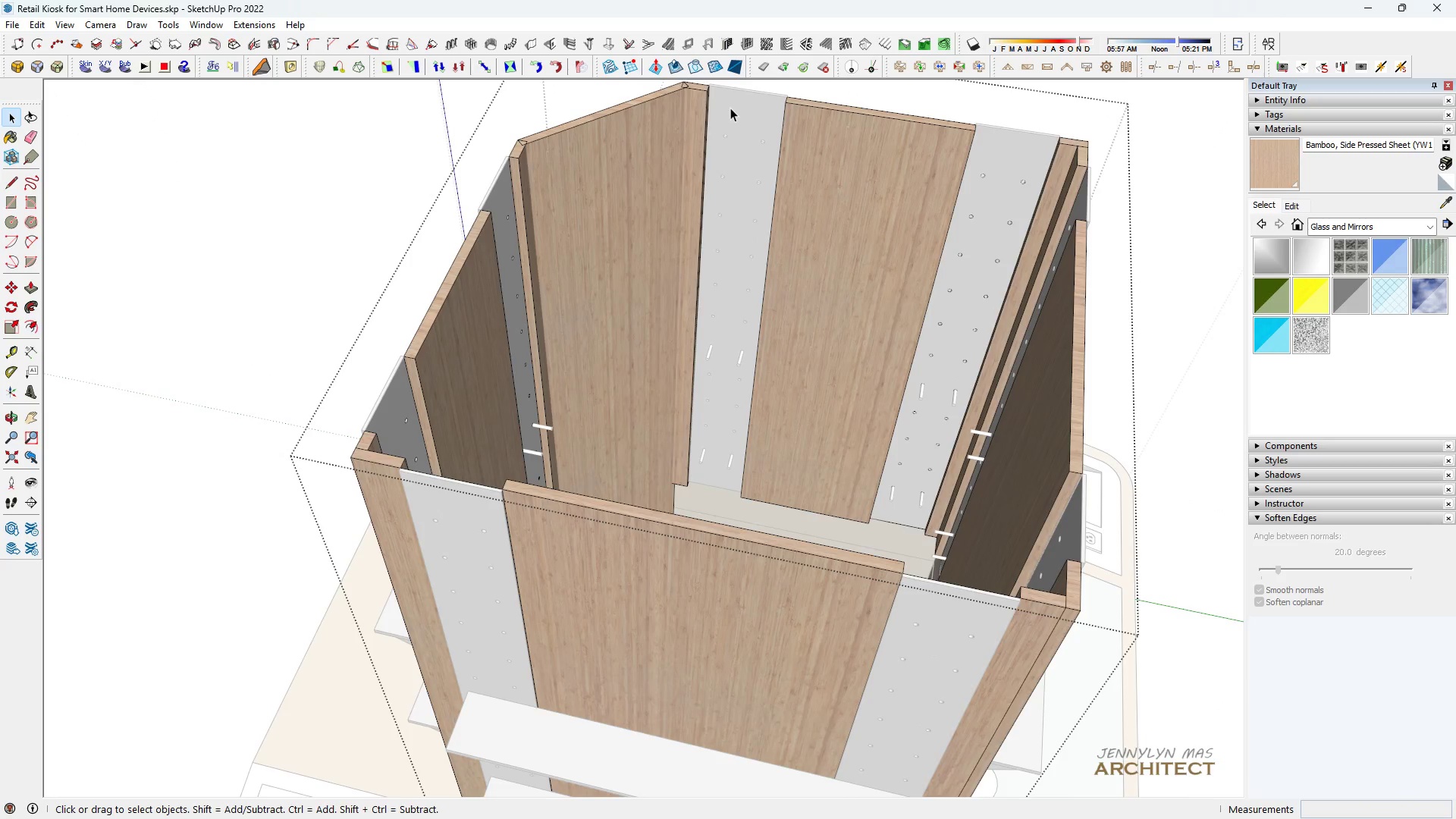 
scroll: coordinate [330, 350], scroll_direction: down, amount: 9.0
 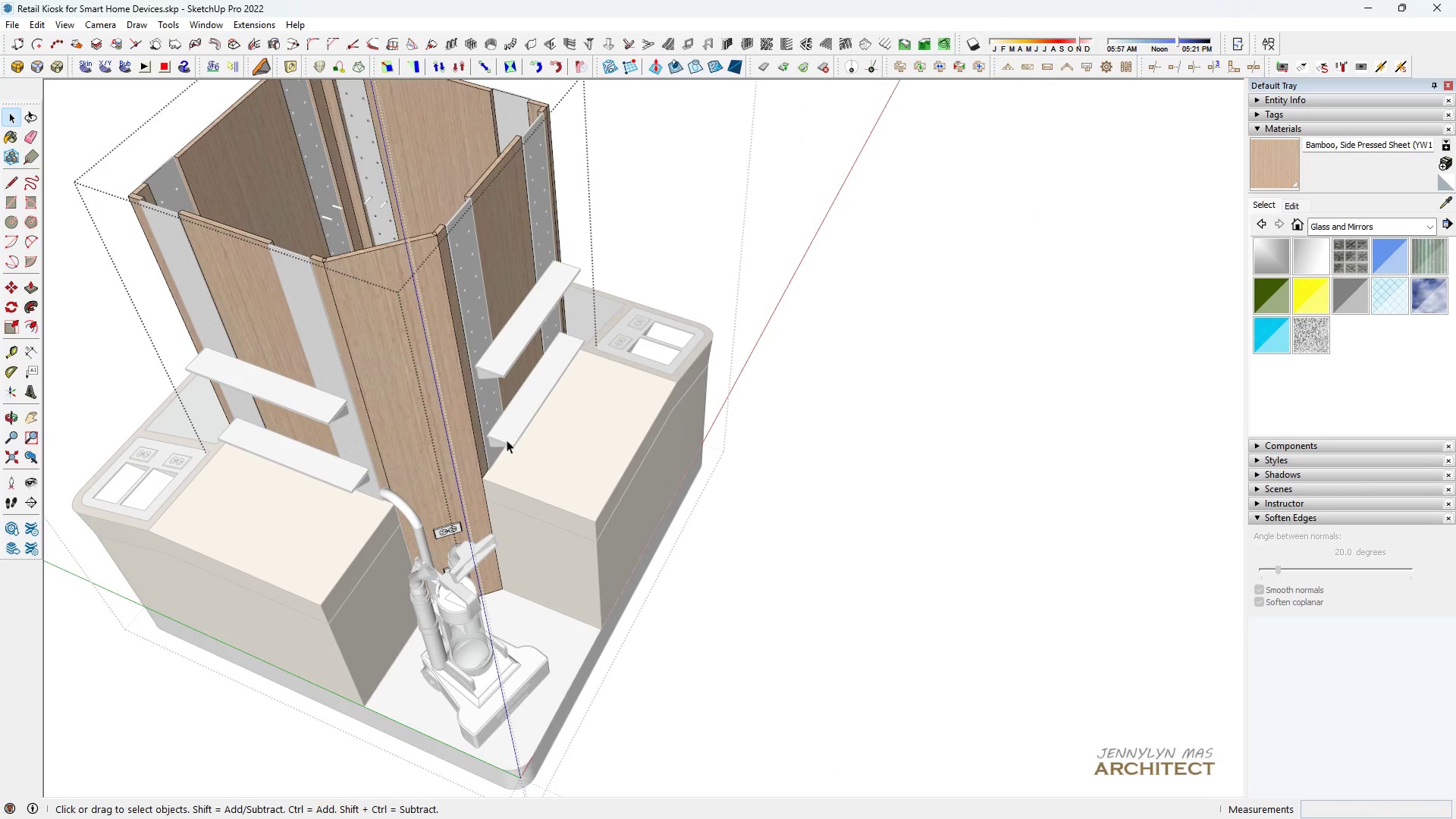 
scroll: coordinate [412, 209], scroll_direction: up, amount: 6.0
 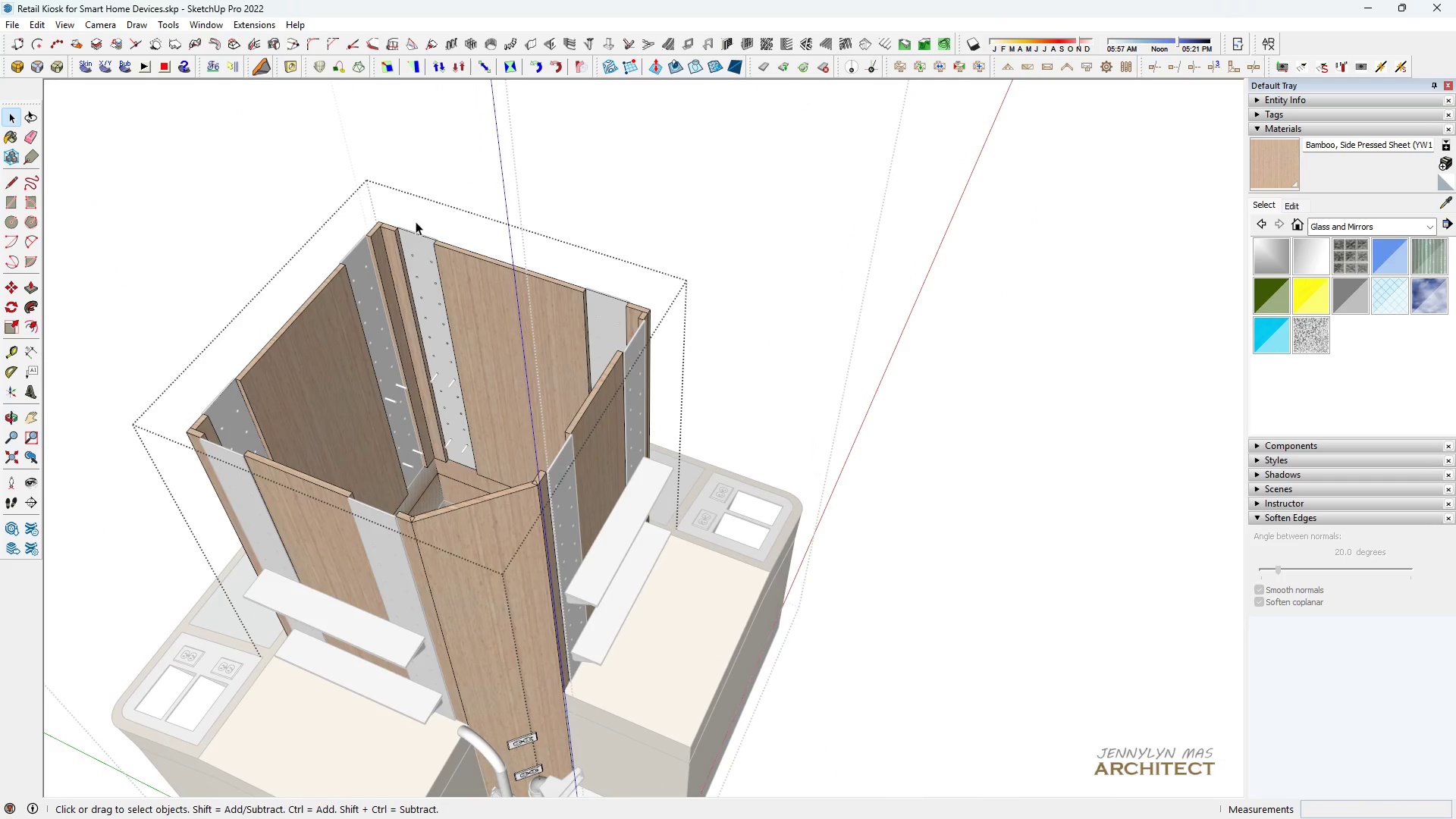 
left_click_drag(start_coordinate=[416, 224], to_coordinate=[416, 210])
 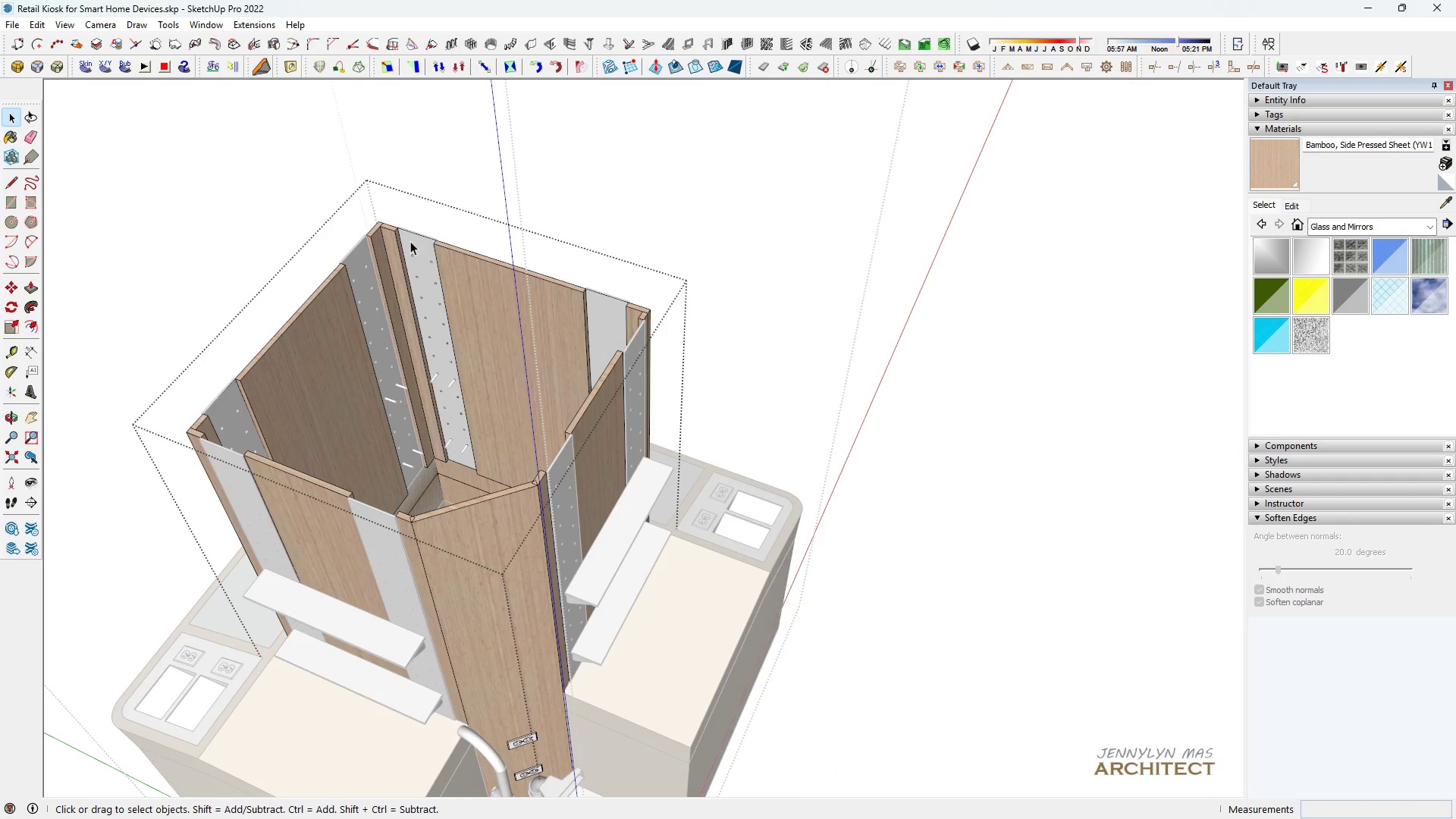 
scroll: coordinate [413, 243], scroll_direction: up, amount: 4.0
 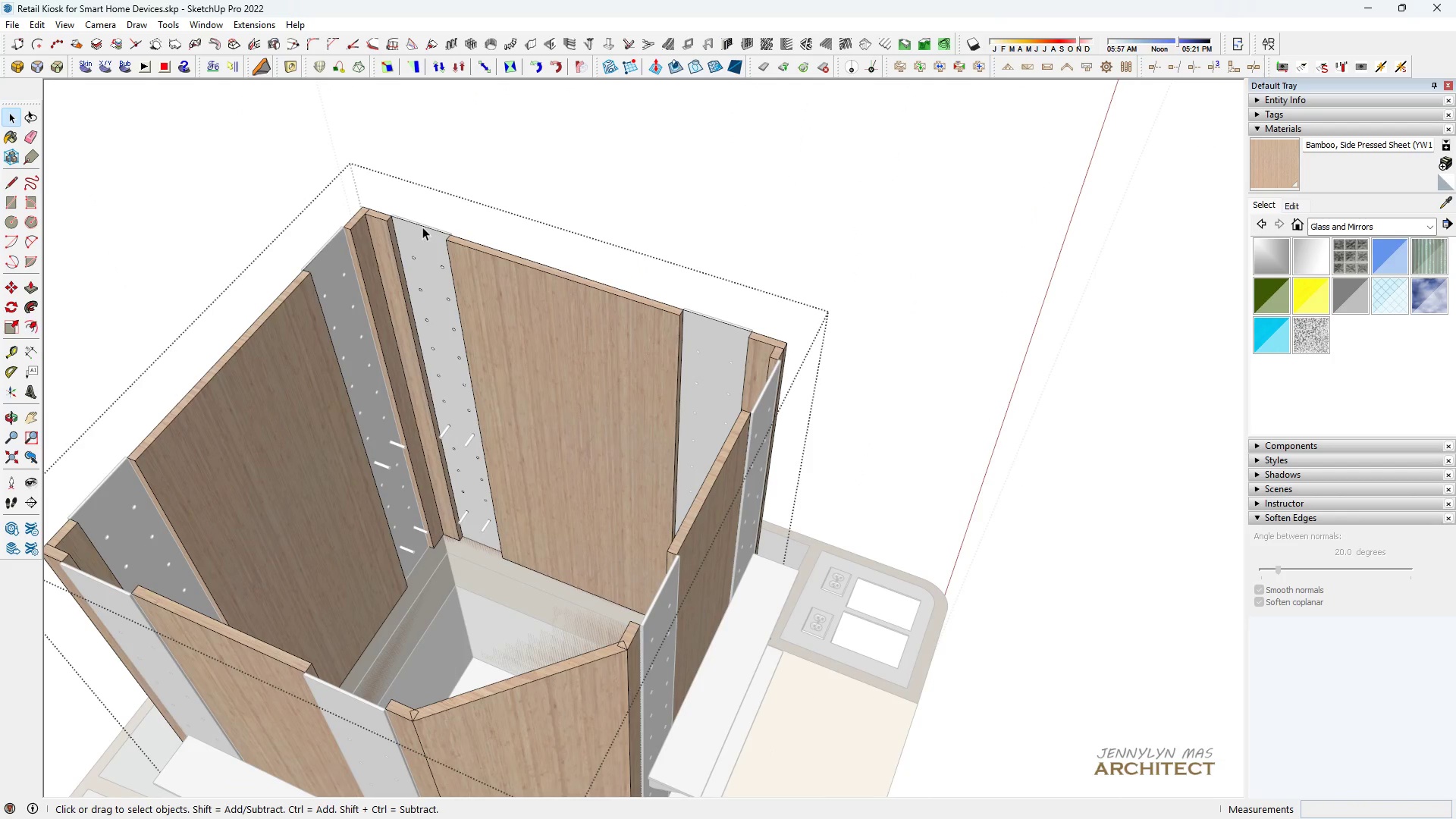 
left_click_drag(start_coordinate=[422, 227], to_coordinate=[424, 216])
 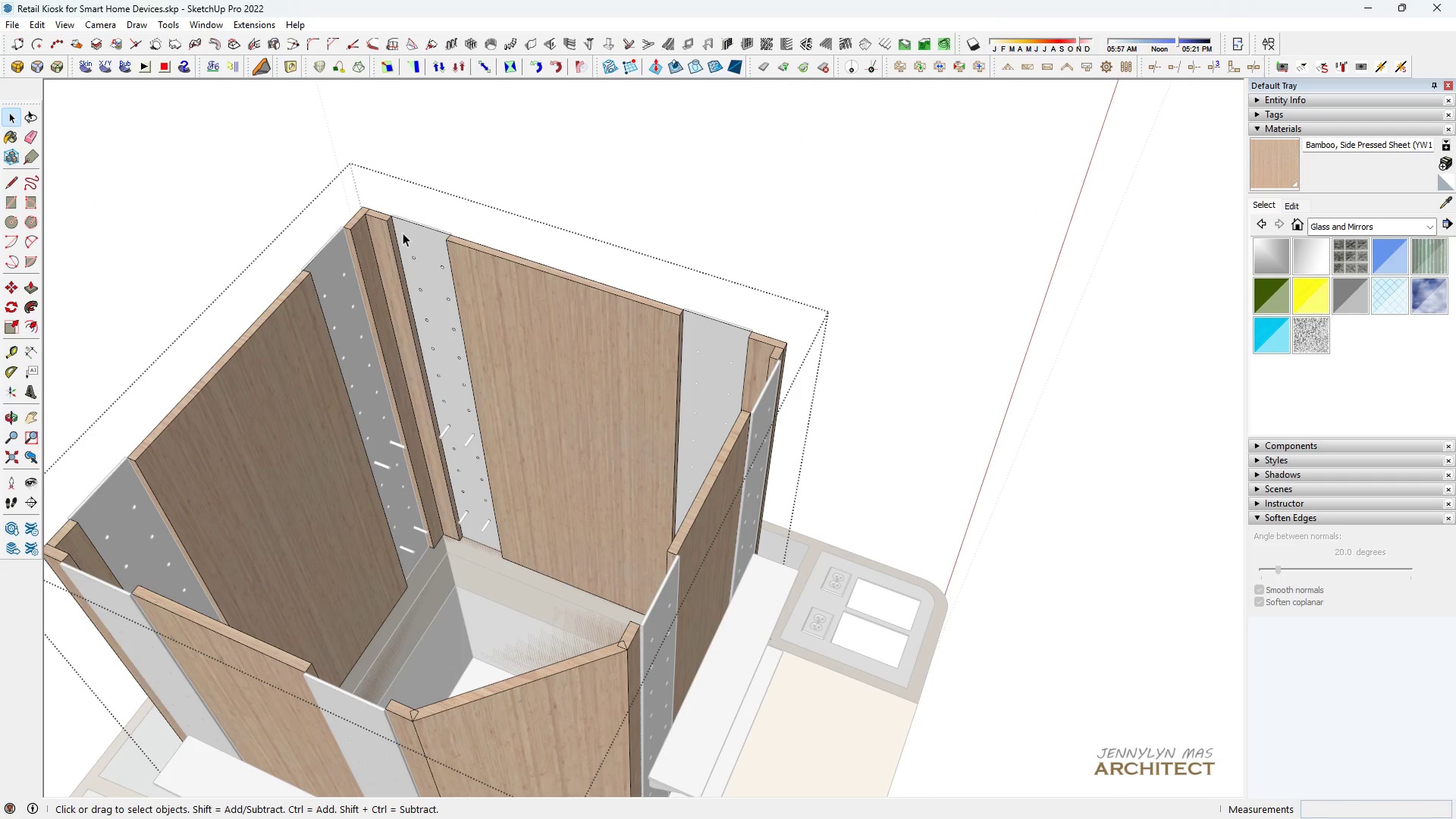 
key(Delete)
 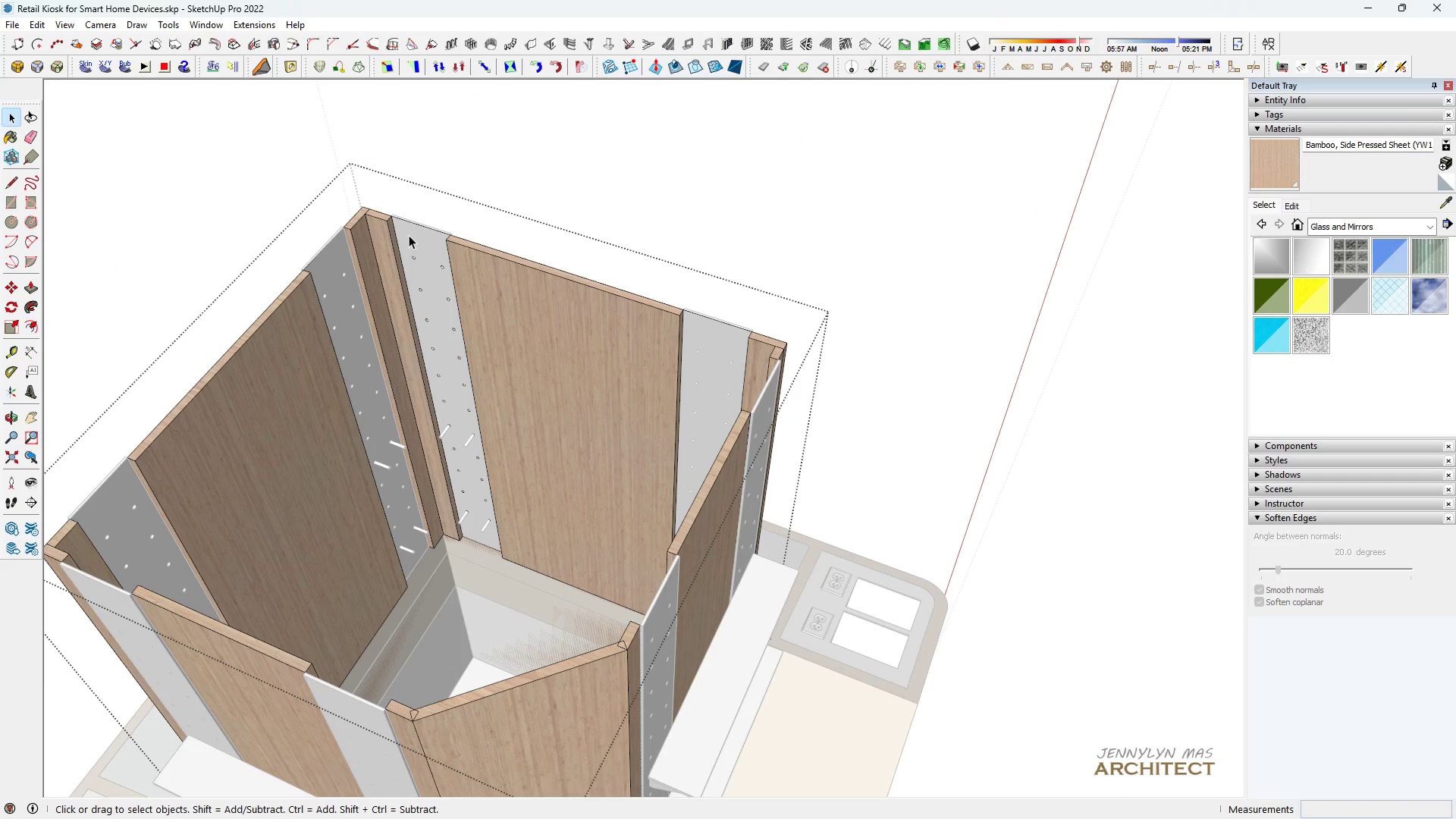 
left_click_drag(start_coordinate=[412, 231], to_coordinate=[403, 198])
 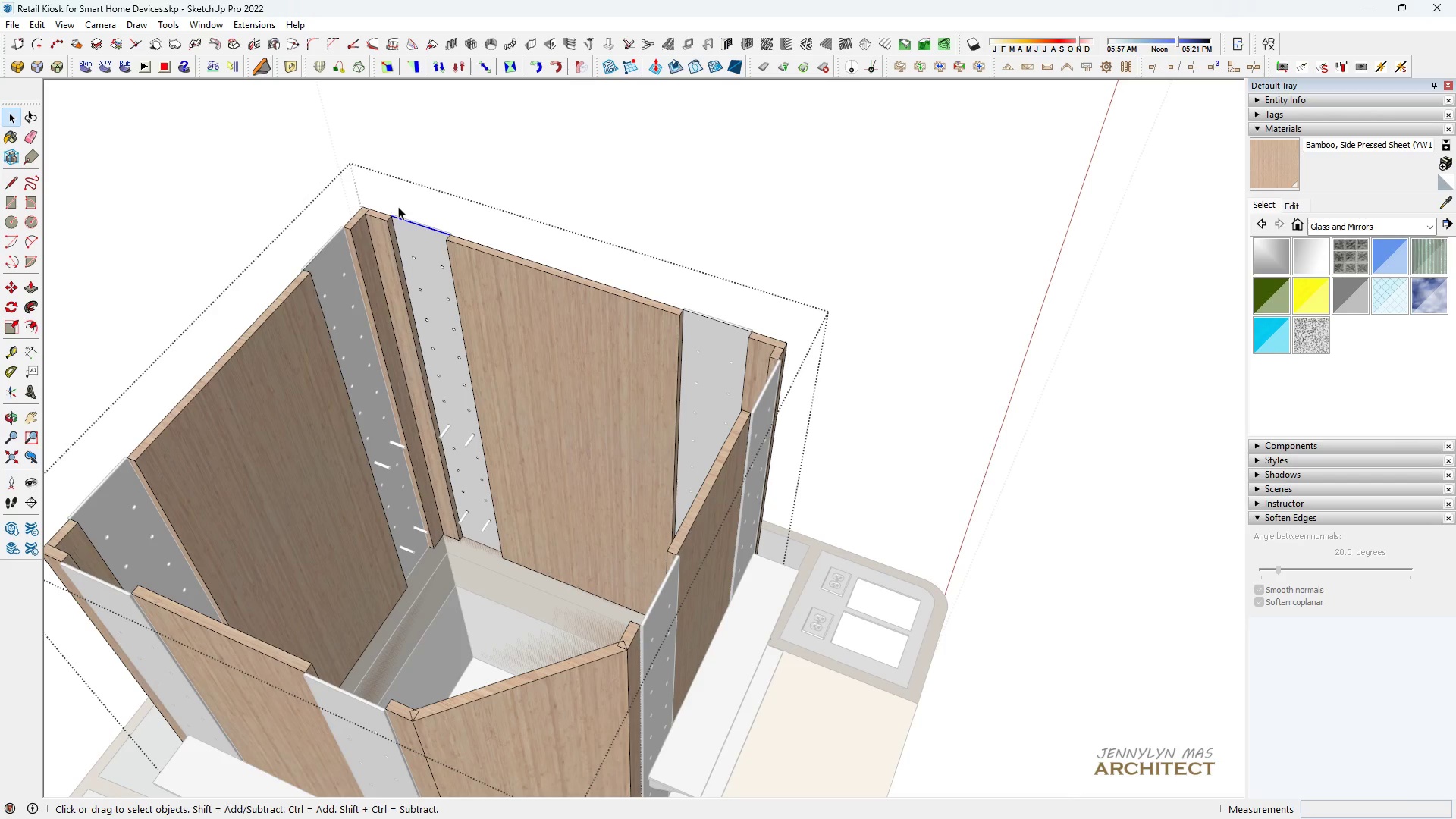 
key(Delete)
 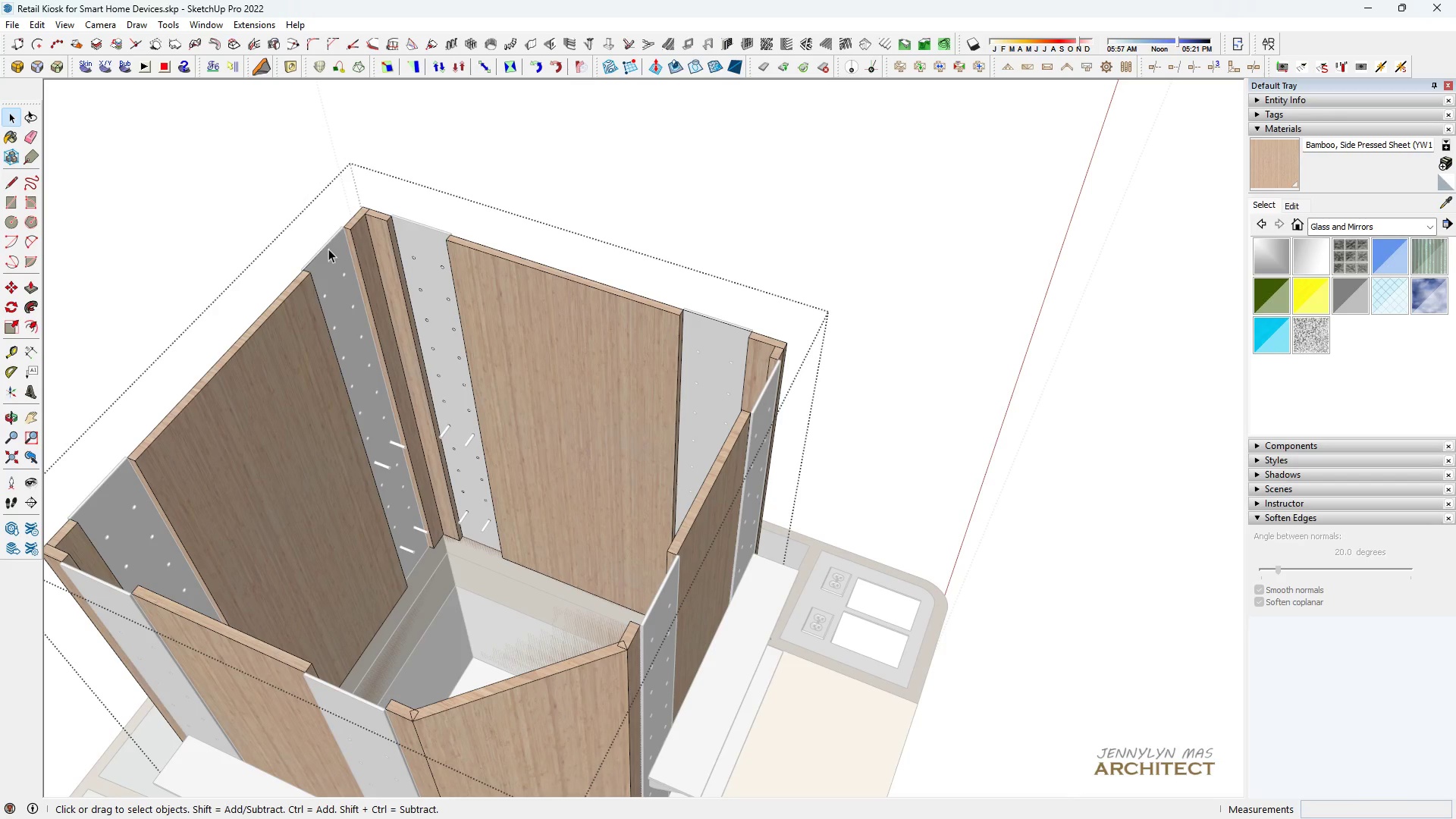 
left_click_drag(start_coordinate=[328, 249], to_coordinate=[291, 232])
 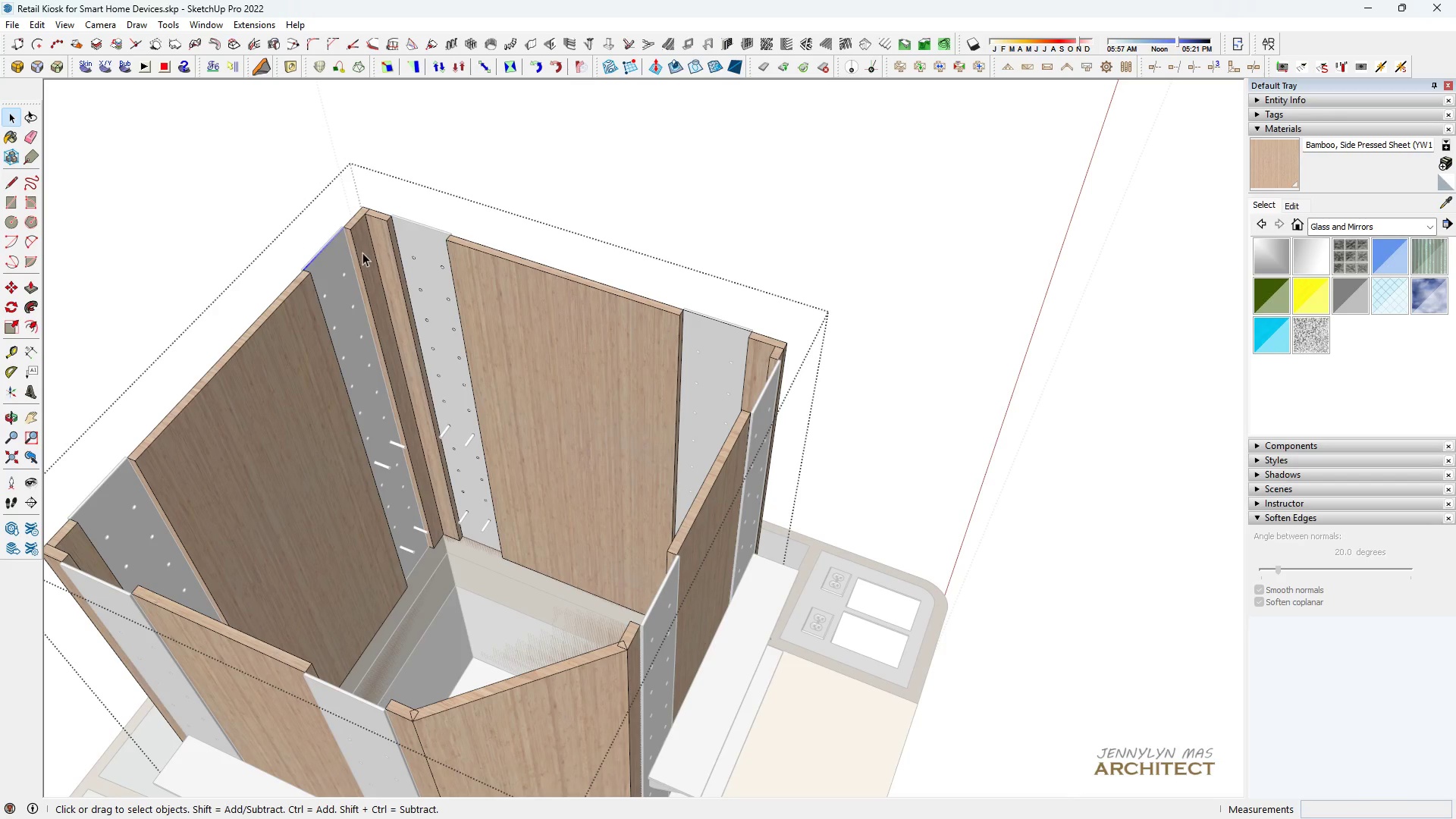 
key(Delete)
 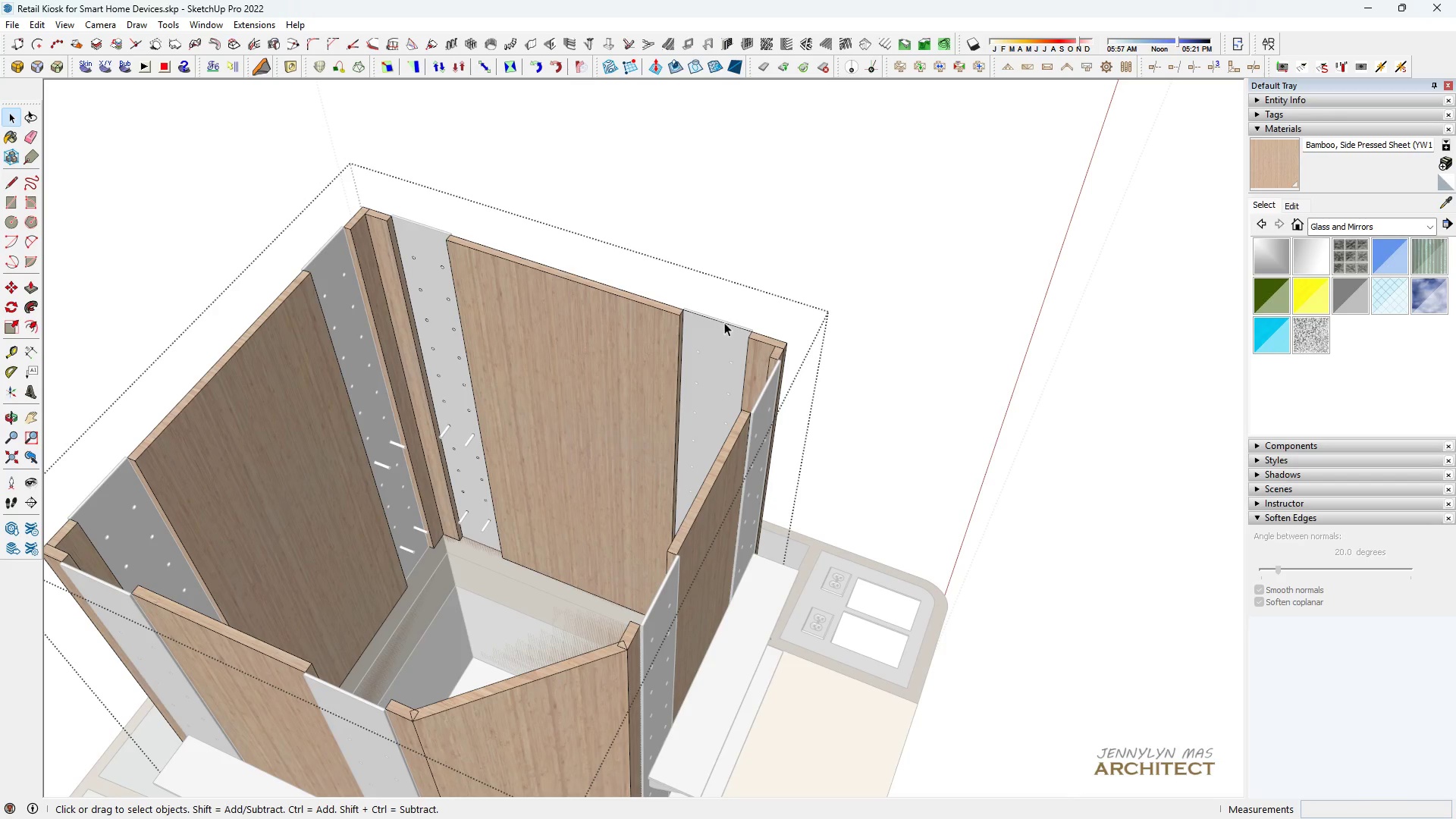 
left_click_drag(start_coordinate=[723, 330], to_coordinate=[717, 300])
 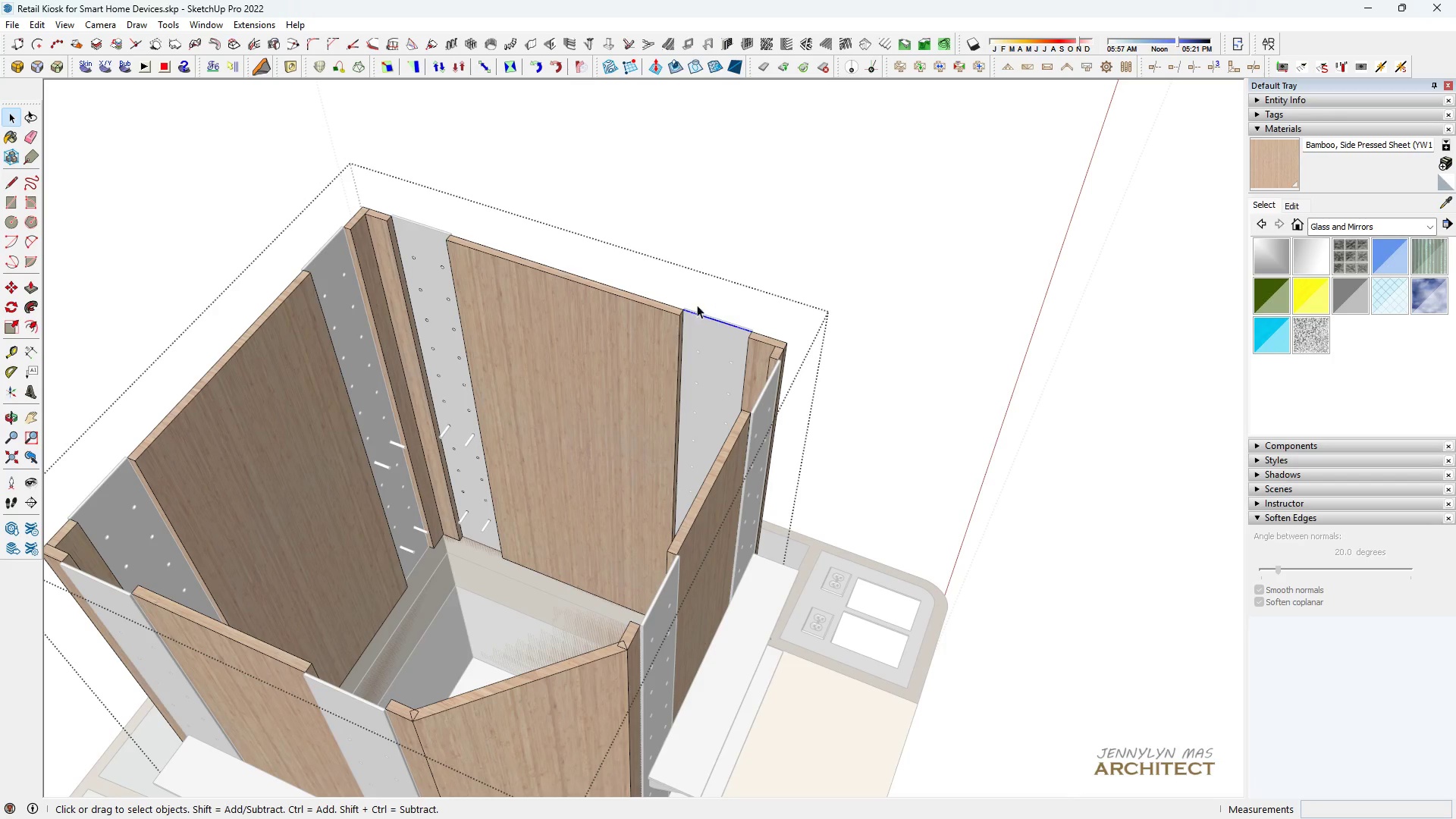 
key(Delete)
 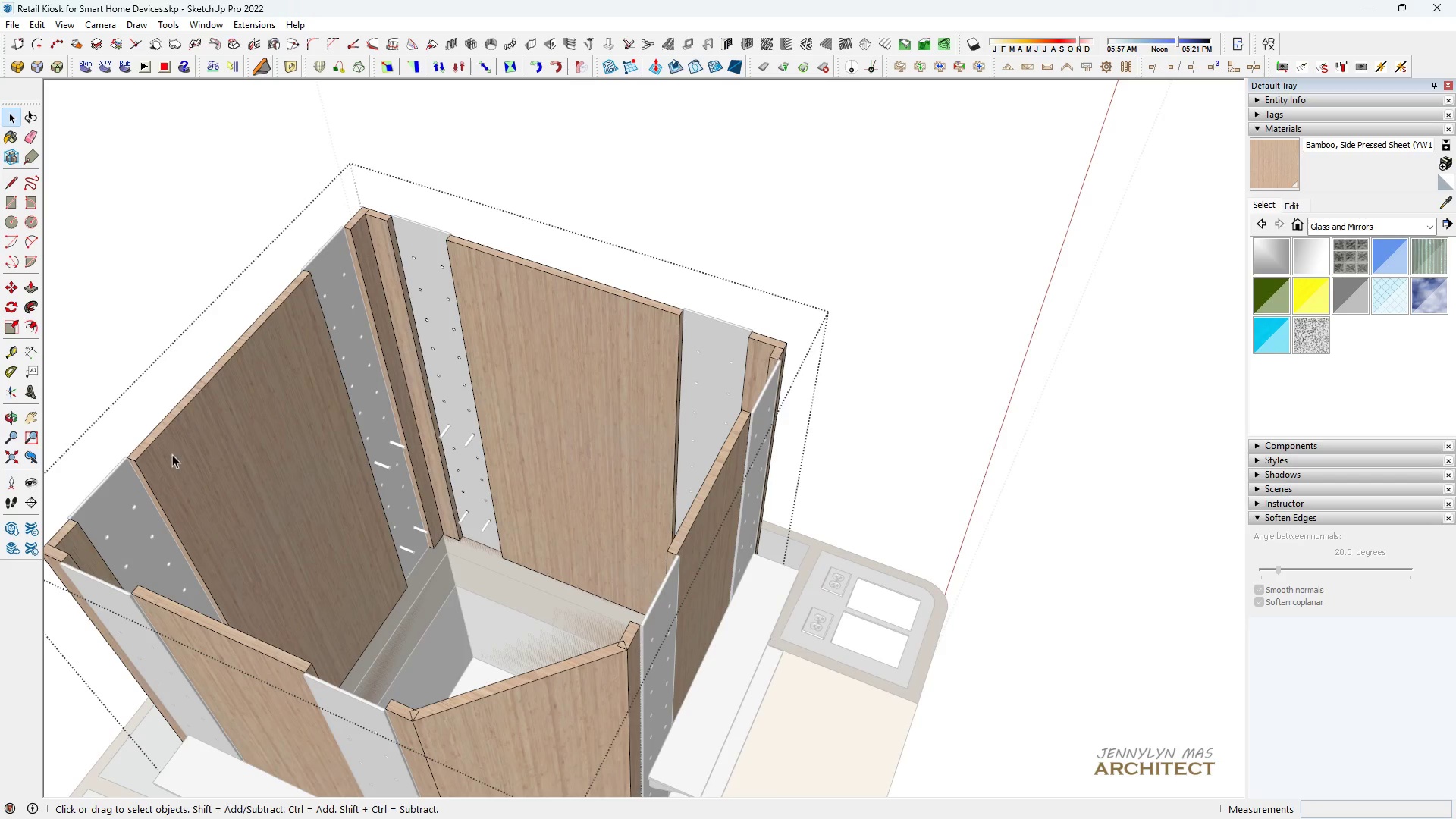 
scroll: coordinate [99, 486], scroll_direction: up, amount: 3.0
 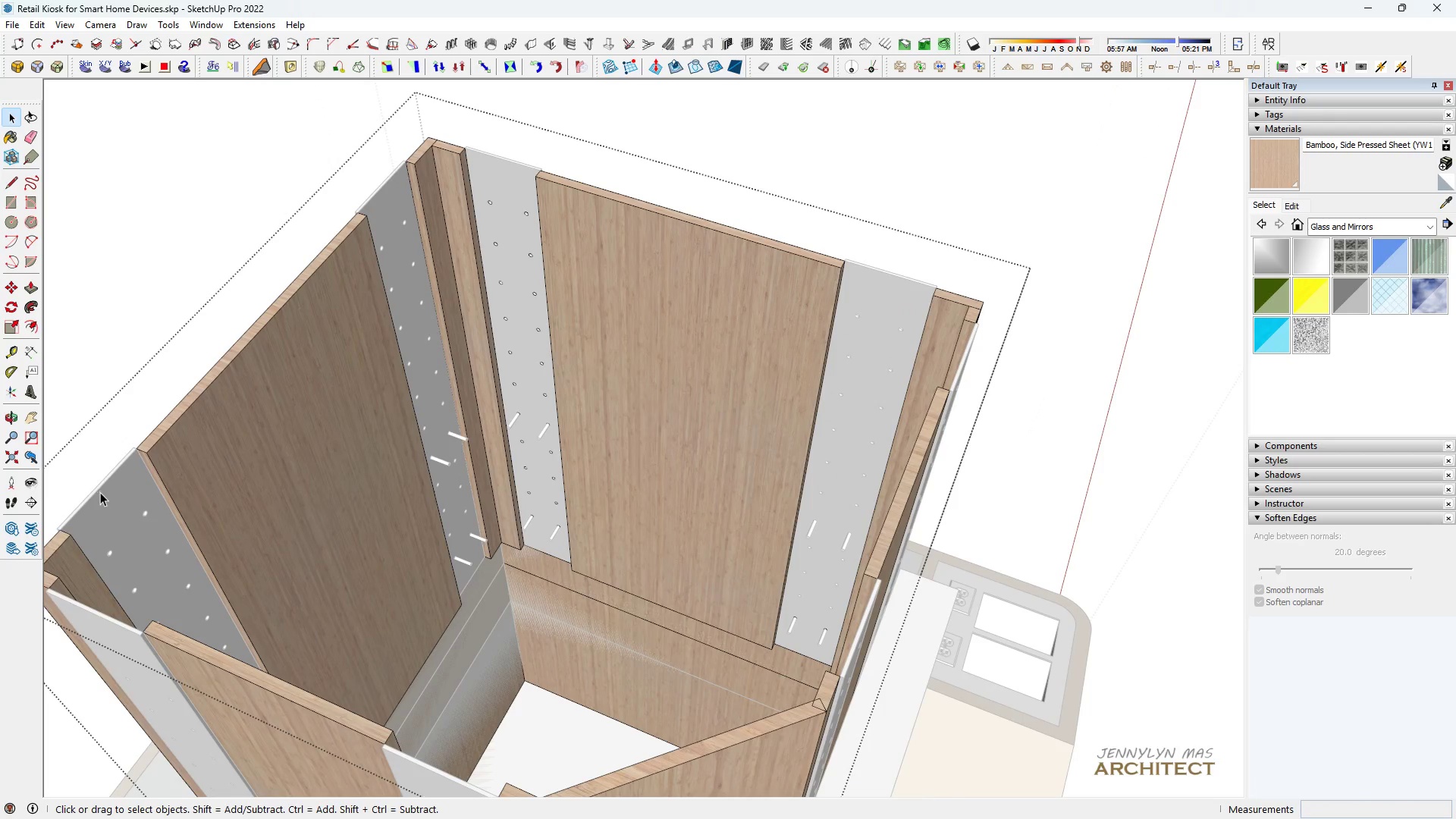 
left_click_drag(start_coordinate=[100, 492], to_coordinate=[86, 443])
 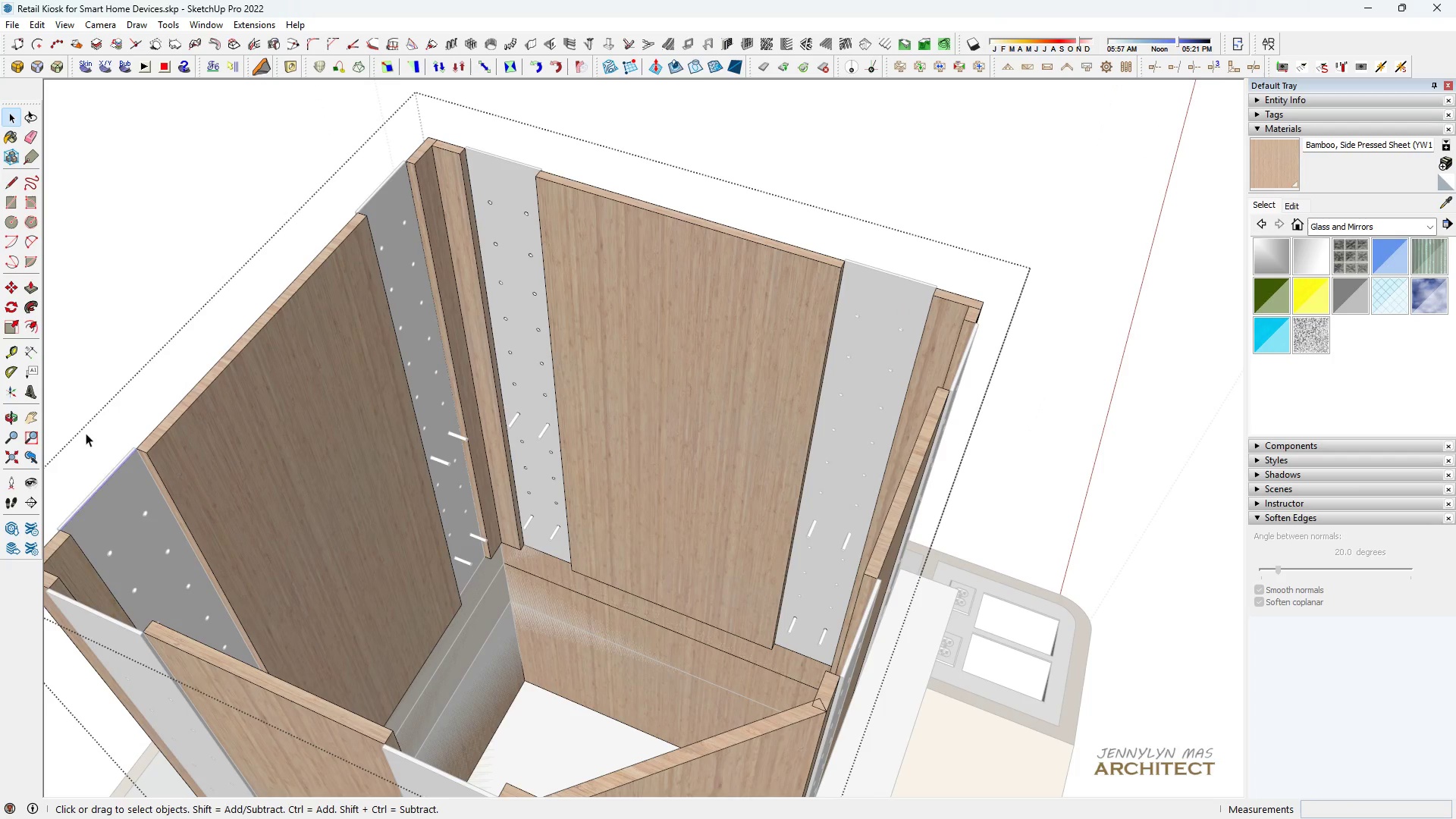 
key(Delete)
 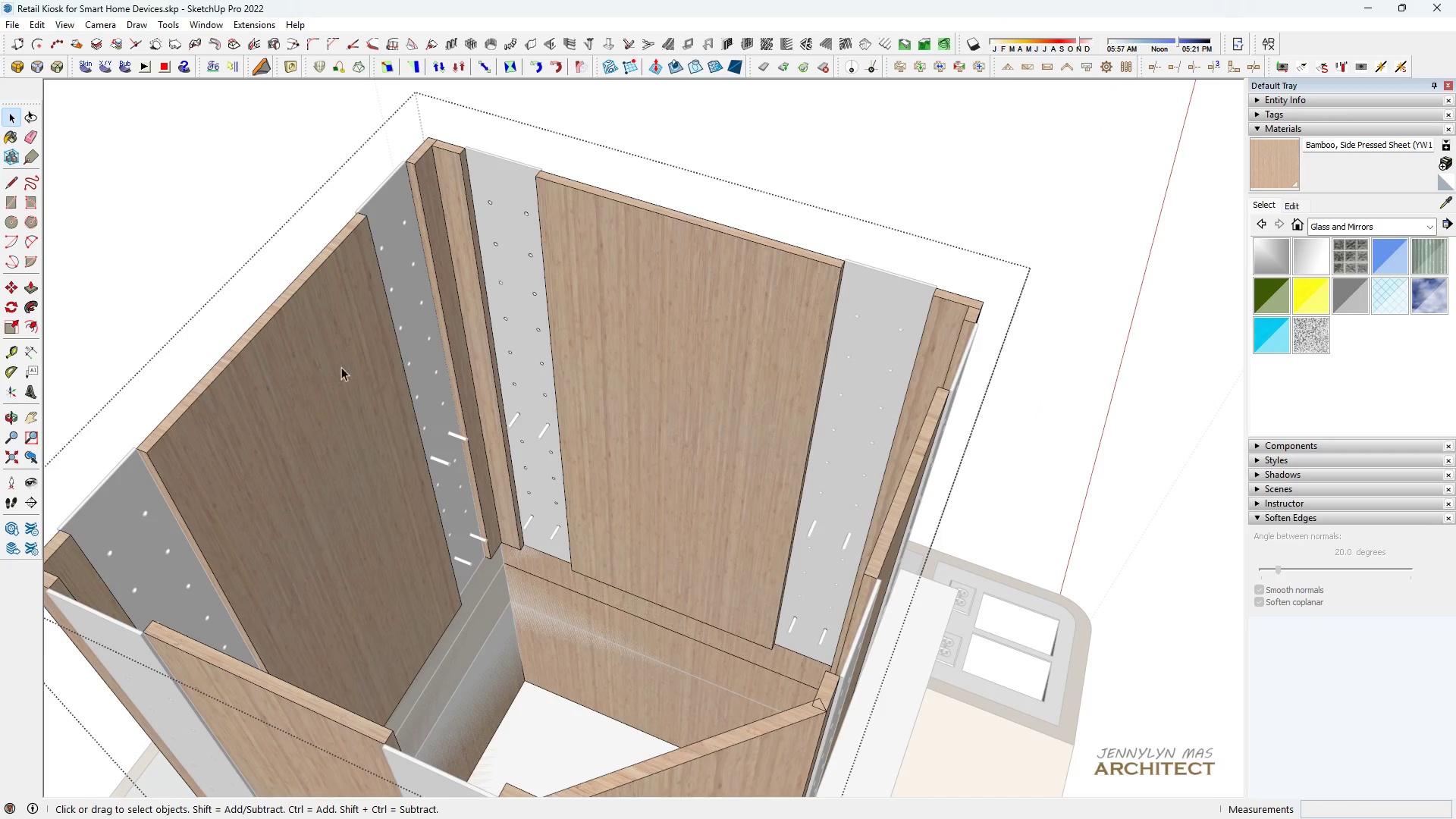 
scroll: coordinate [546, 330], scroll_direction: down, amount: 1.0
 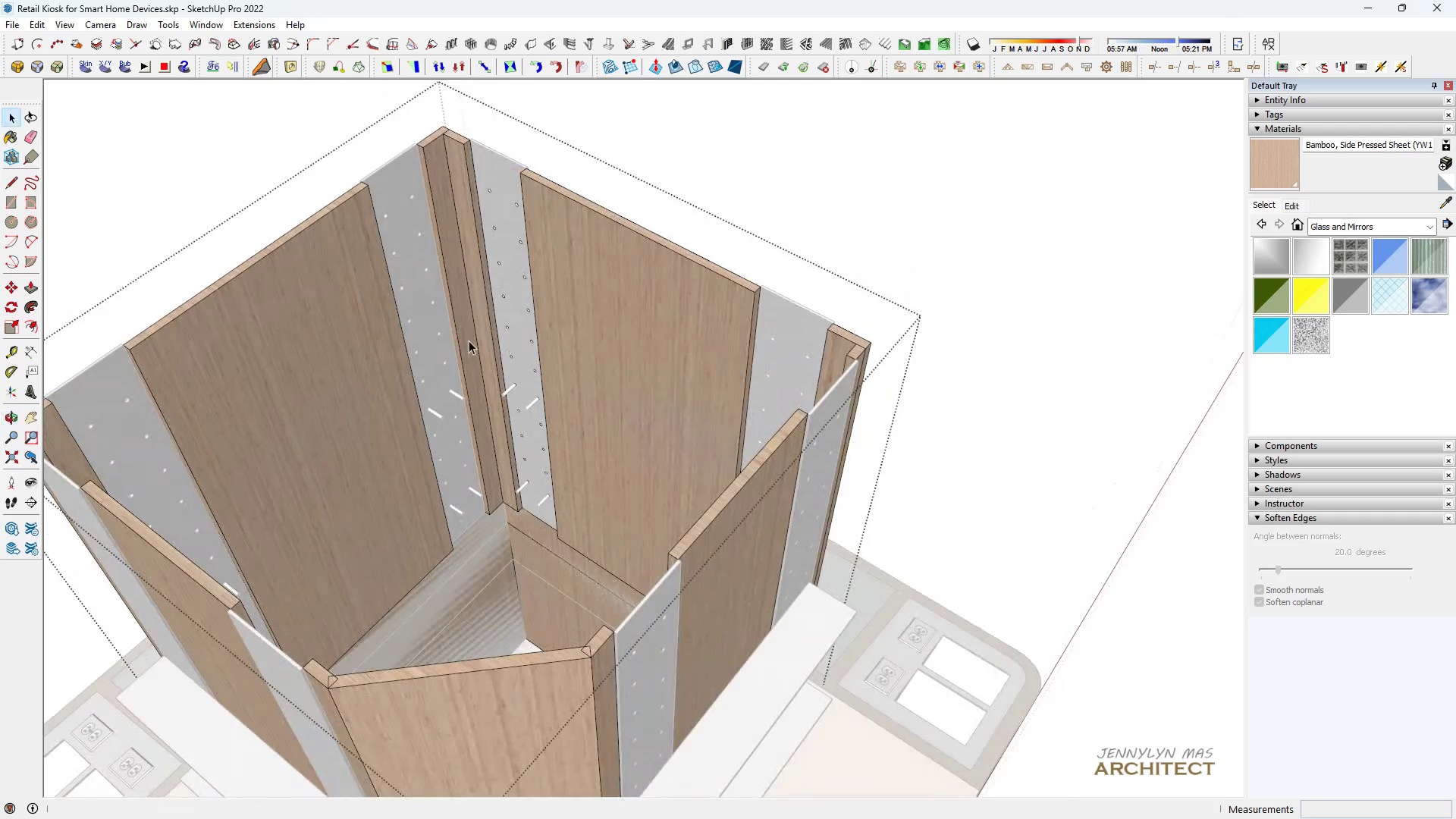 
scroll: coordinate [480, 588], scroll_direction: up, amount: 5.0
 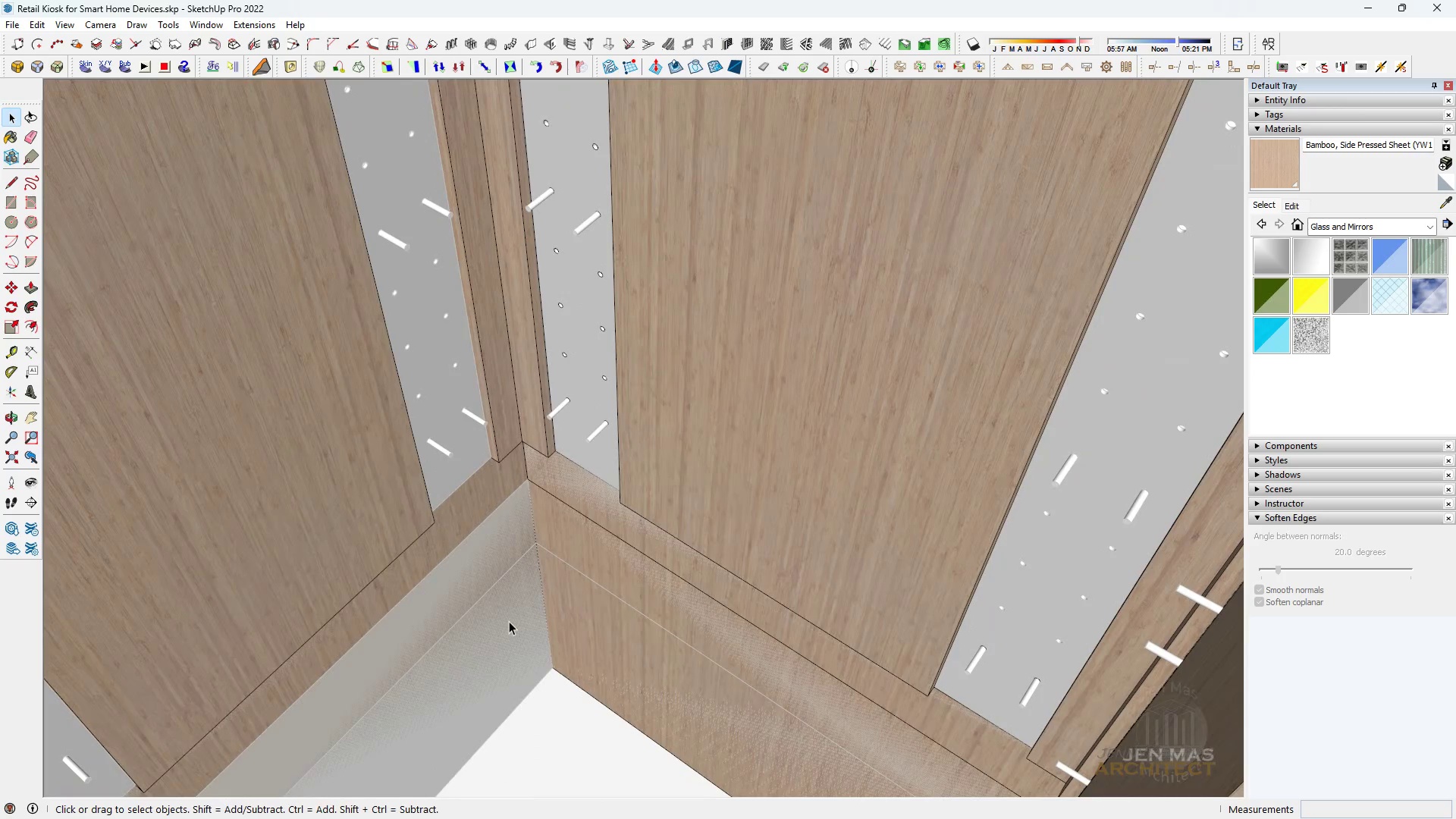 
left_click([509, 621])
 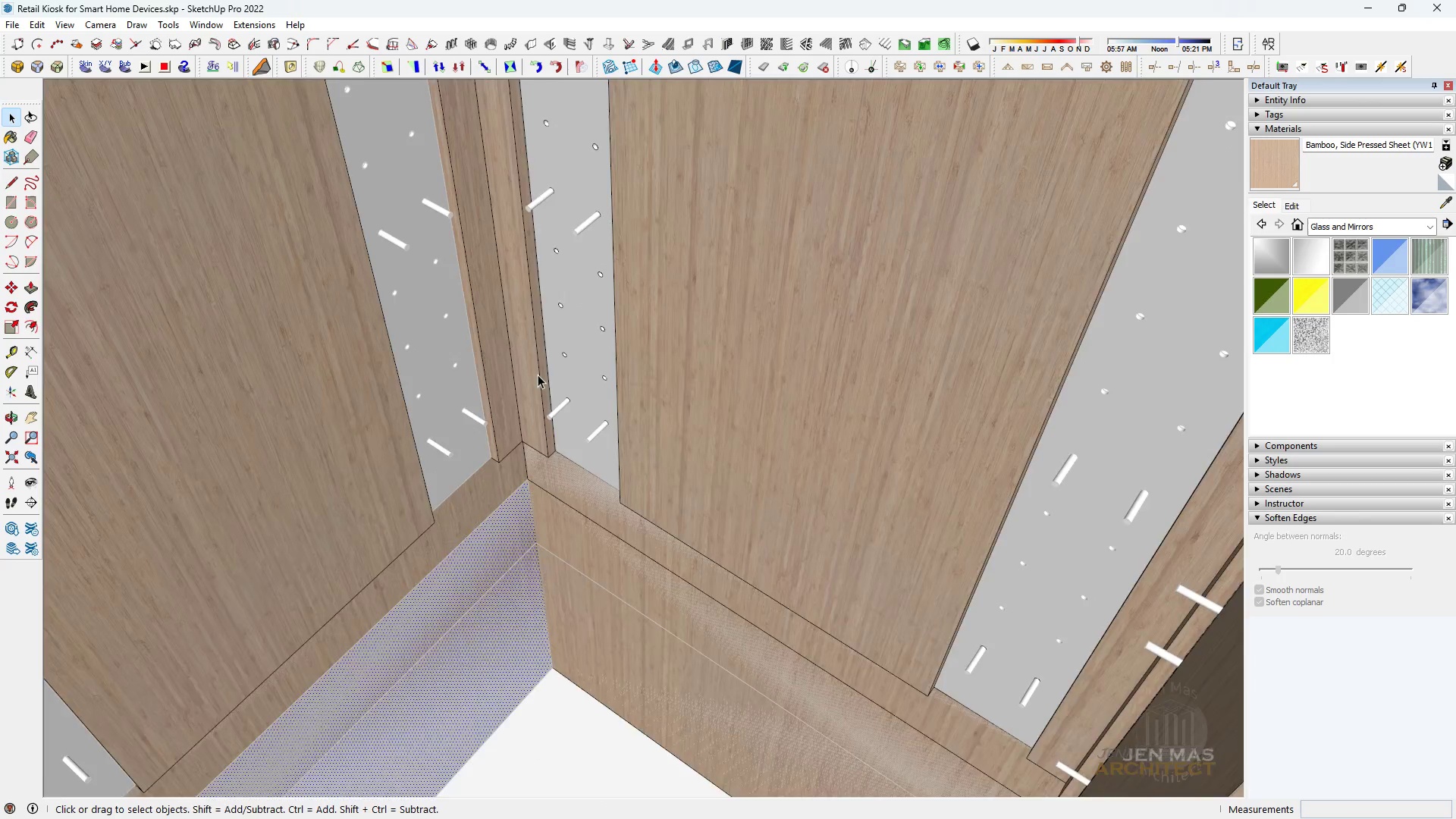 
scroll: coordinate [538, 375], scroll_direction: down, amount: 5.0
 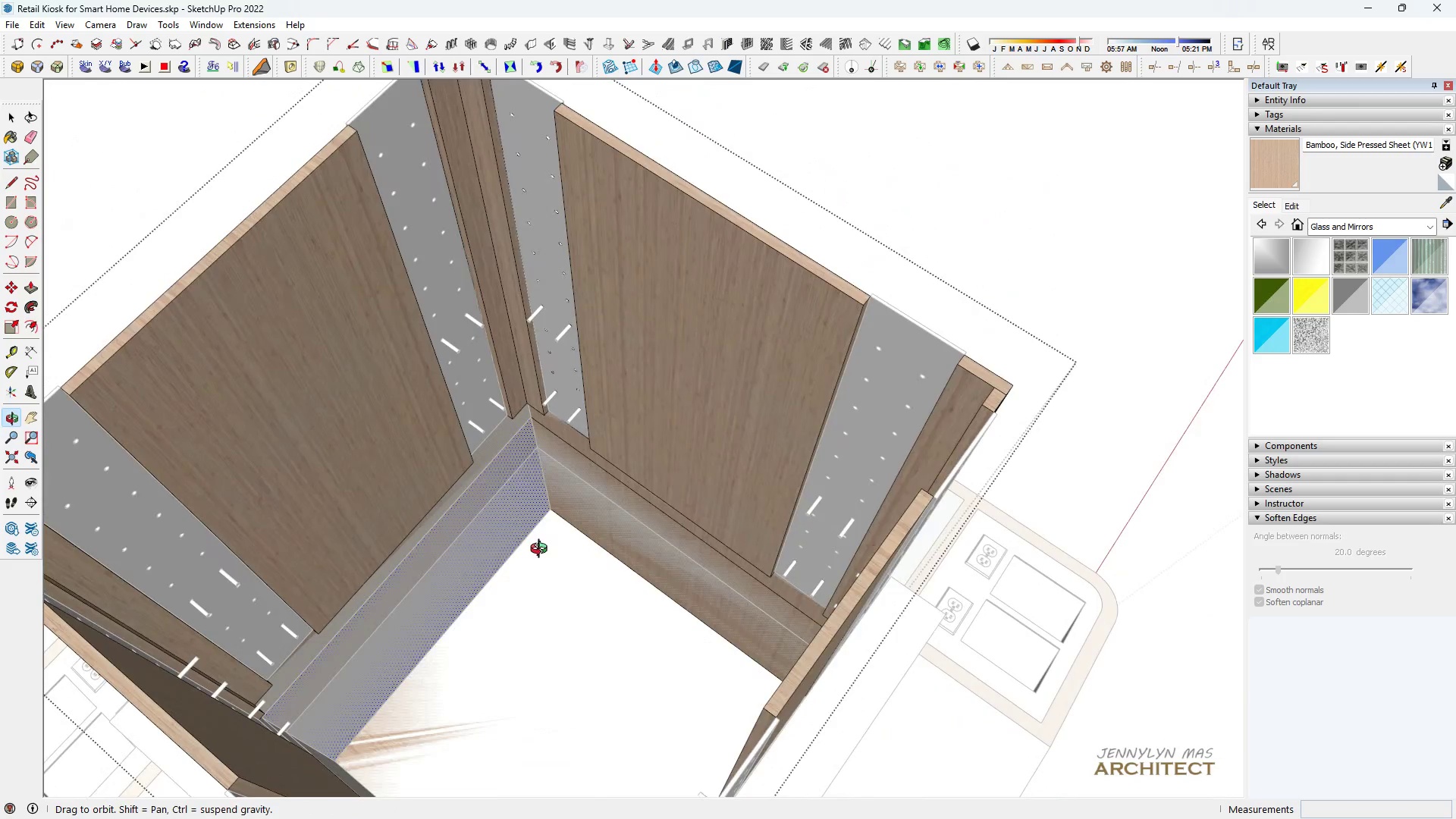 
left_click([560, 636])
 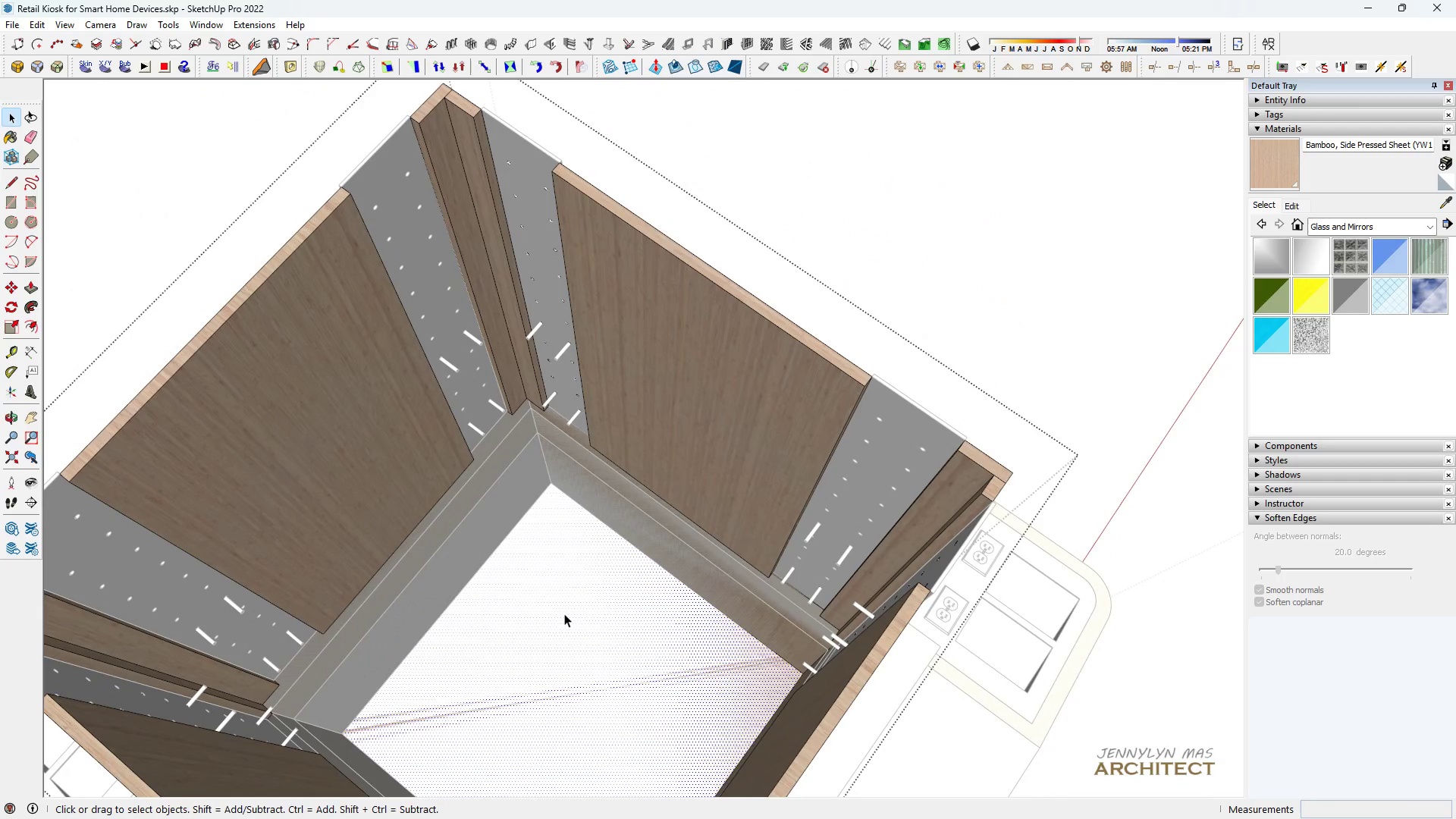 
key(Delete)
 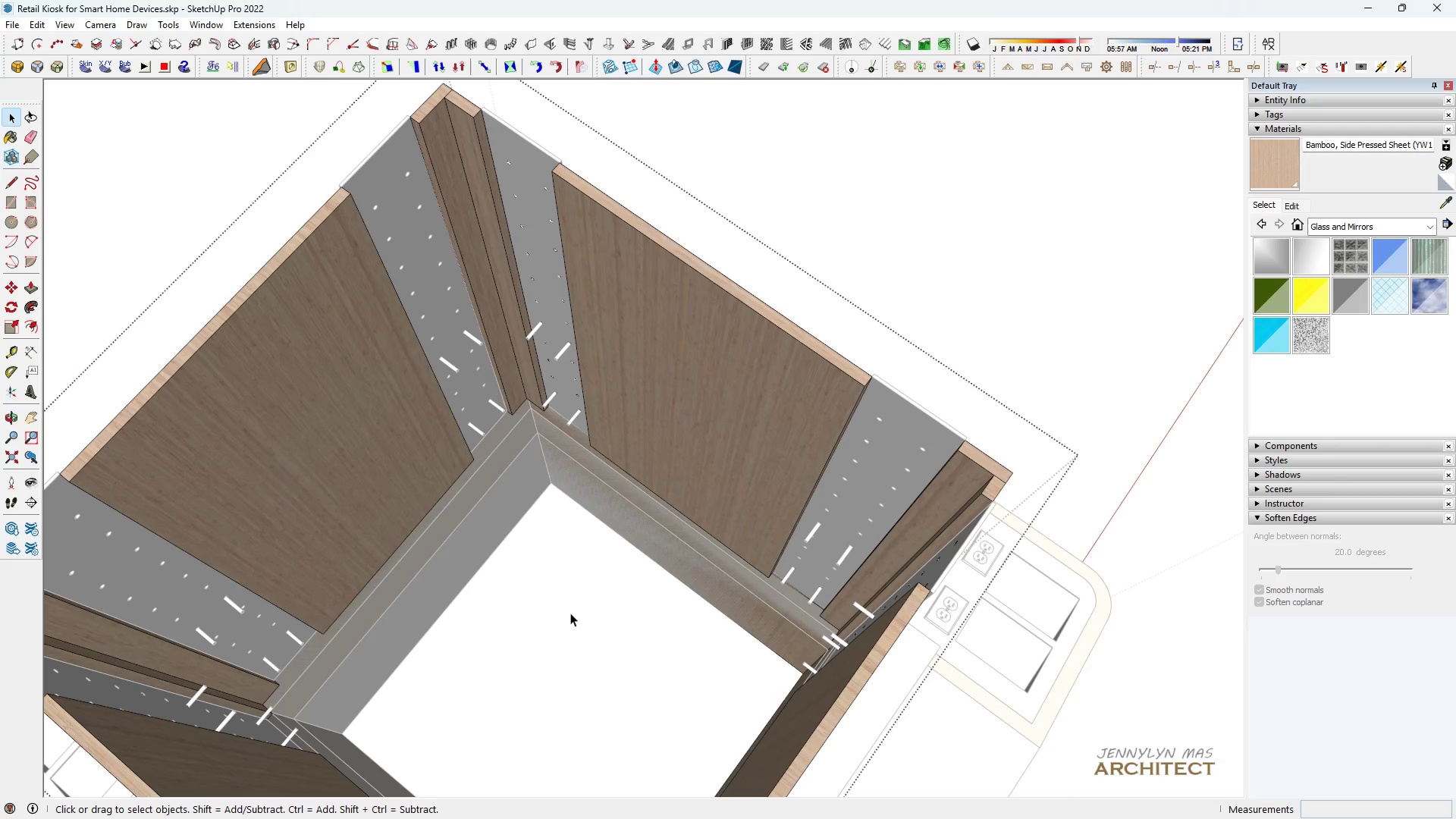 
left_click([570, 613])
 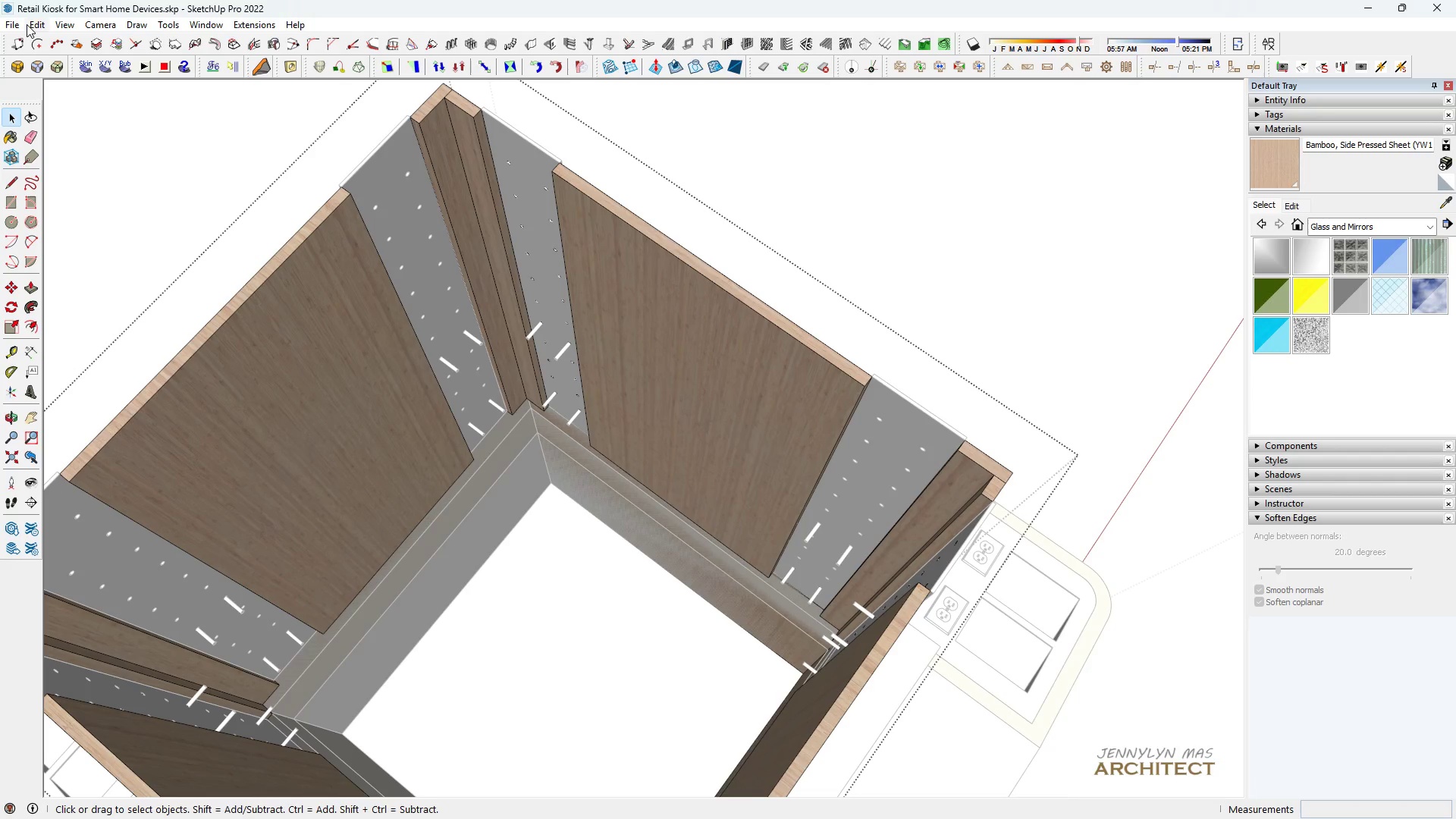 
left_click([30, 26])
 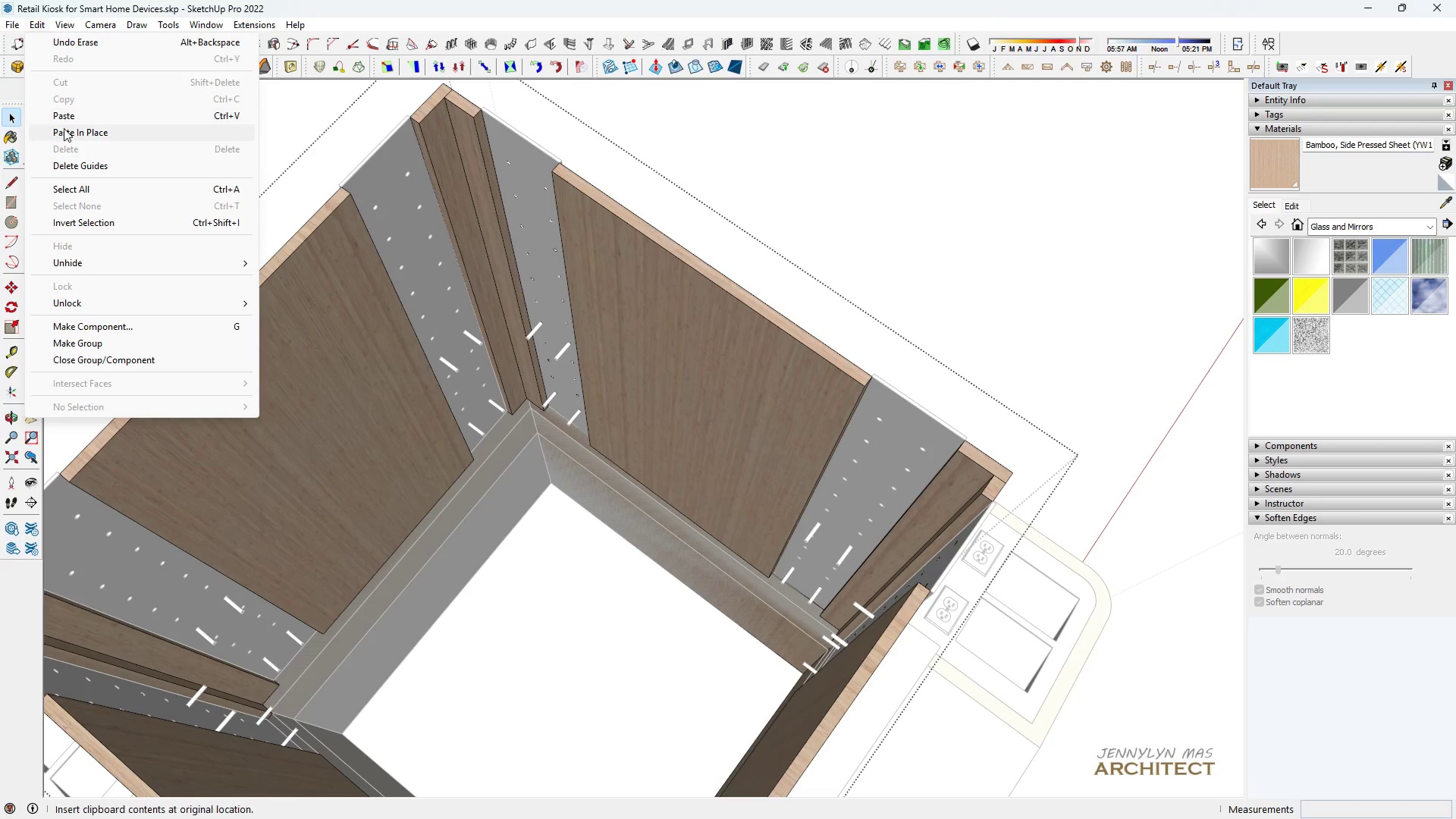 
left_click([64, 130])
 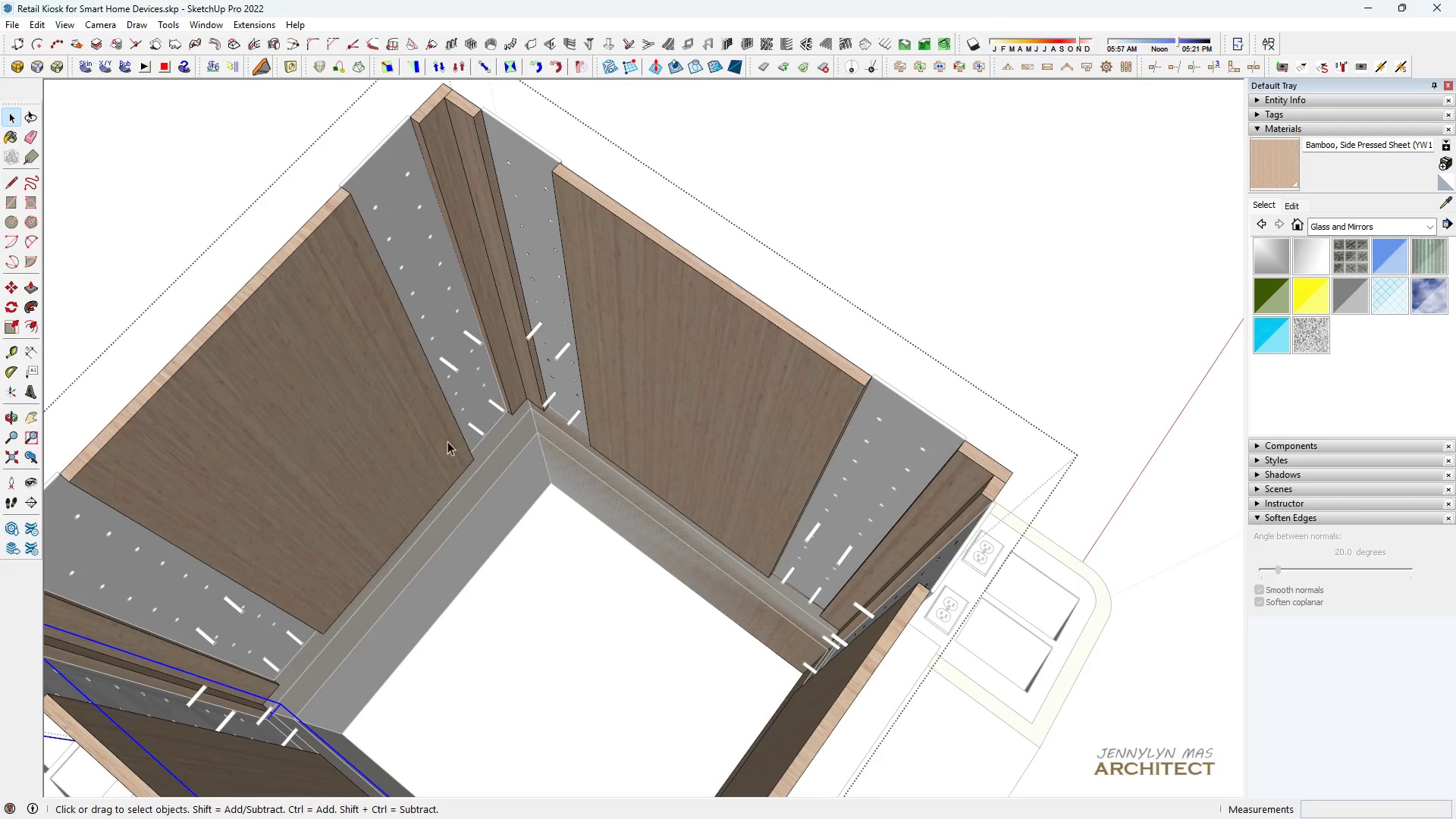 
scroll: coordinate [431, 335], scroll_direction: down, amount: 3.0
 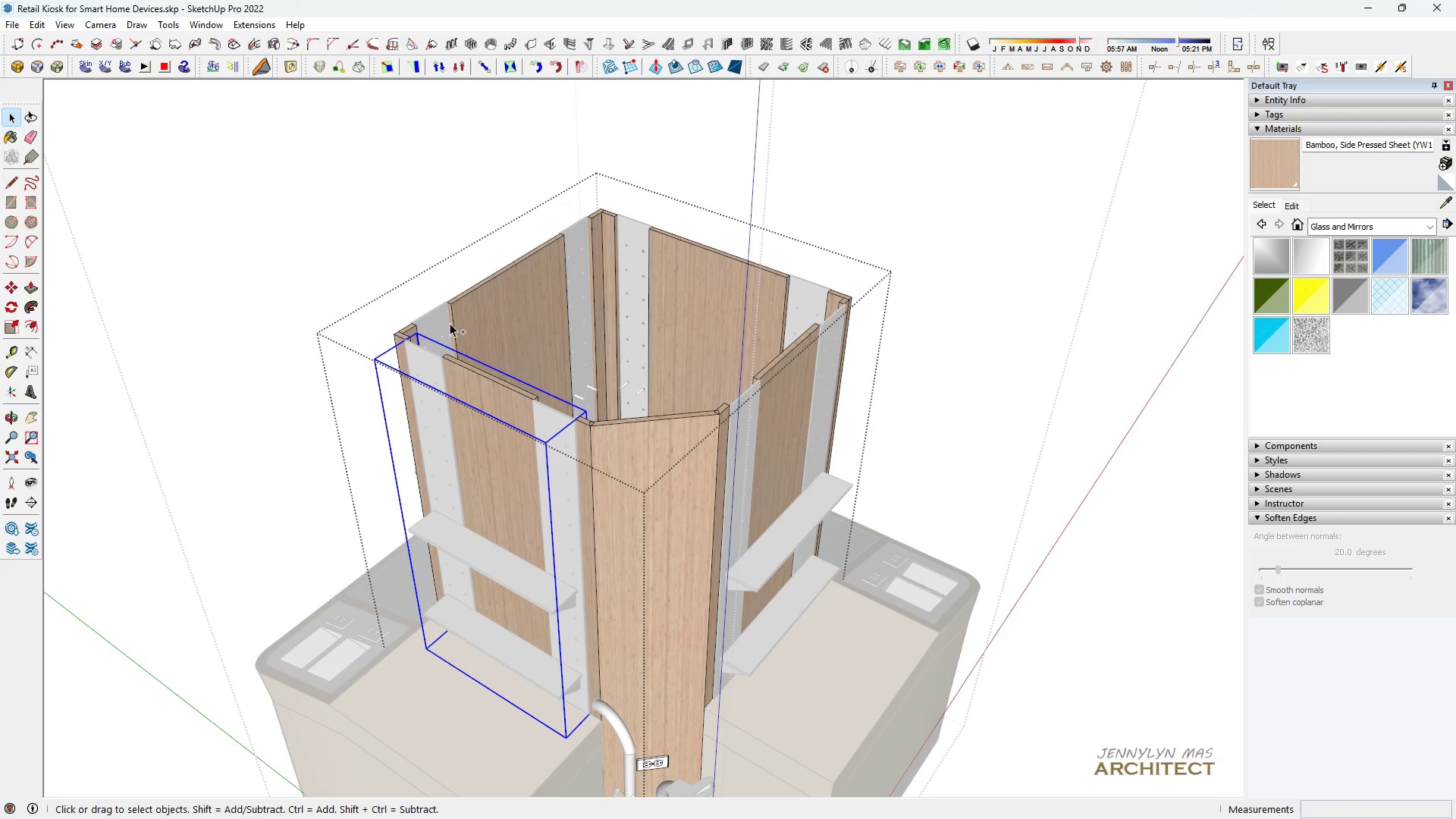 
key(Control+Z)
 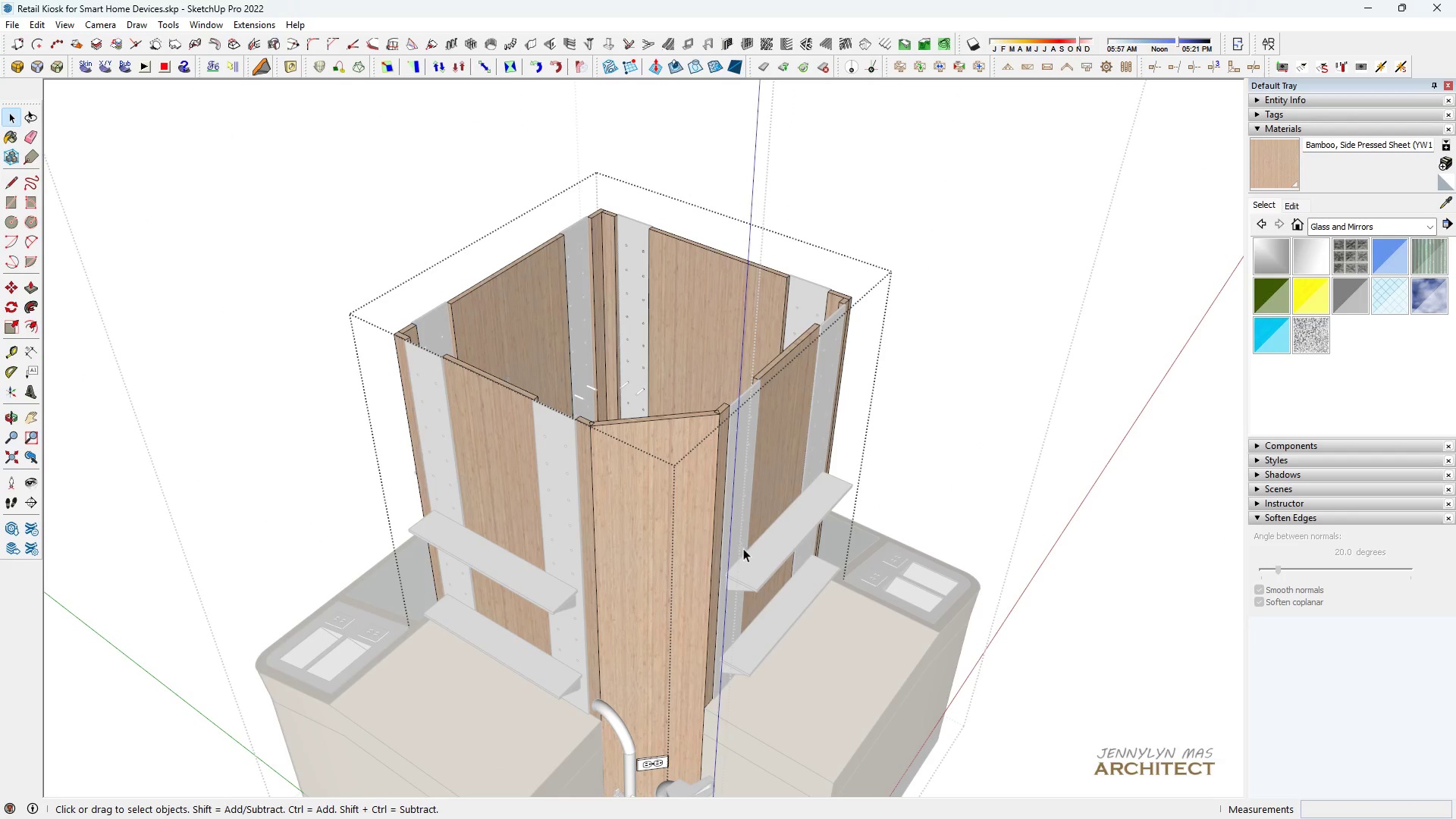 
type( hhh )
 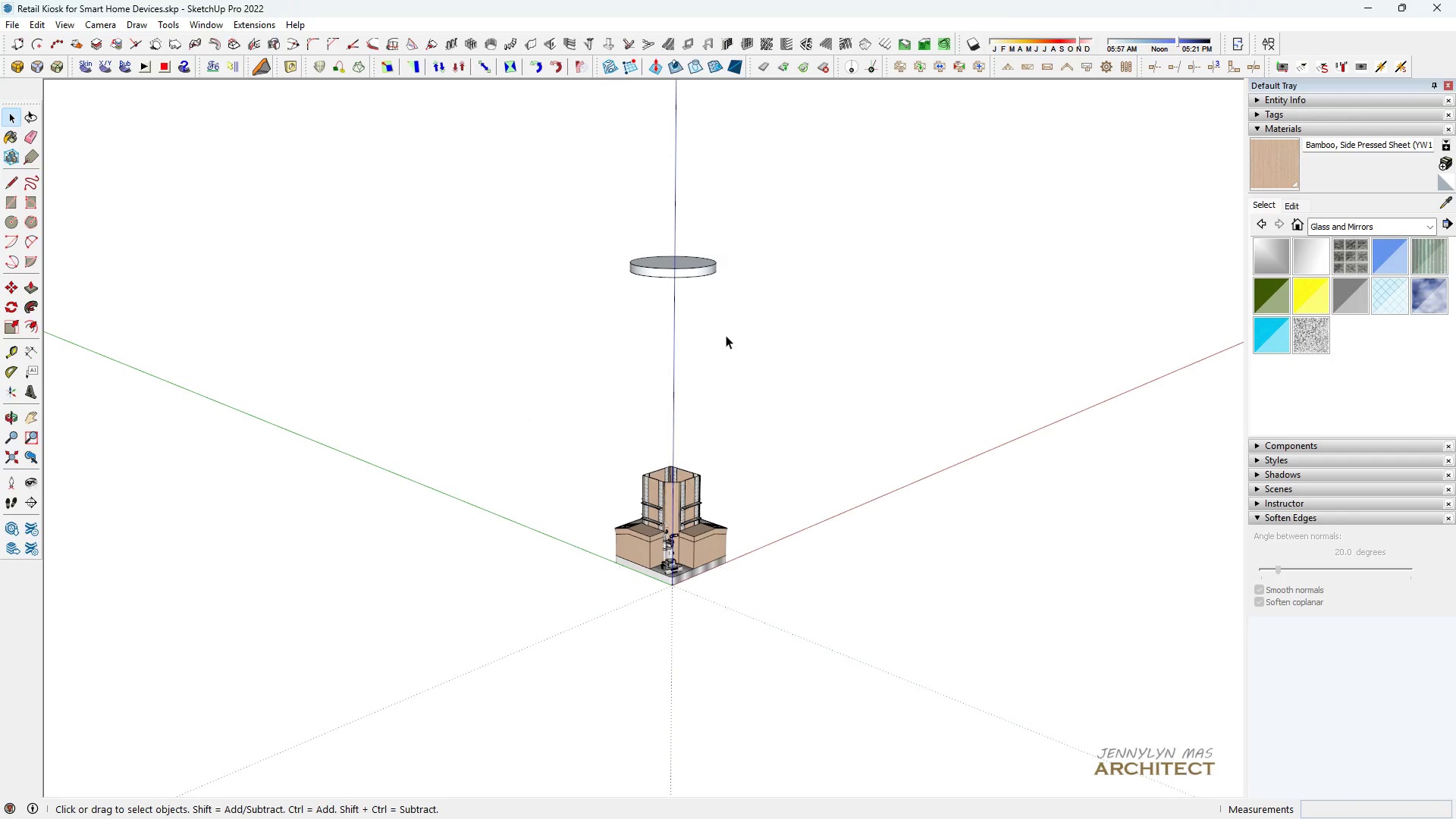 
scroll: coordinate [723, 504], scroll_direction: down, amount: 23.0
 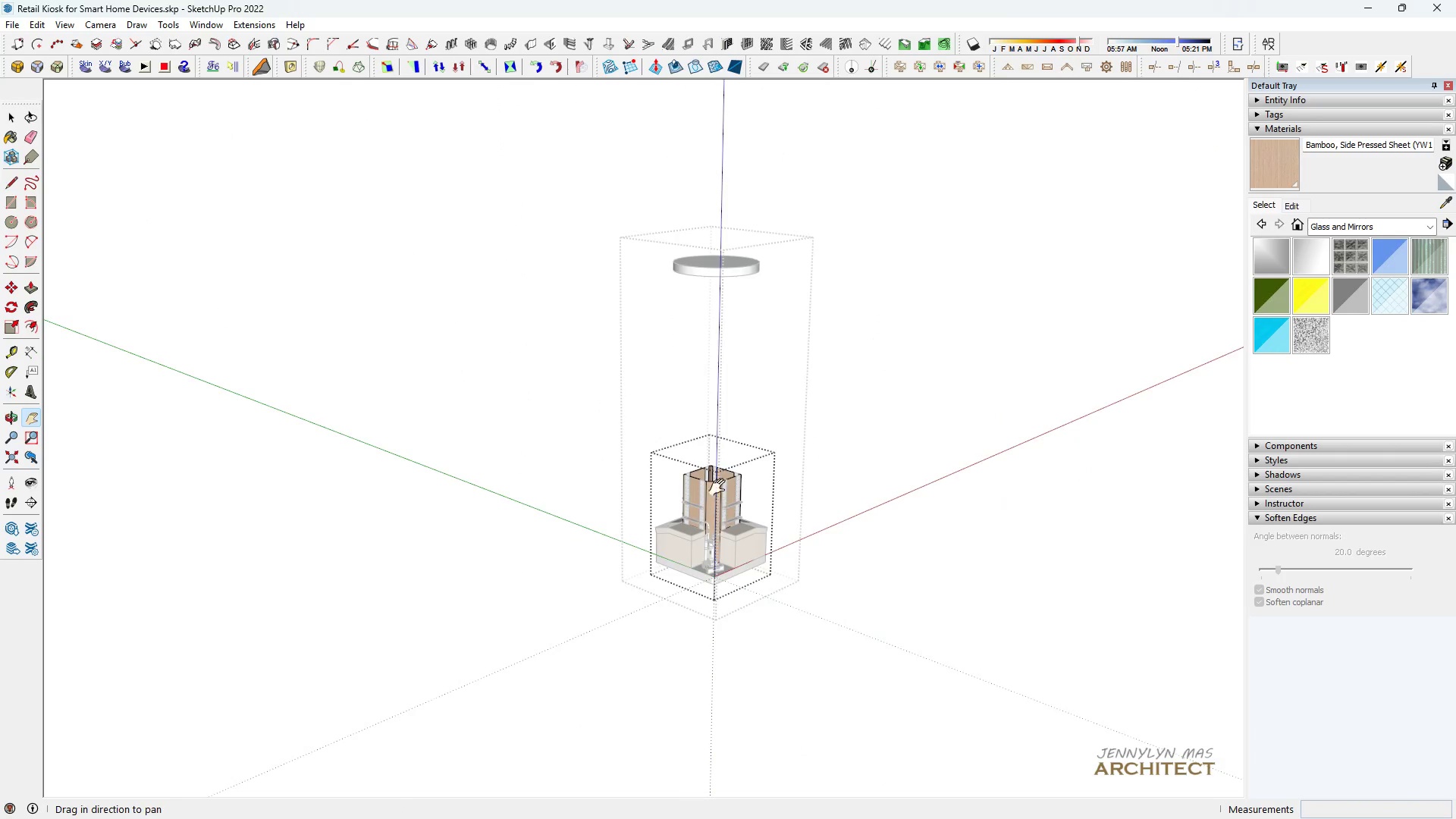 
left_click_drag(start_coordinate=[719, 488], to_coordinate=[677, 488])
 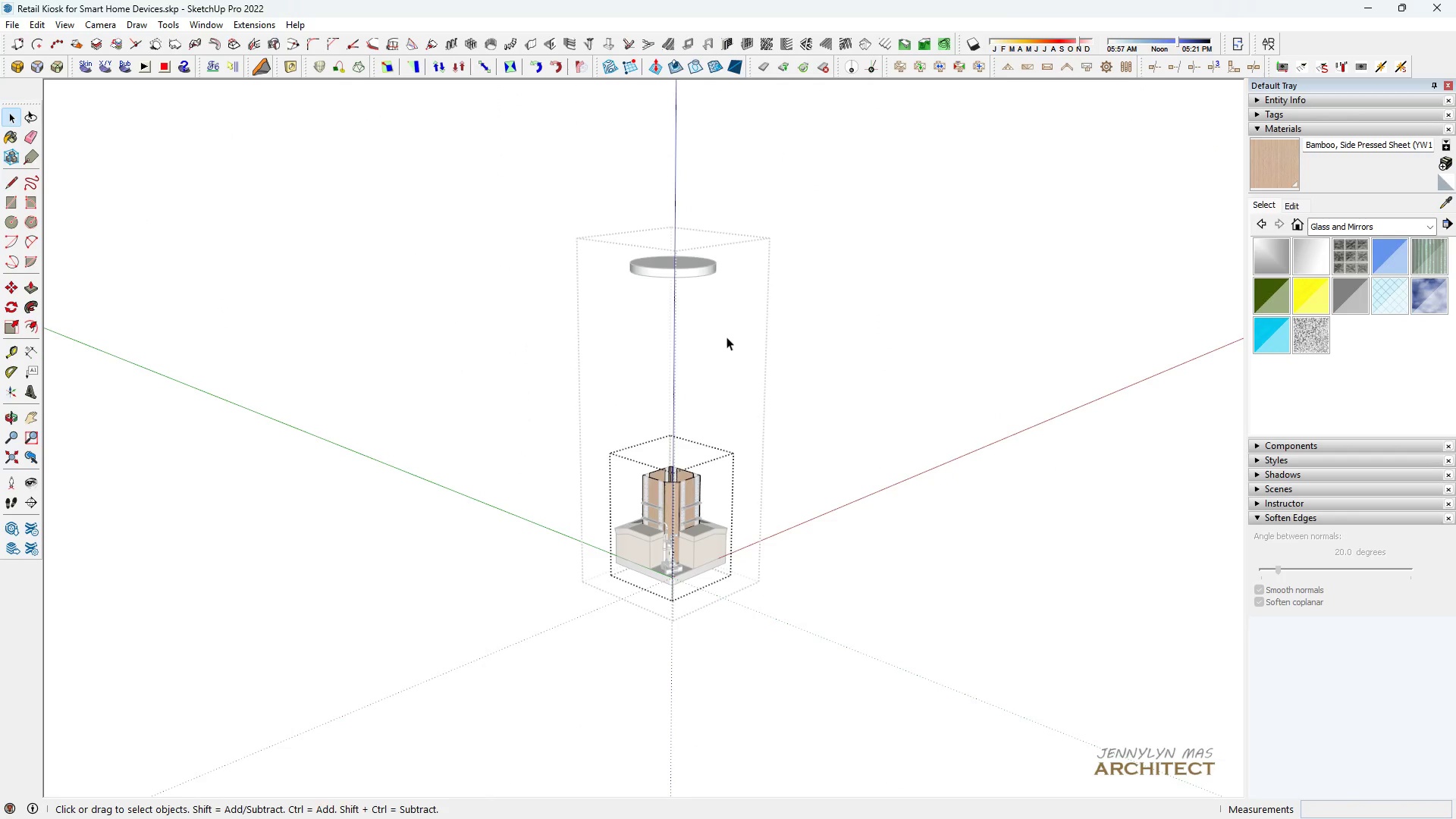 
double_click([726, 336])
 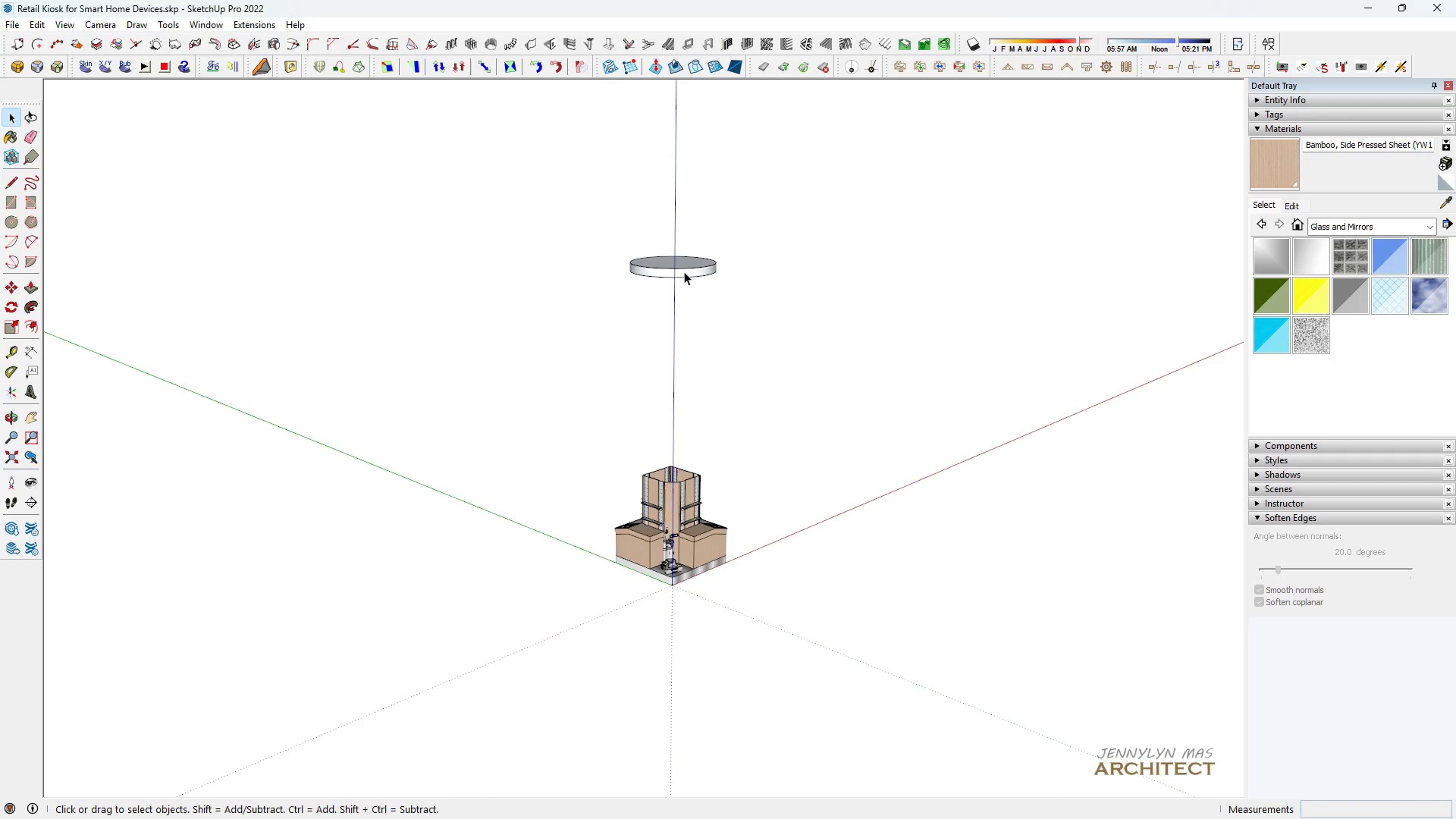 
triple_click([684, 271])
 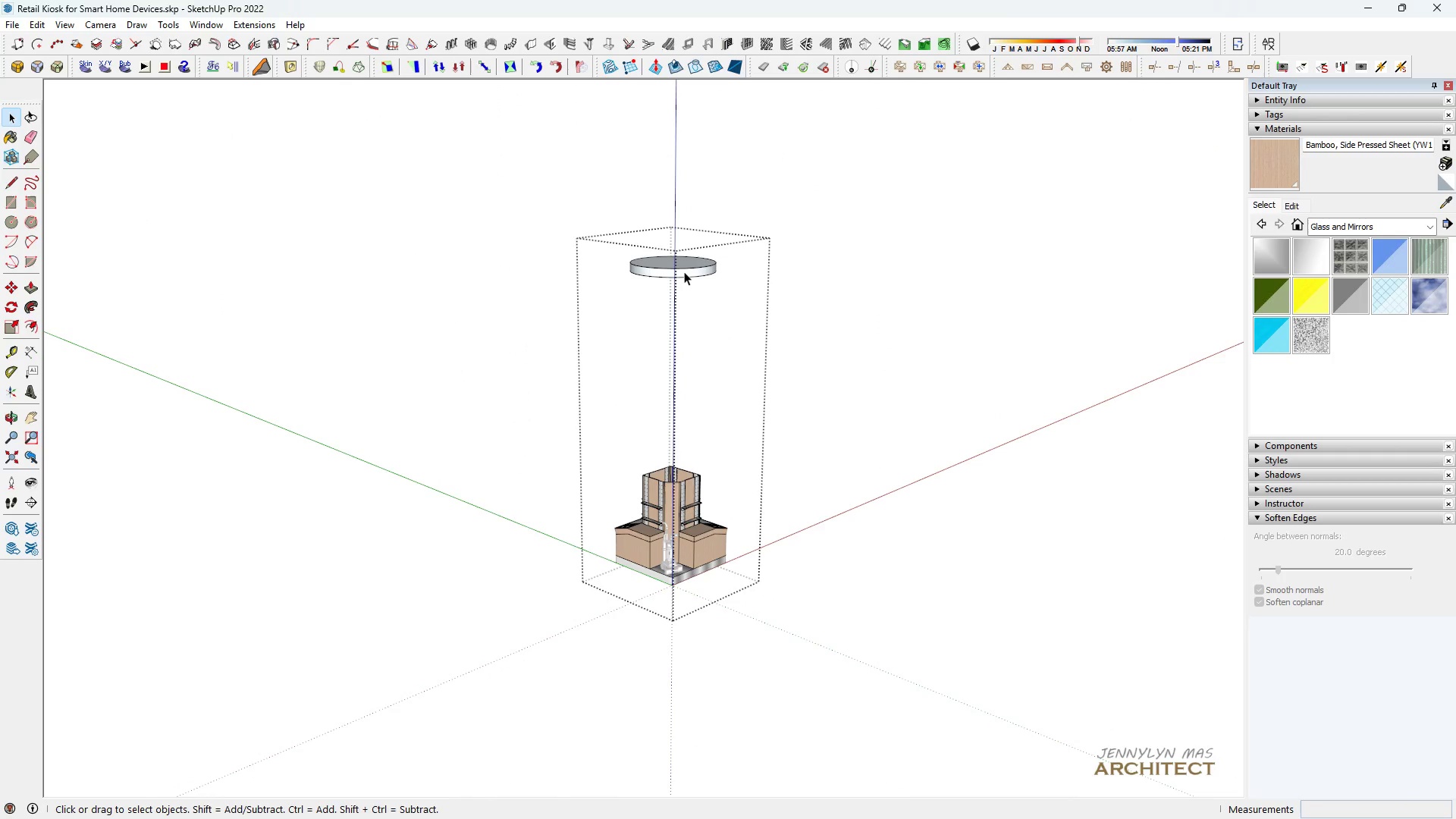 
triple_click([684, 271])
 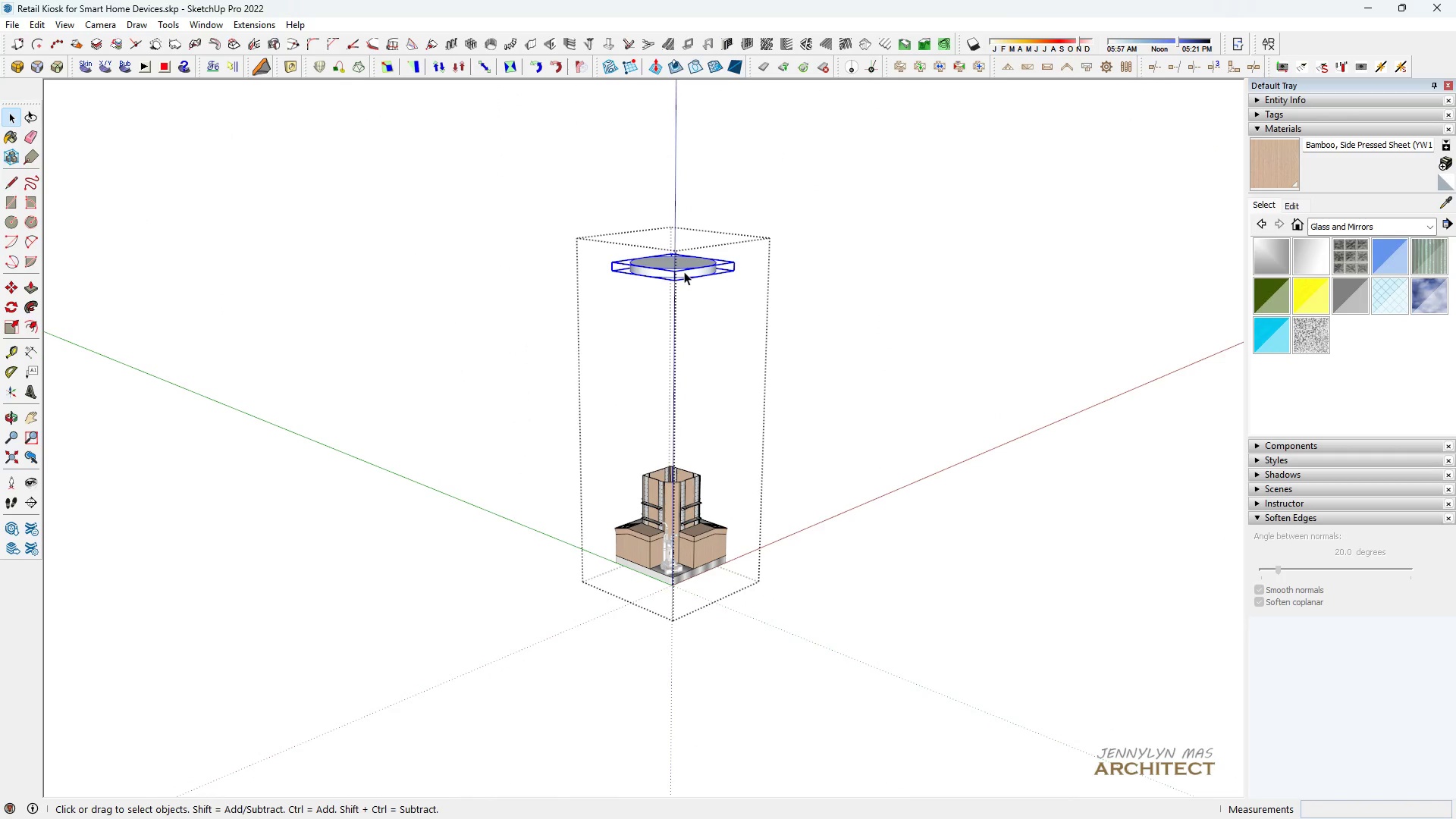 
triple_click([684, 271])
 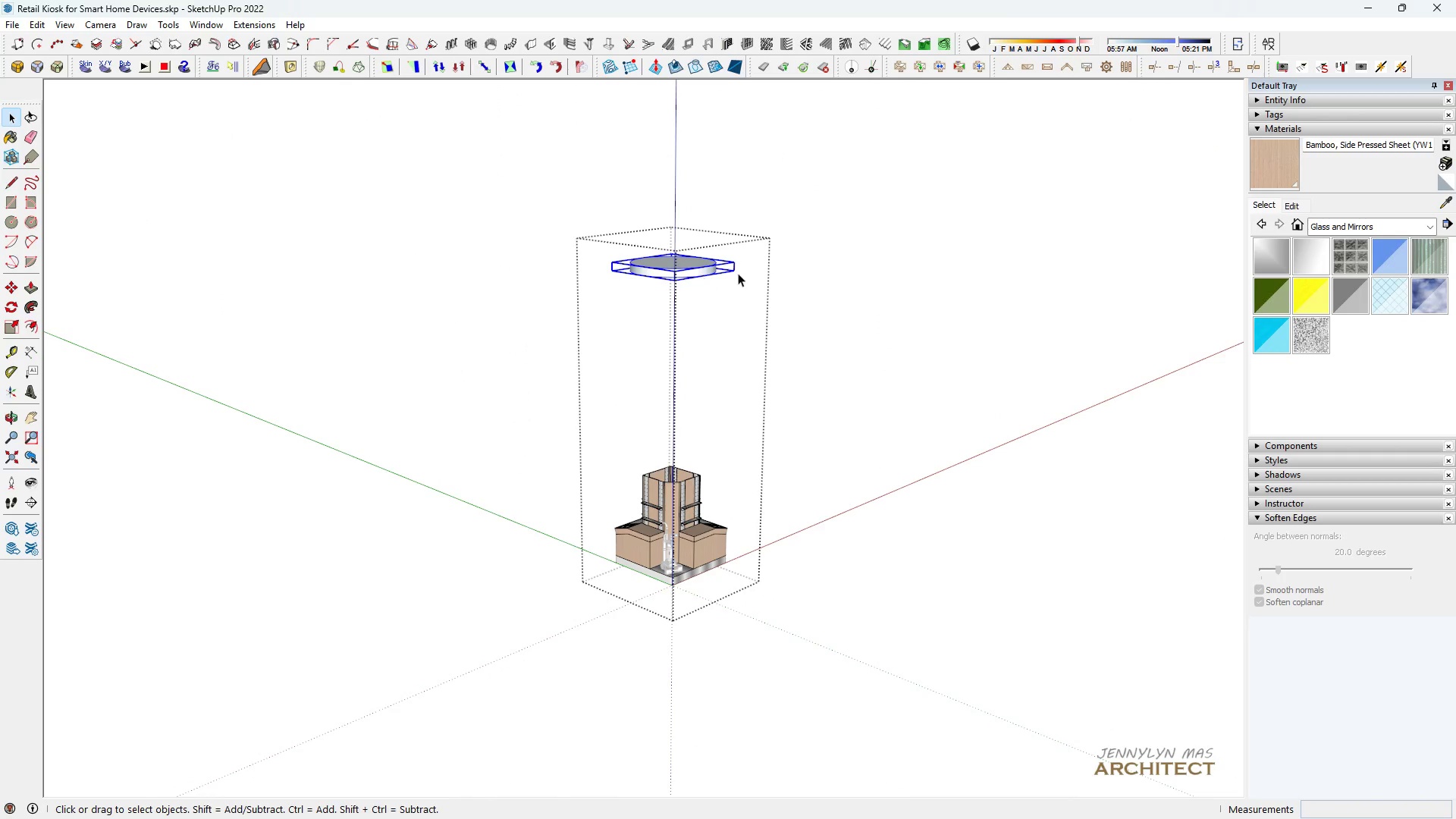 
key(Space)
 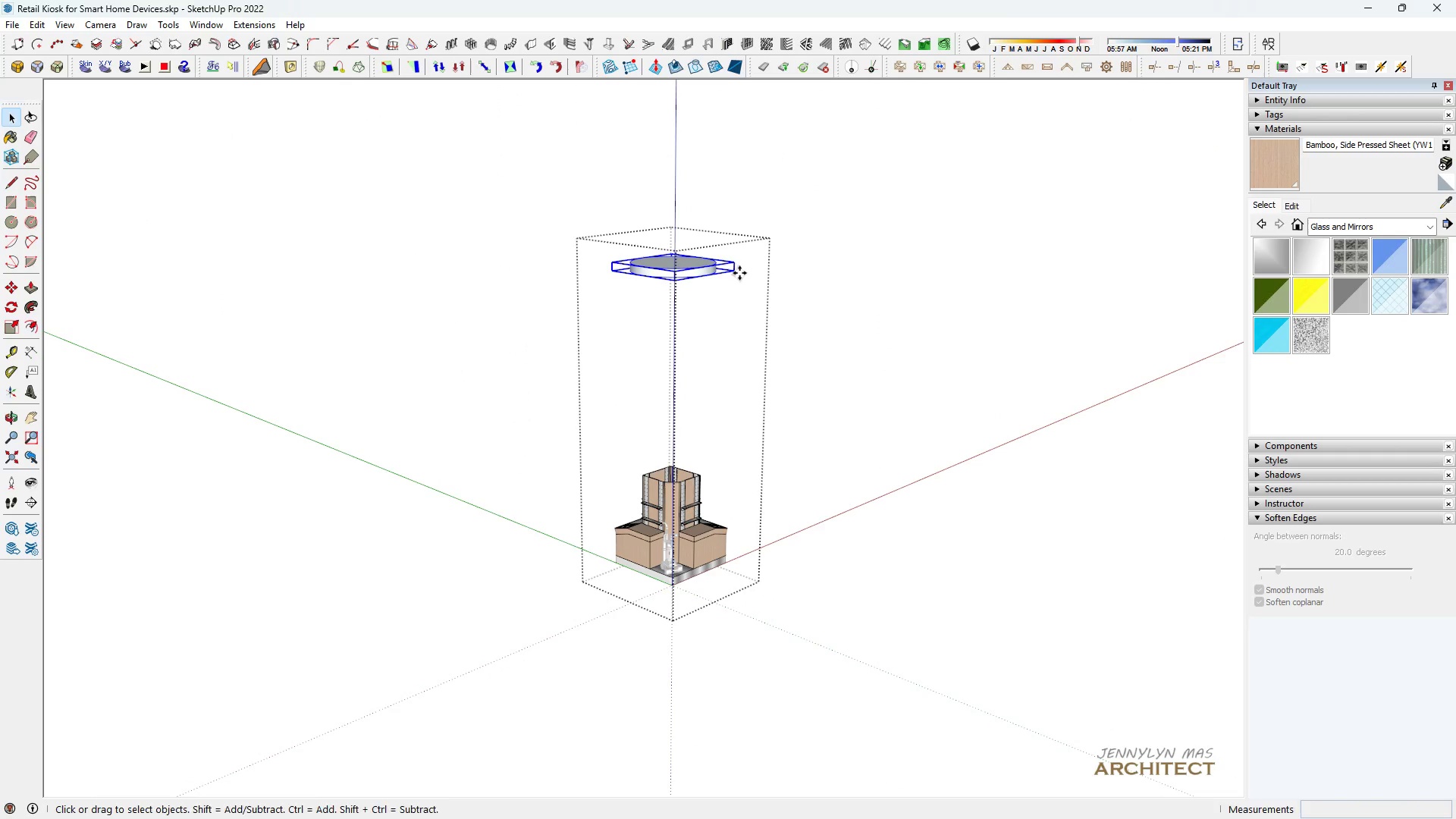 
key(M)
 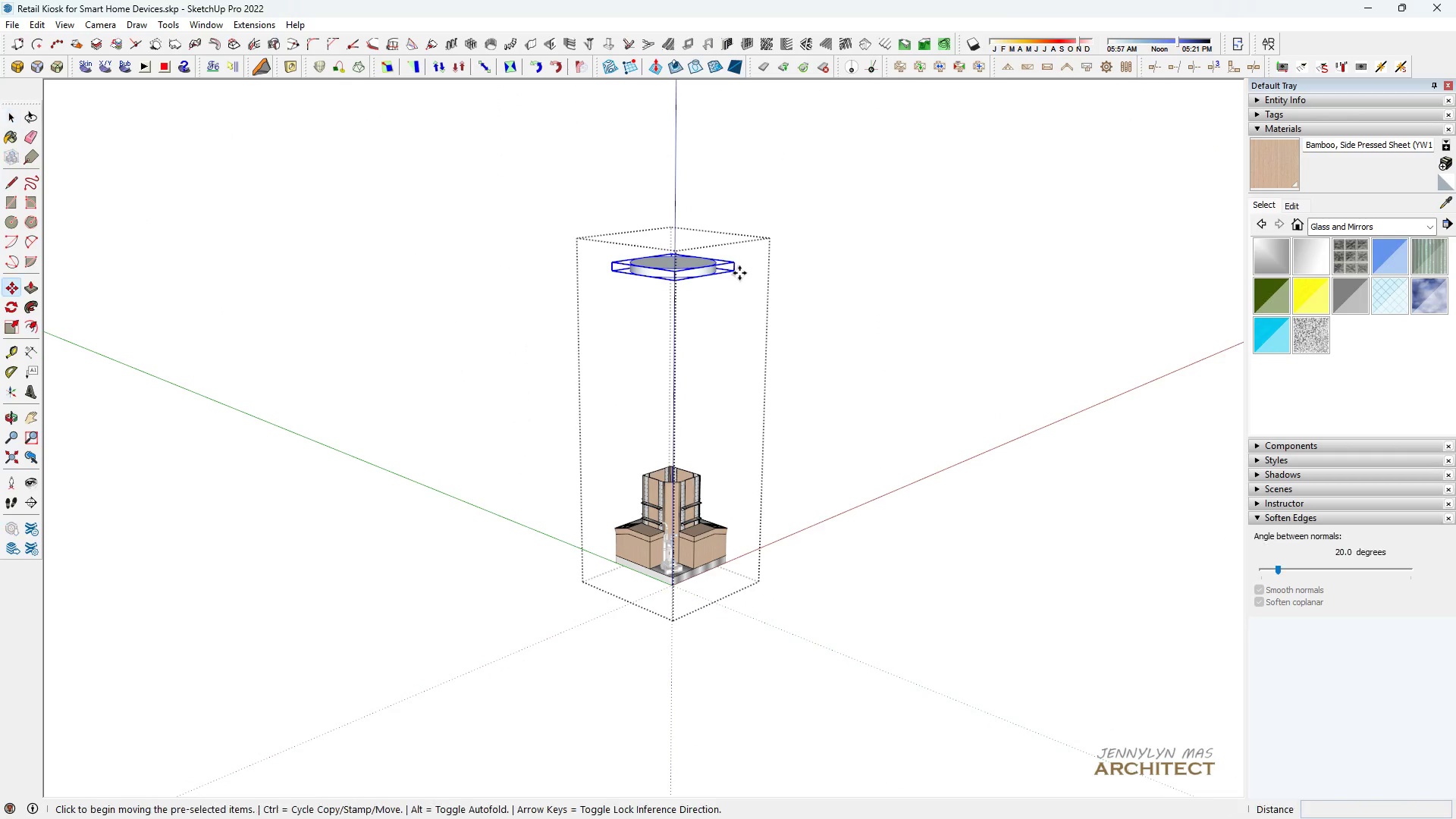 
triple_click([739, 273])
 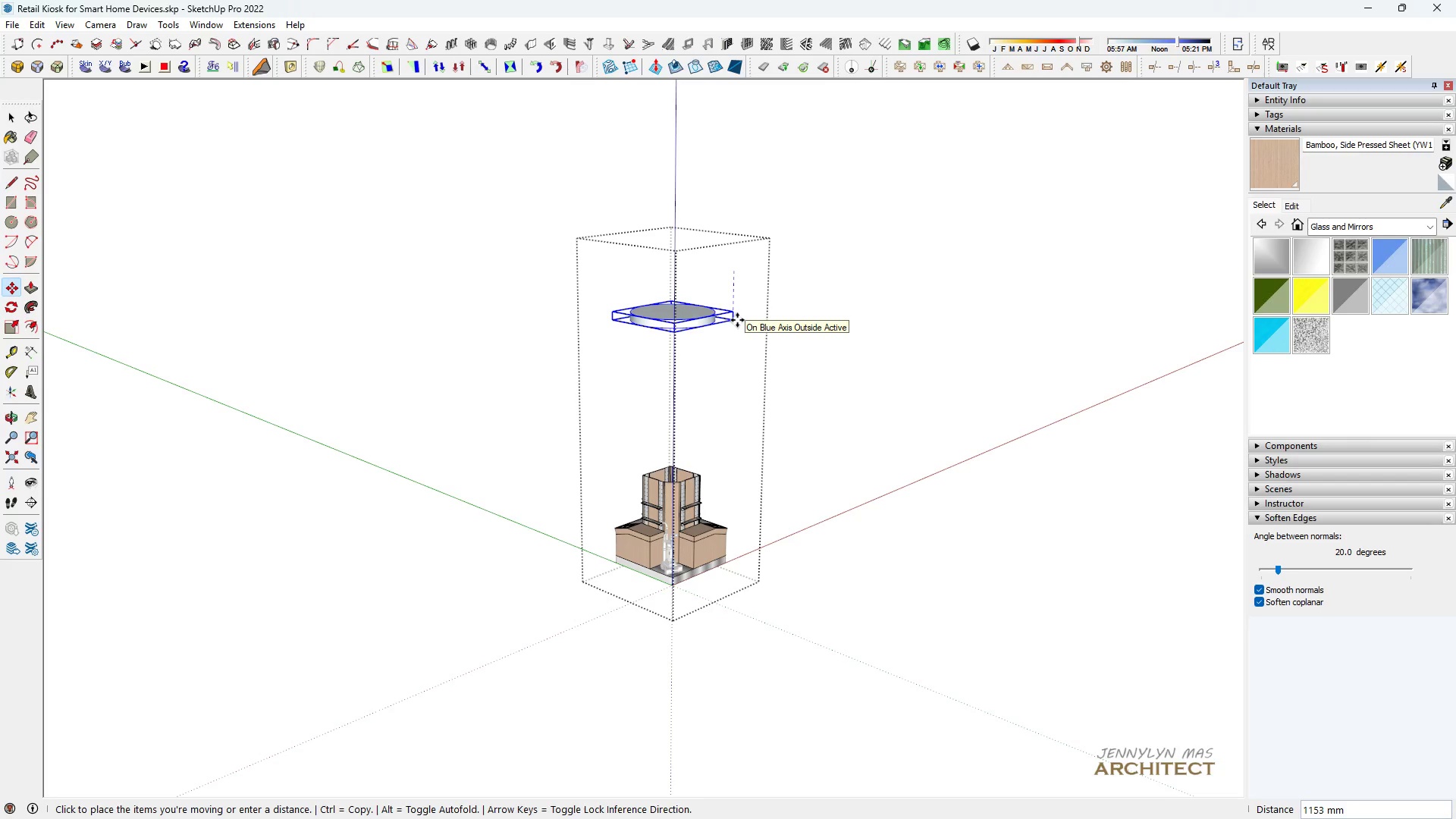 
type(2000)
 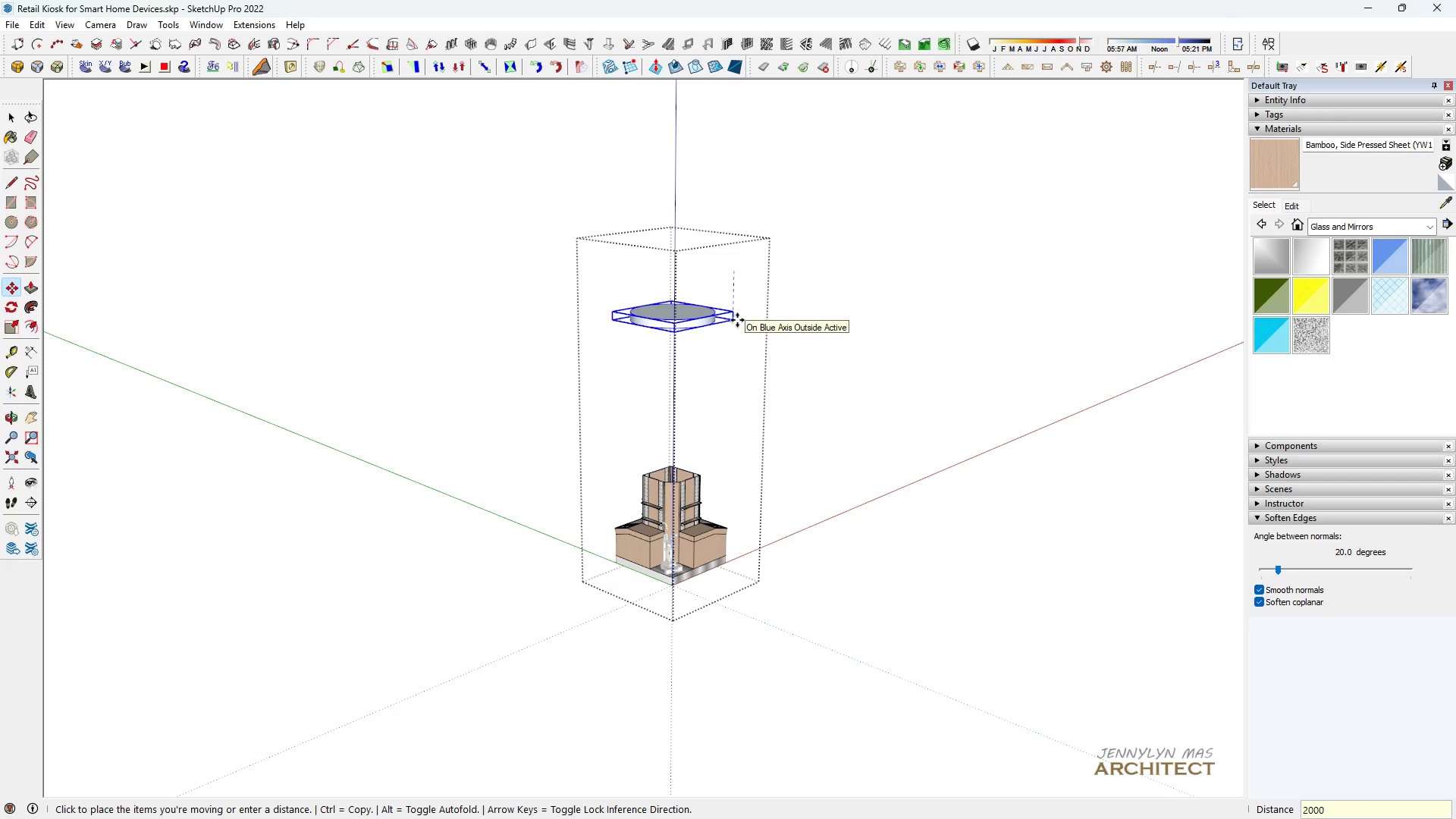 
key(Enter)
 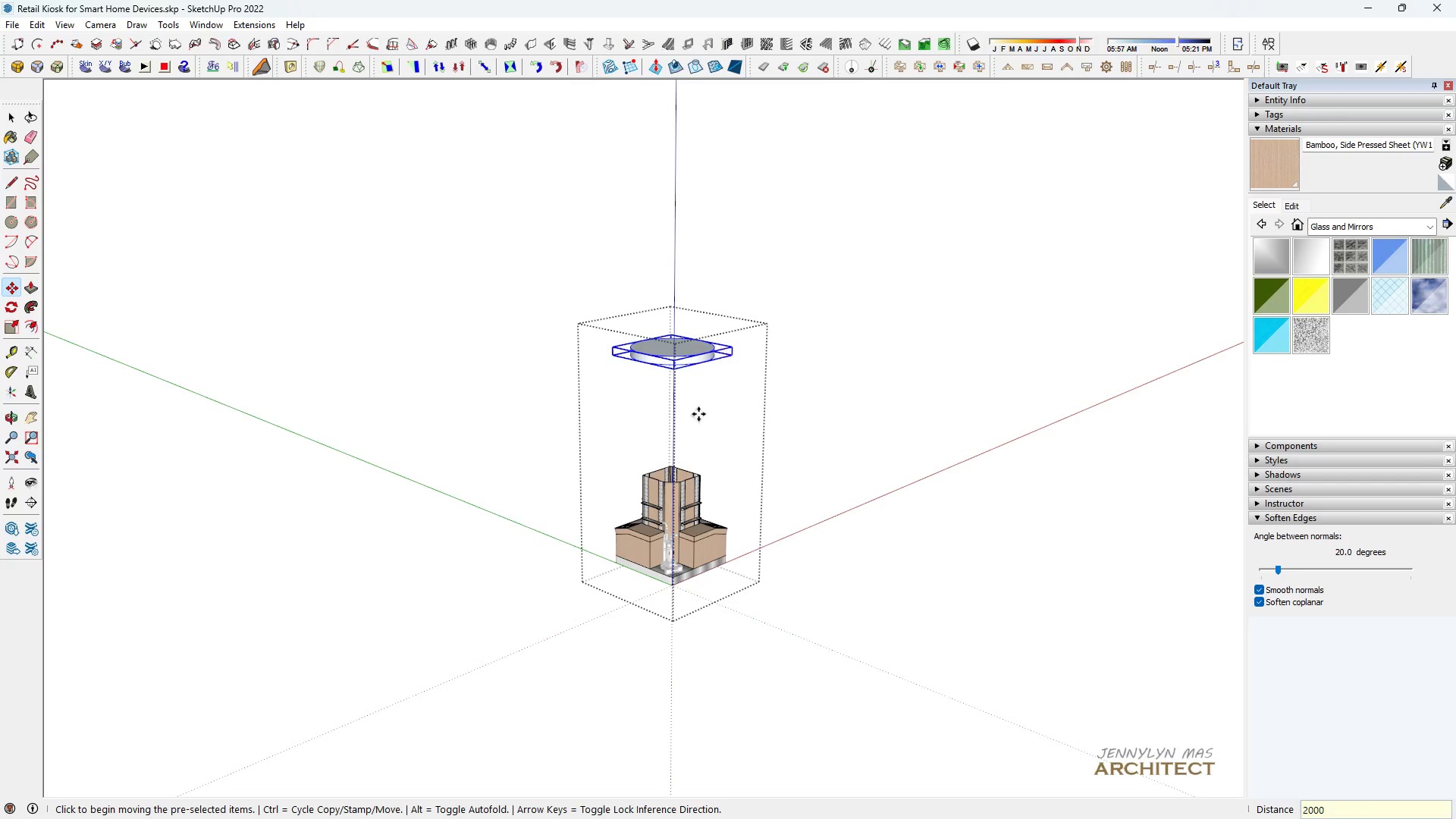 
scroll: coordinate [711, 411], scroll_direction: up, amount: 4.0
 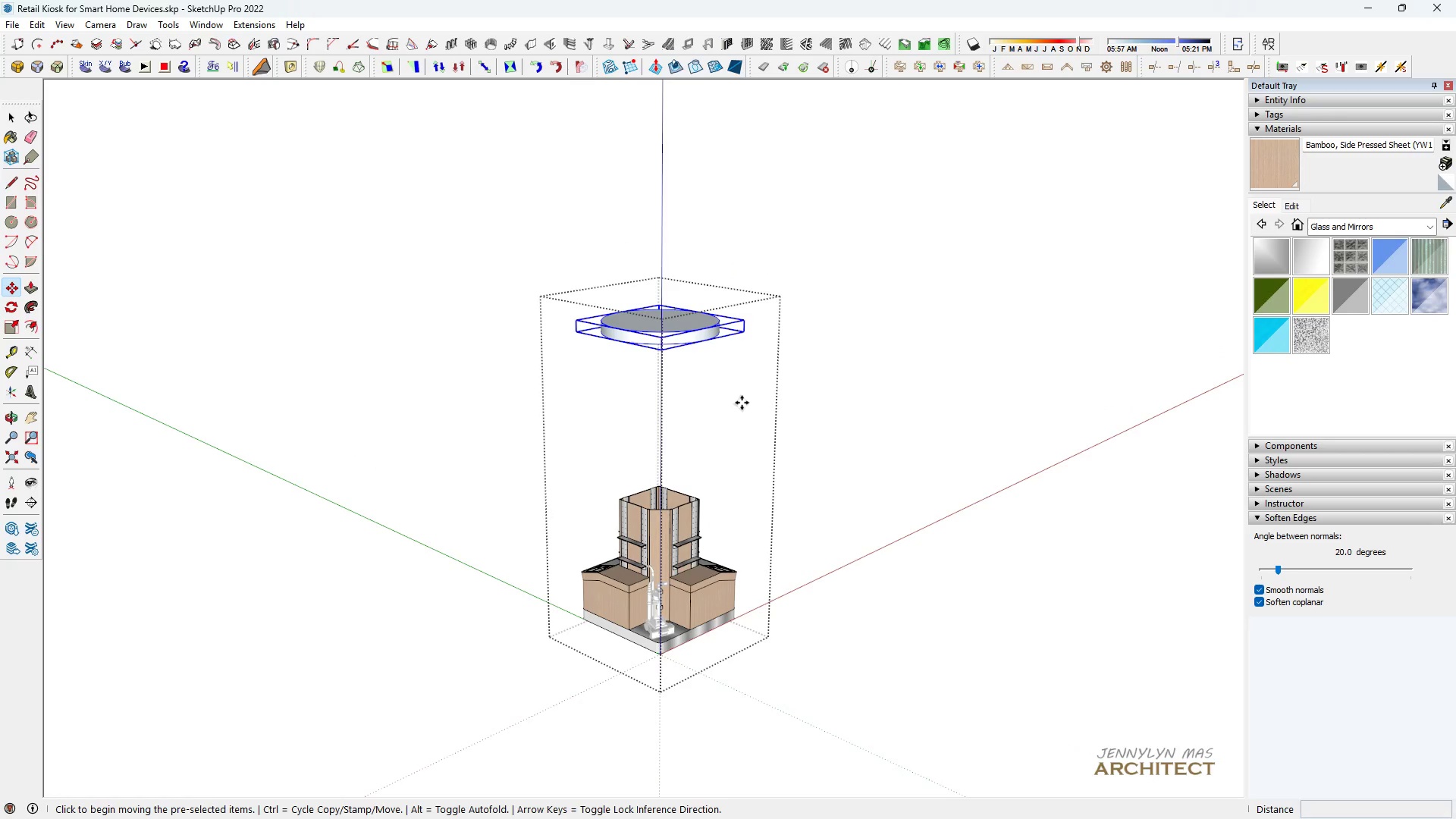 
left_click([742, 403])
 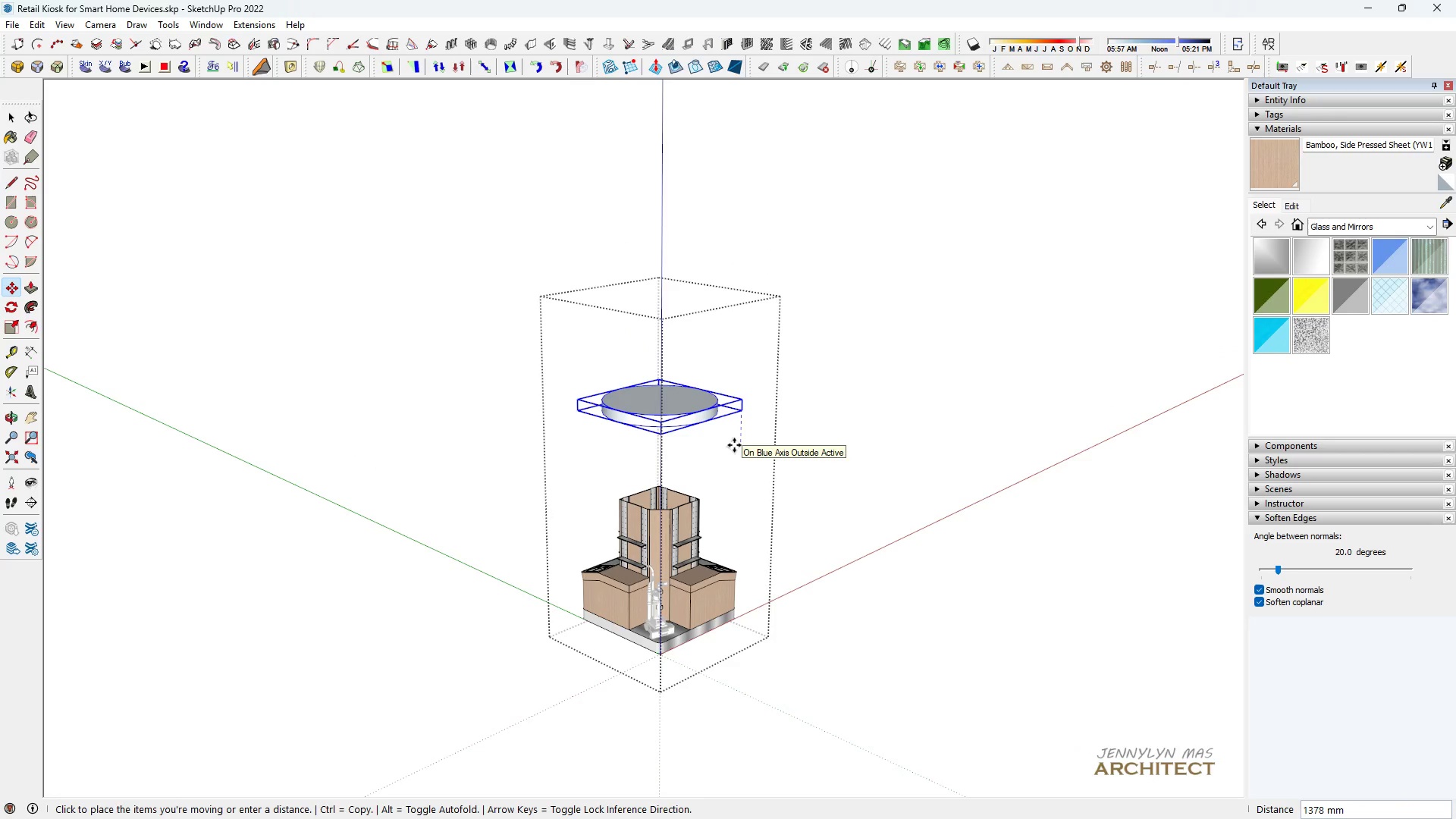 
type(3000)
 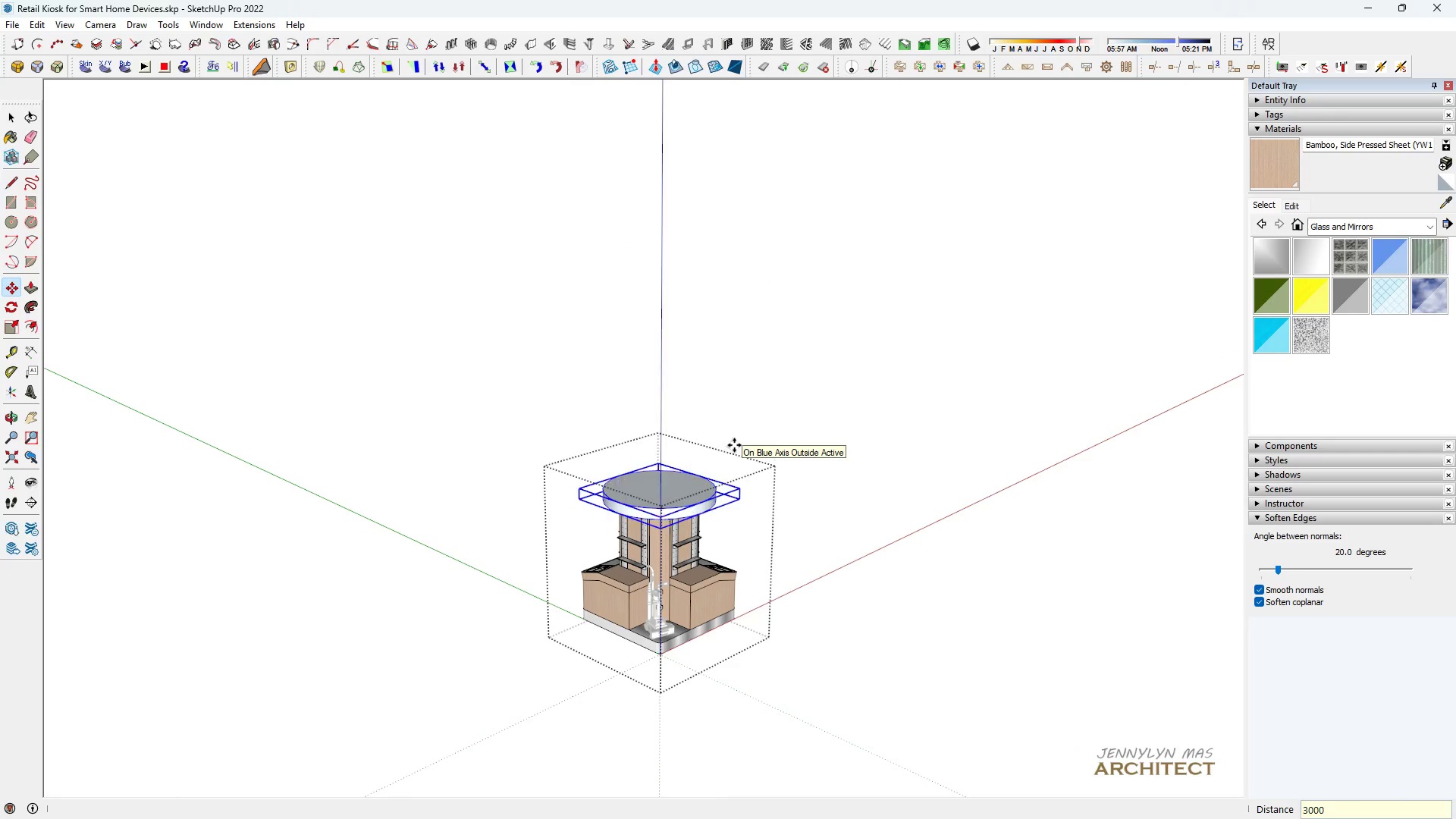 
key(Enter)
 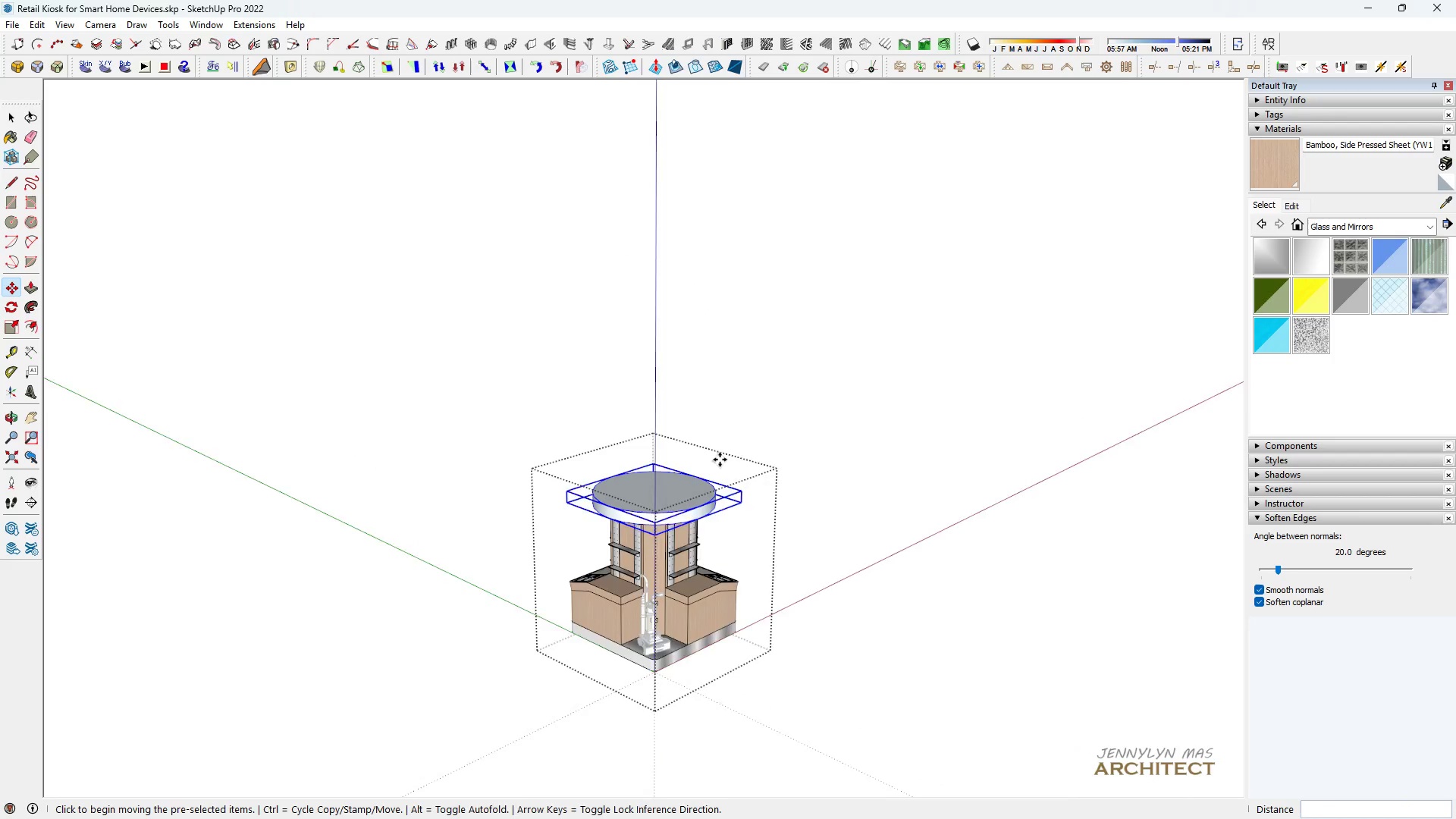 
scroll: coordinate [676, 655], scroll_direction: up, amount: 9.0
 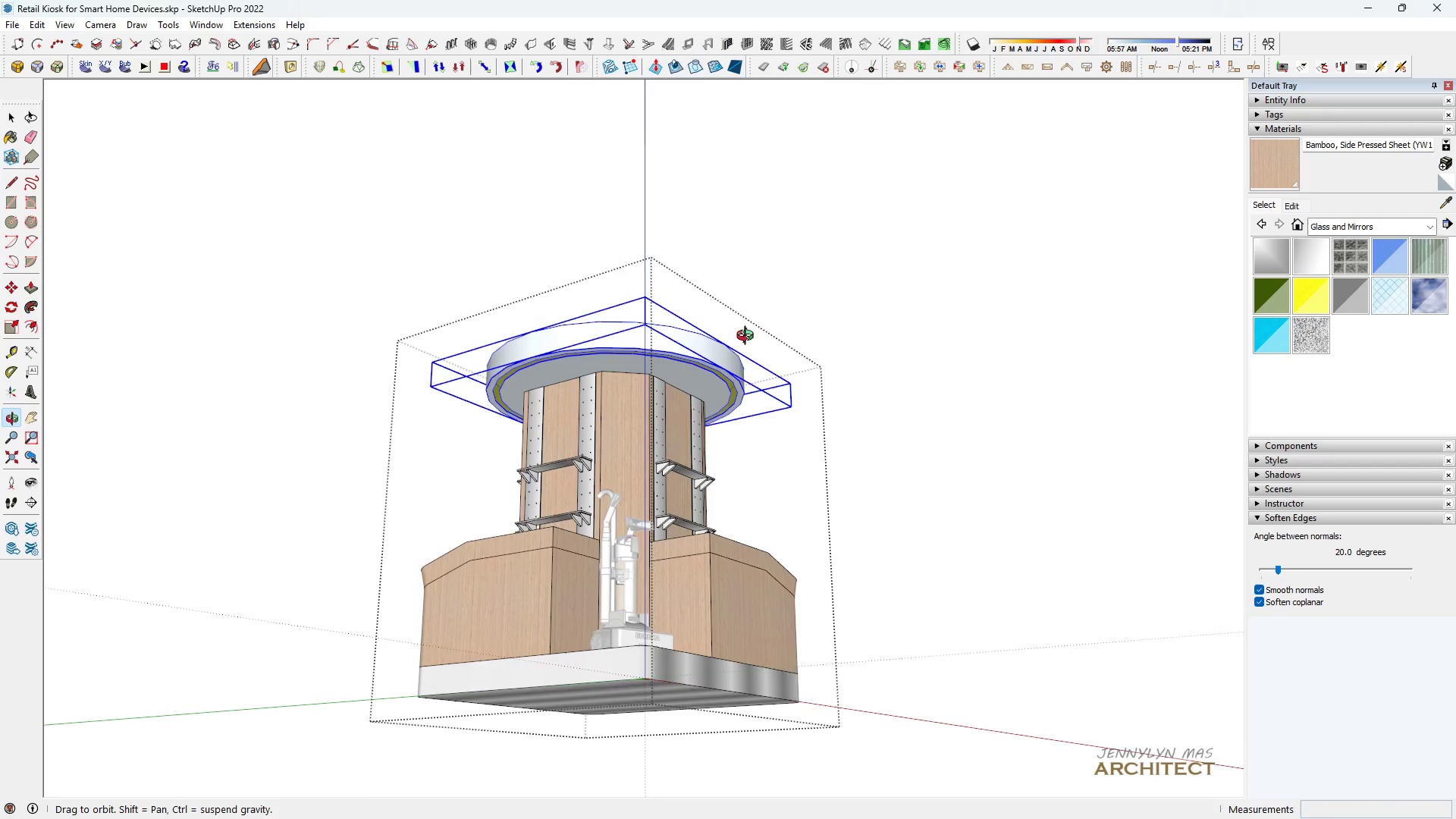 
key(Space)
 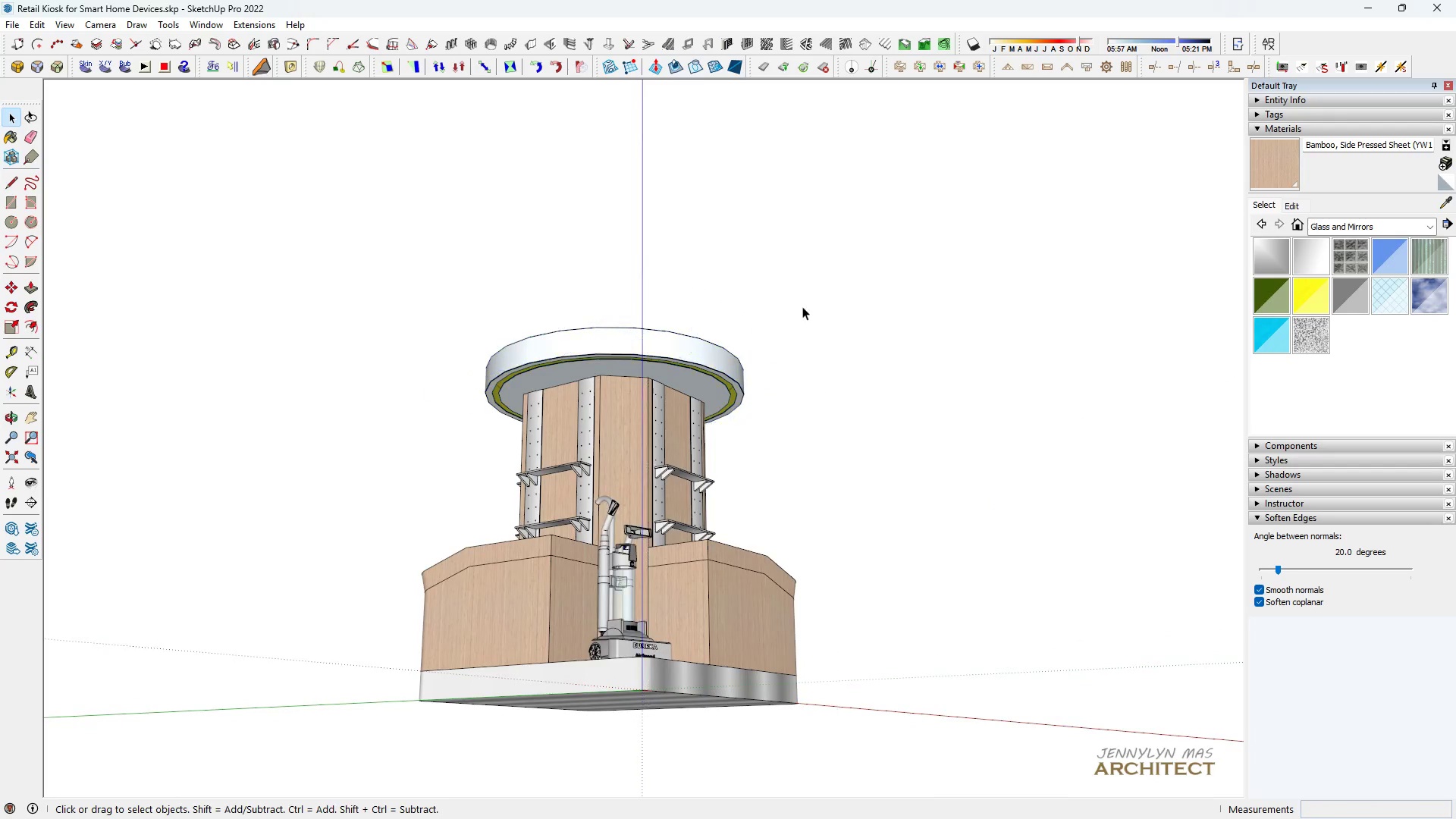 
double_click([802, 306])
 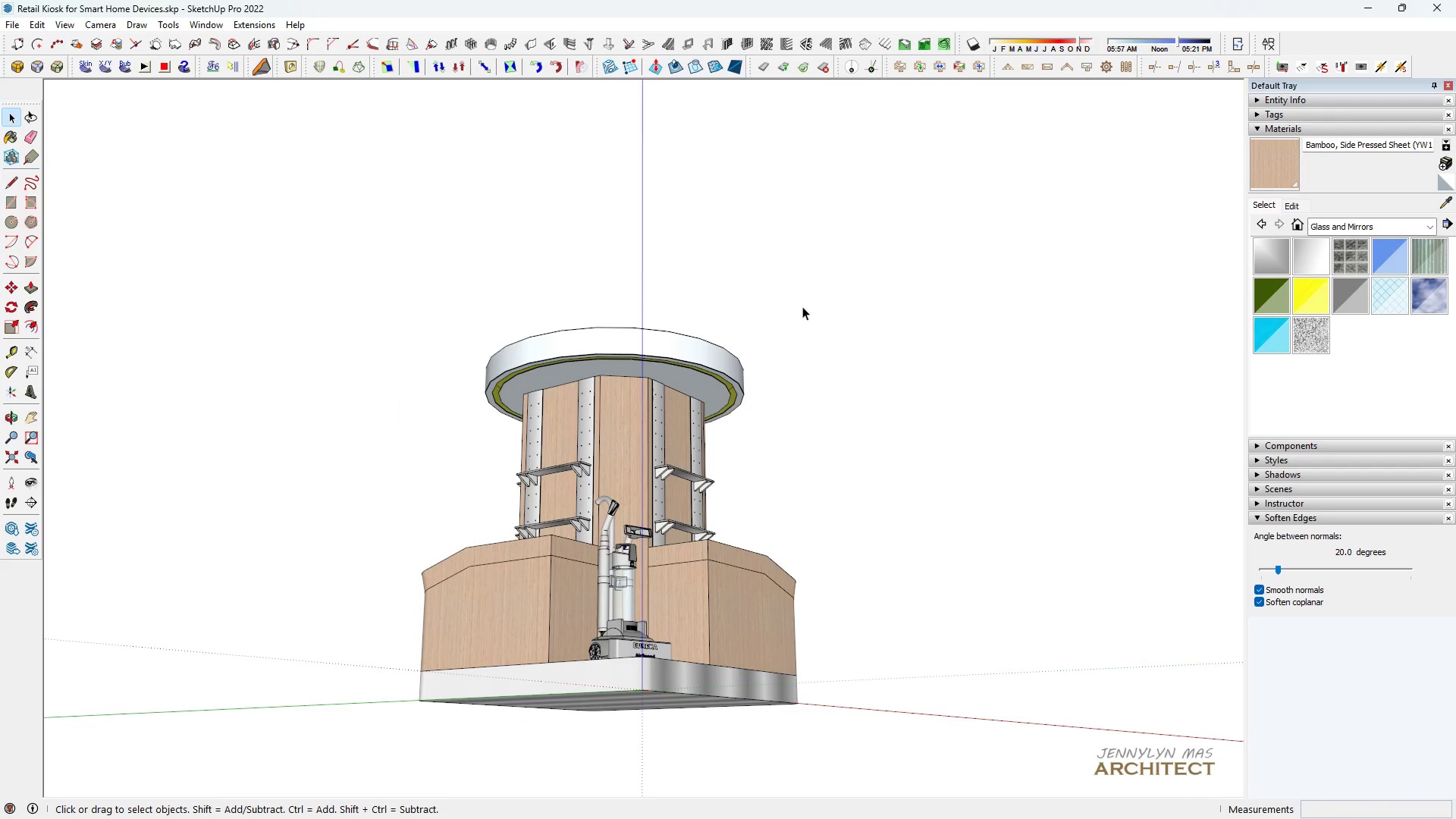 
triple_click([802, 306])
 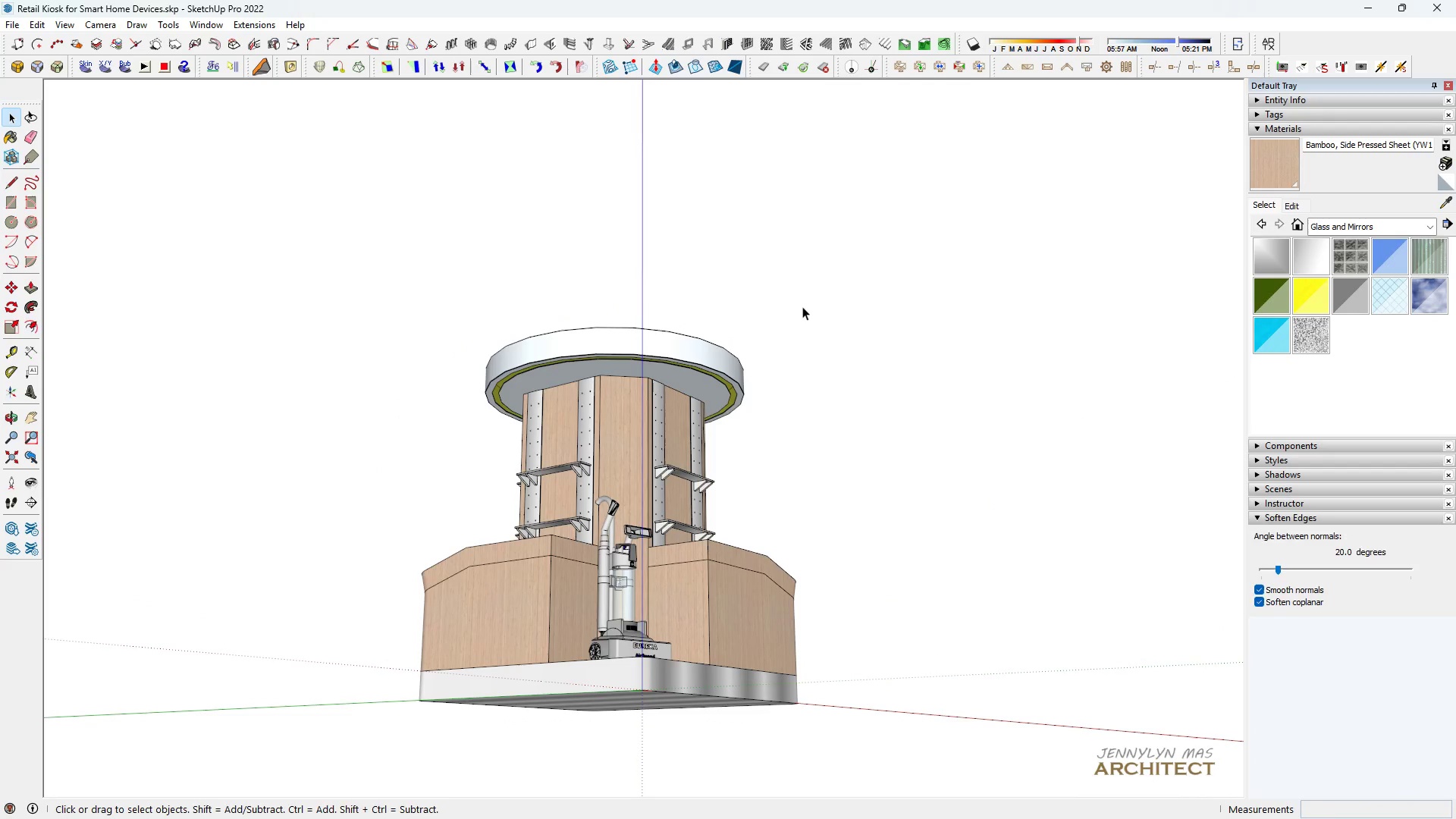 
triple_click([802, 306])
 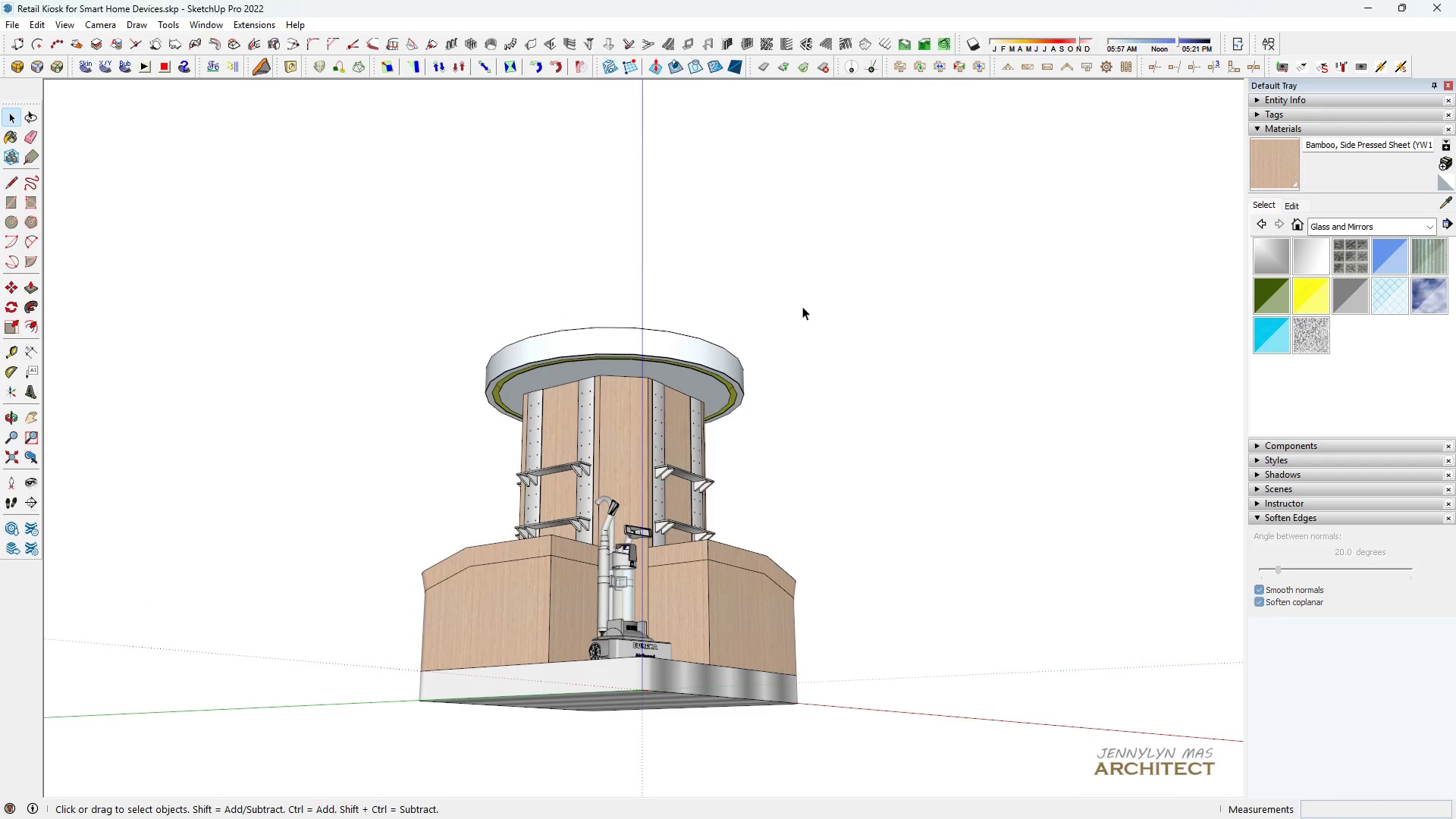 
type( hh )
 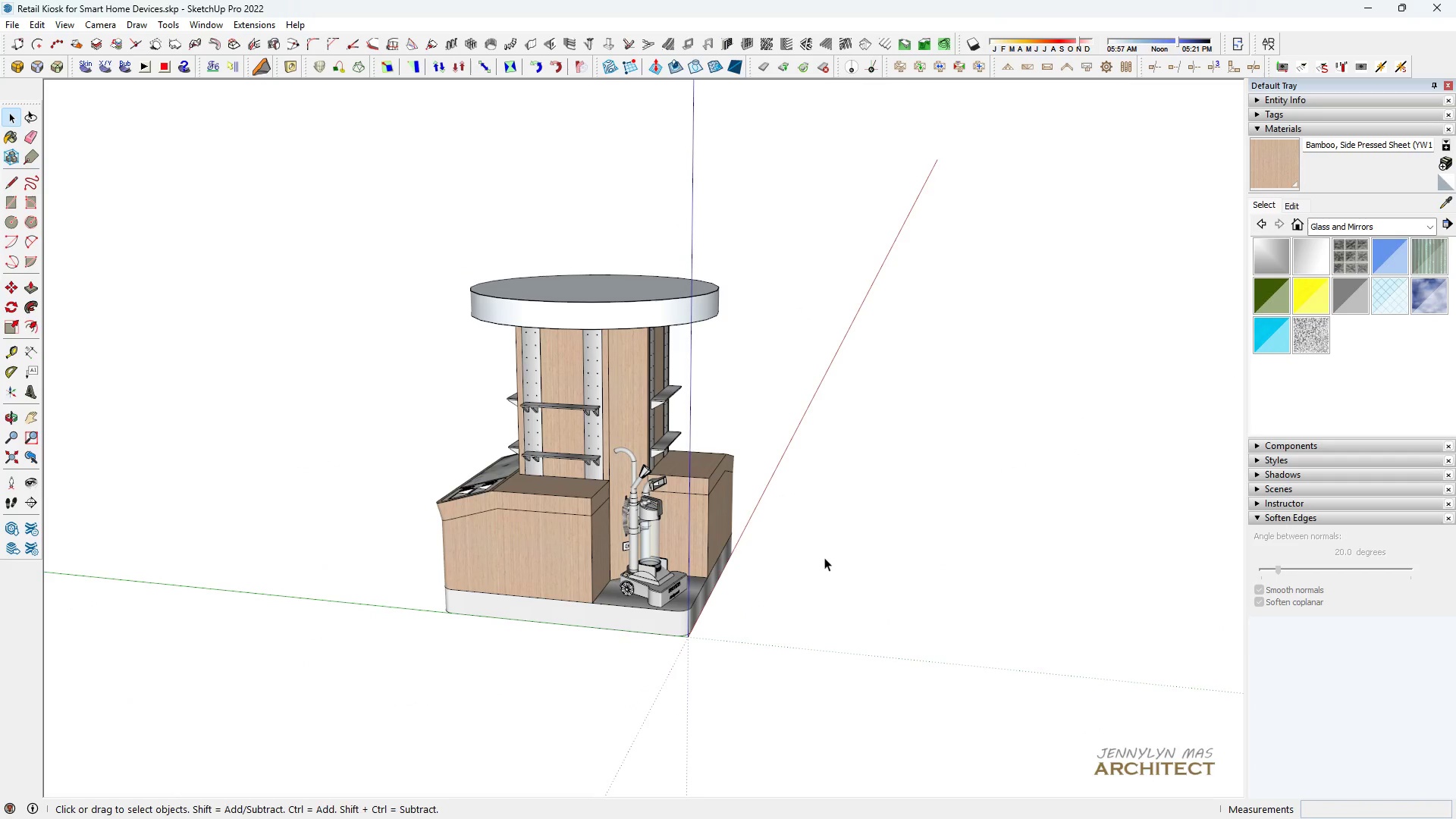 
left_click_drag(start_coordinate=[623, 487], to_coordinate=[573, 351])
 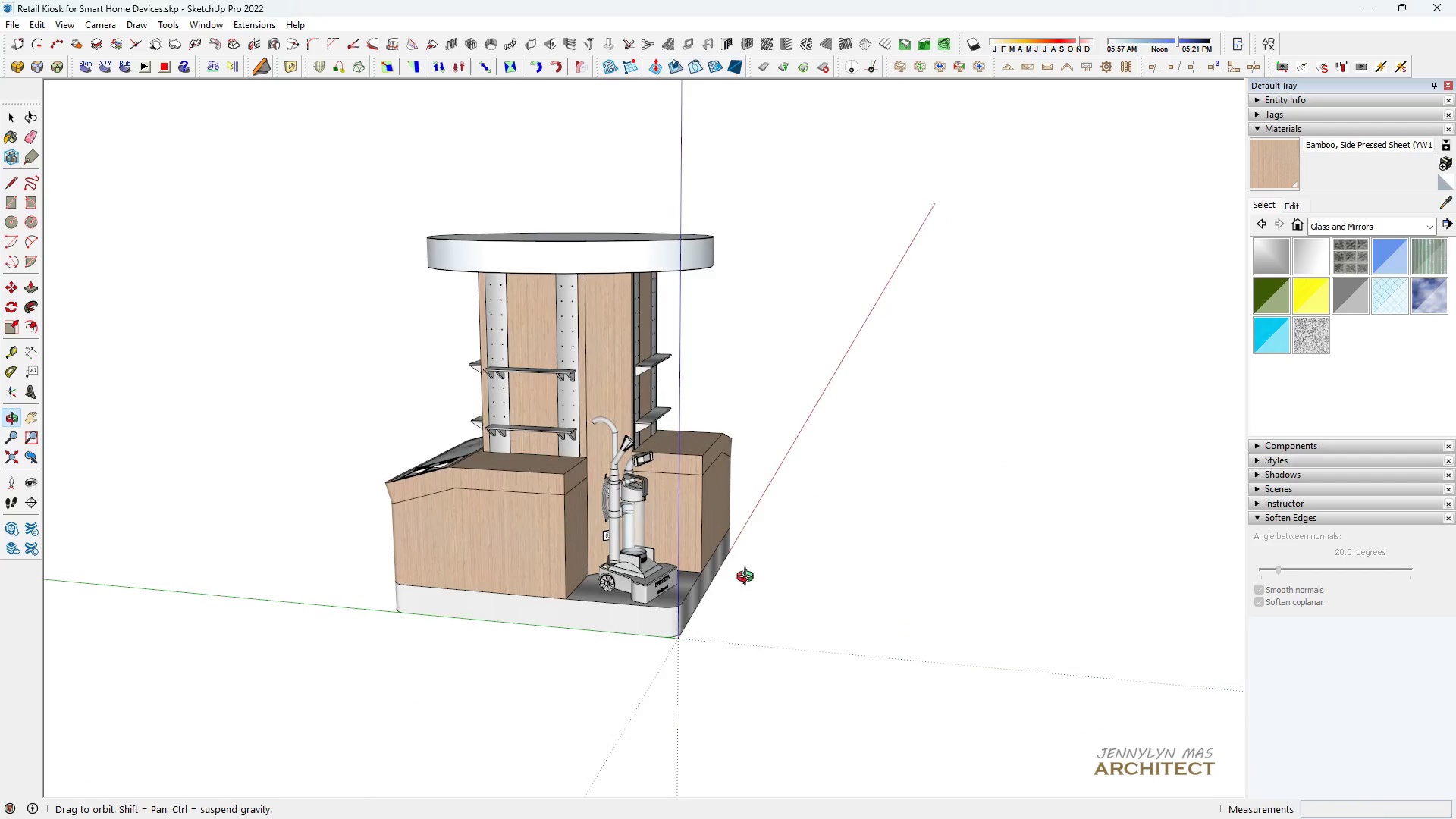 
scroll: coordinate [748, 595], scroll_direction: down, amount: 2.0
 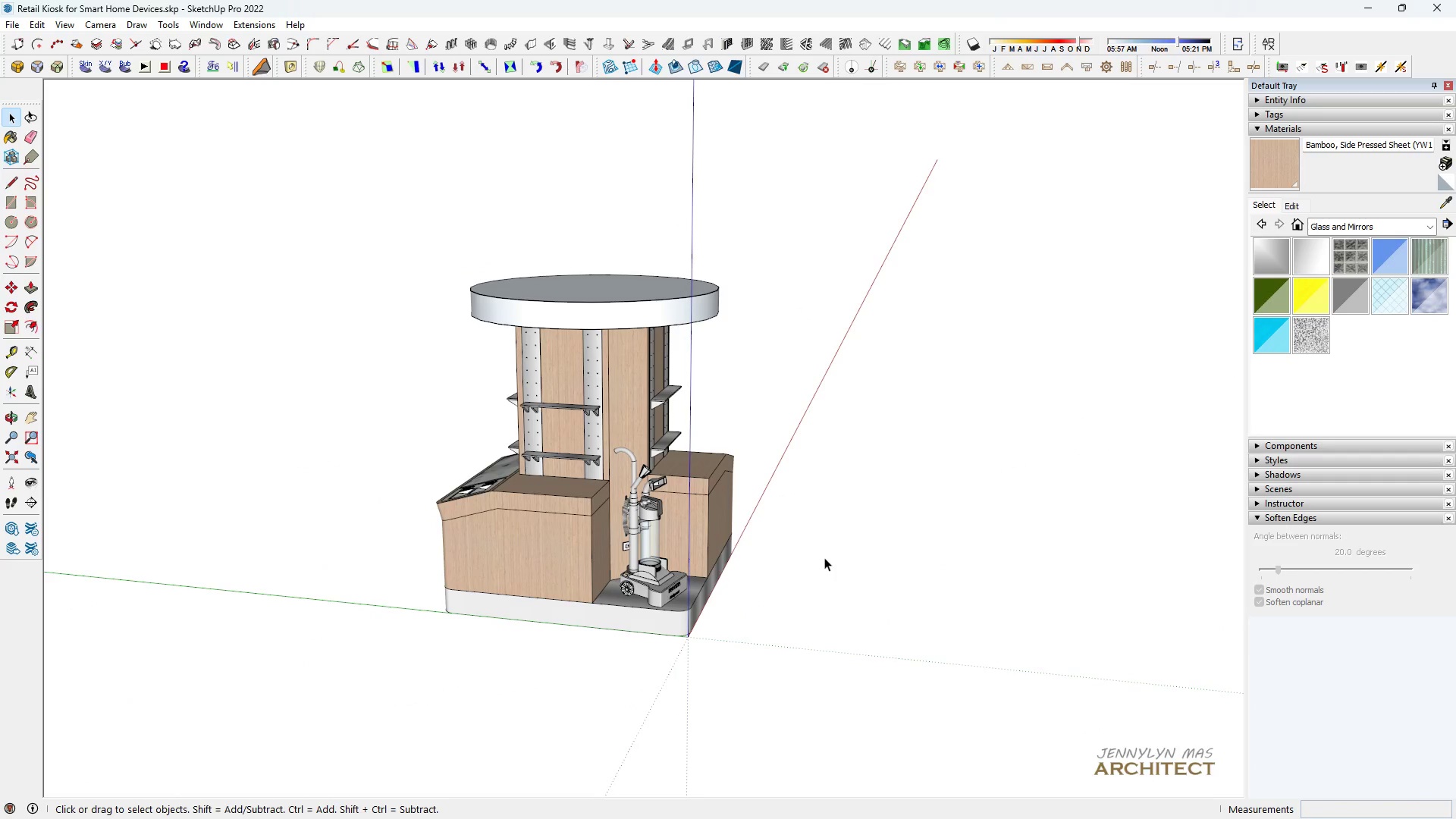 
double_click([824, 557])
 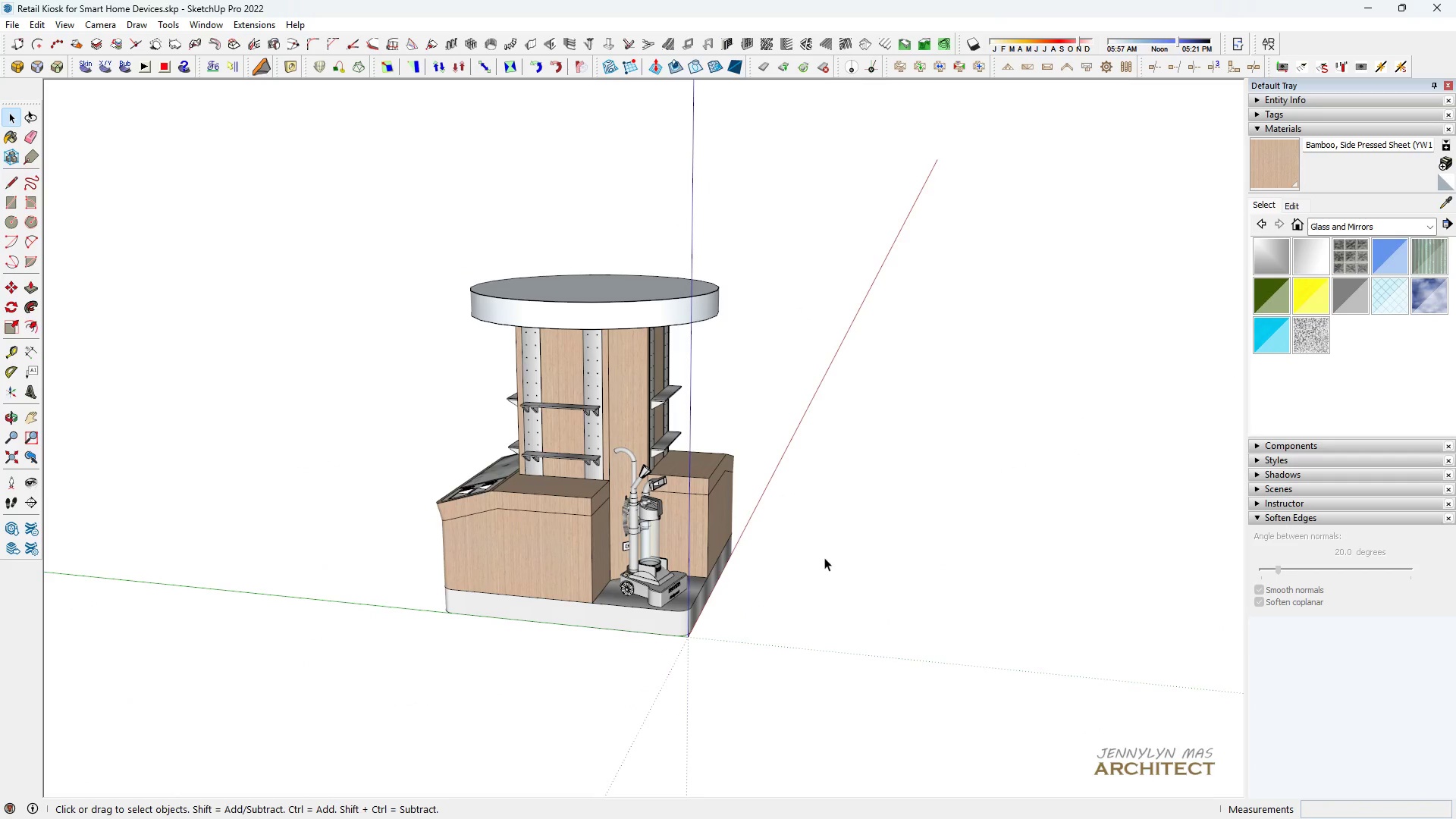 
triple_click([824, 557])
 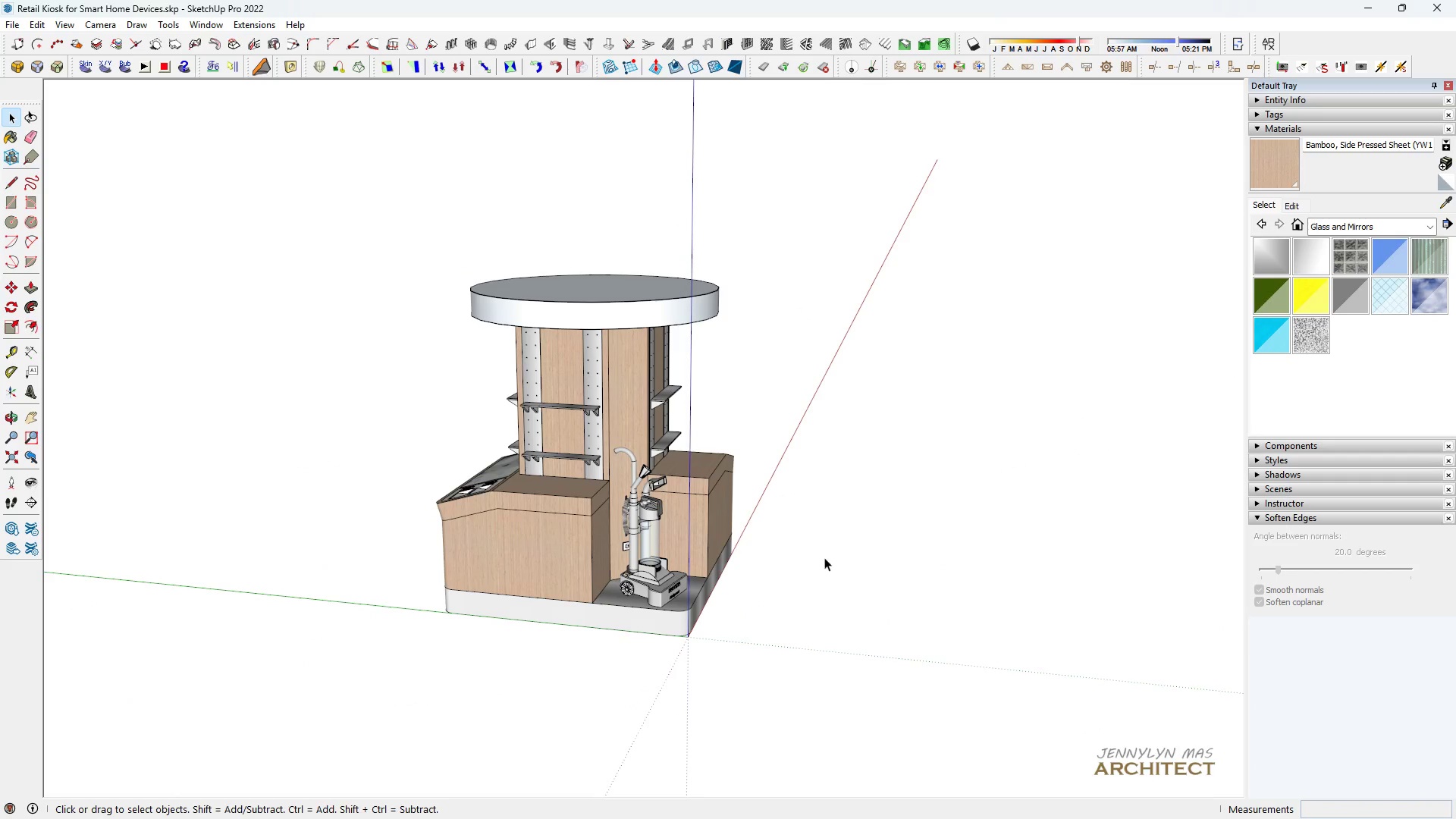 
type(hhhhhh )
 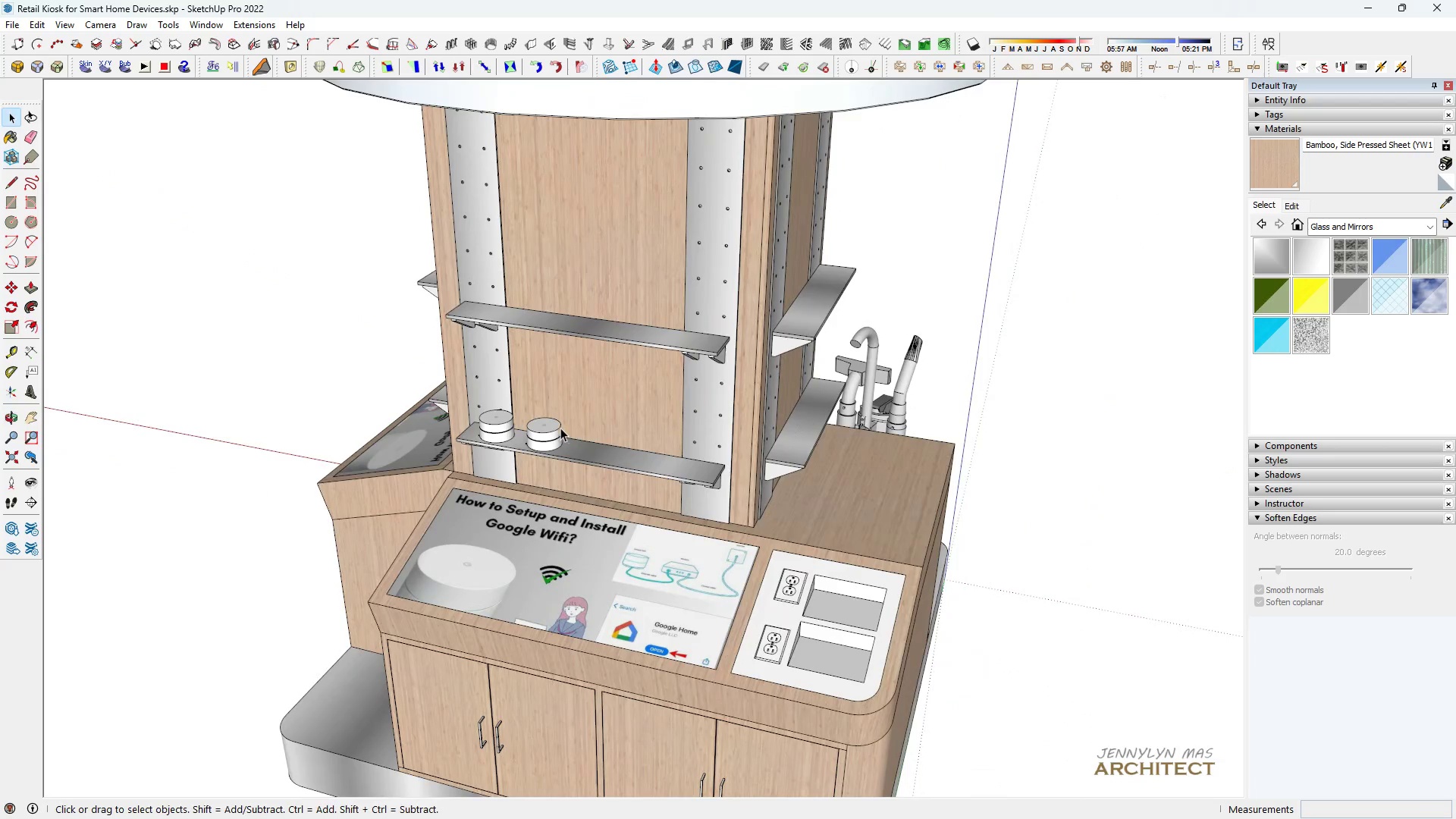 
scroll: coordinate [544, 409], scroll_direction: up, amount: 5.0
 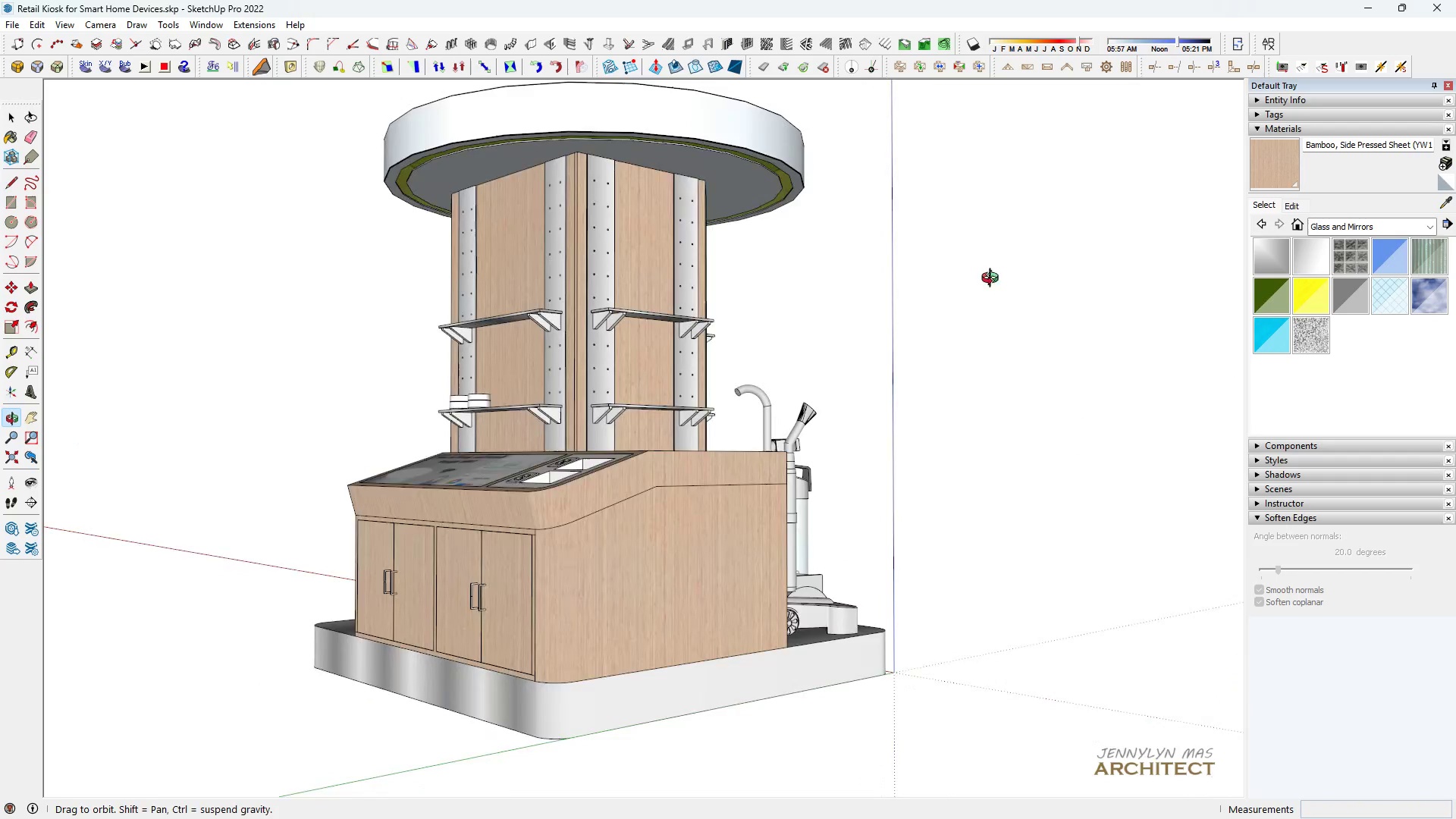 
scroll: coordinate [955, 447], scroll_direction: down, amount: 3.0
 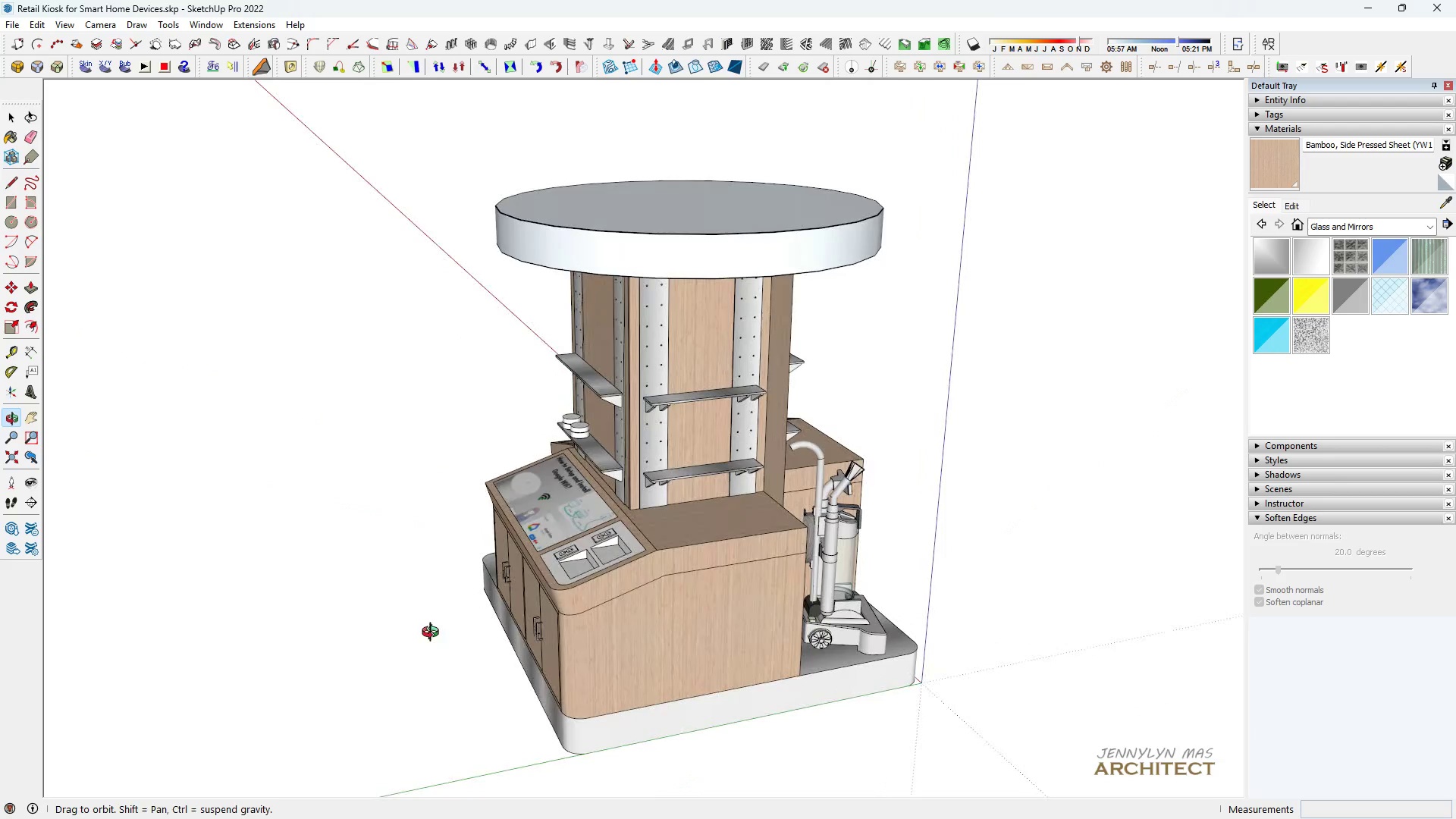 
left_click_drag(start_coordinate=[636, 669], to_coordinate=[547, 610])
 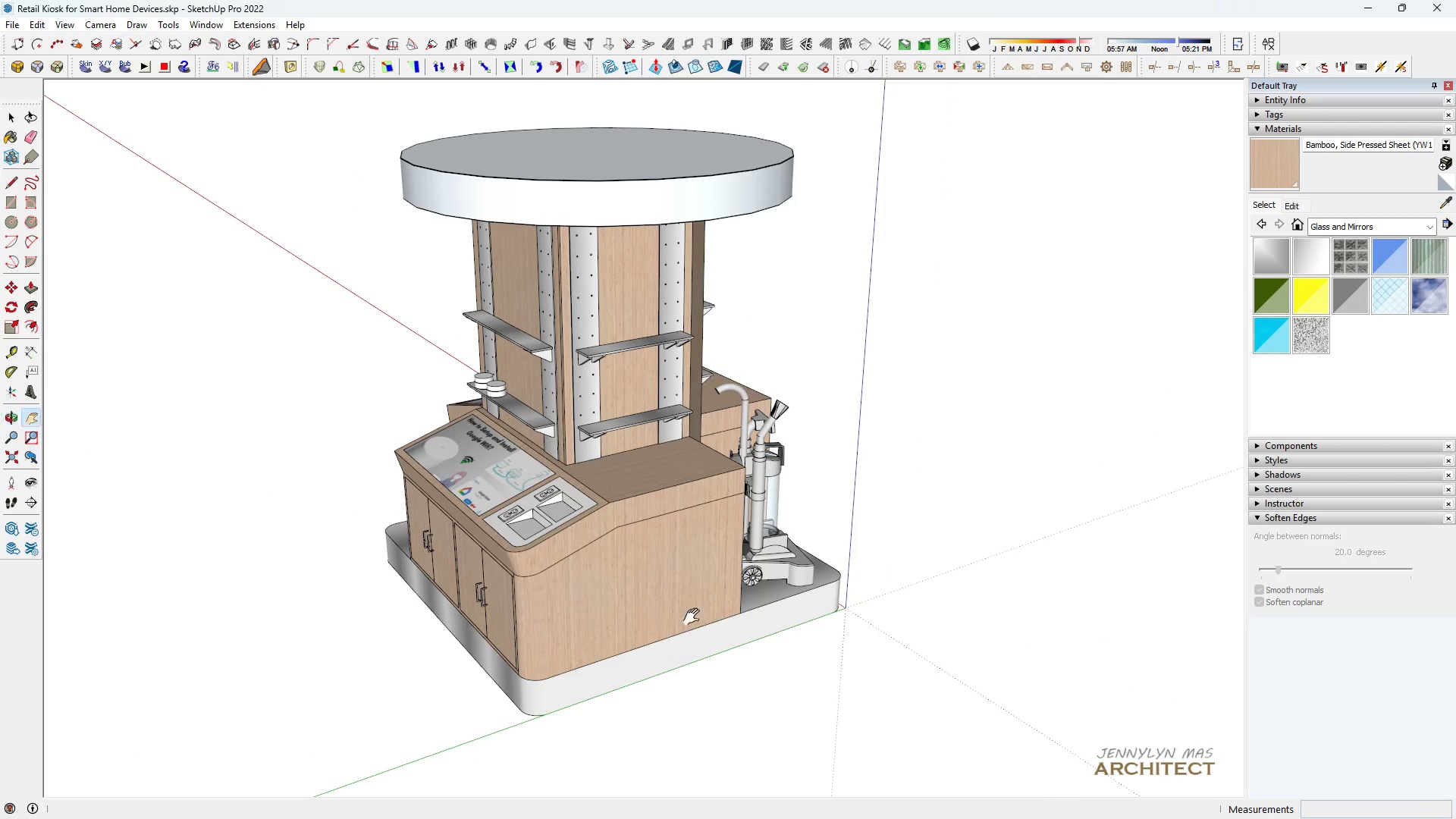 
scroll: coordinate [502, 386], scroll_direction: up, amount: 5.0
 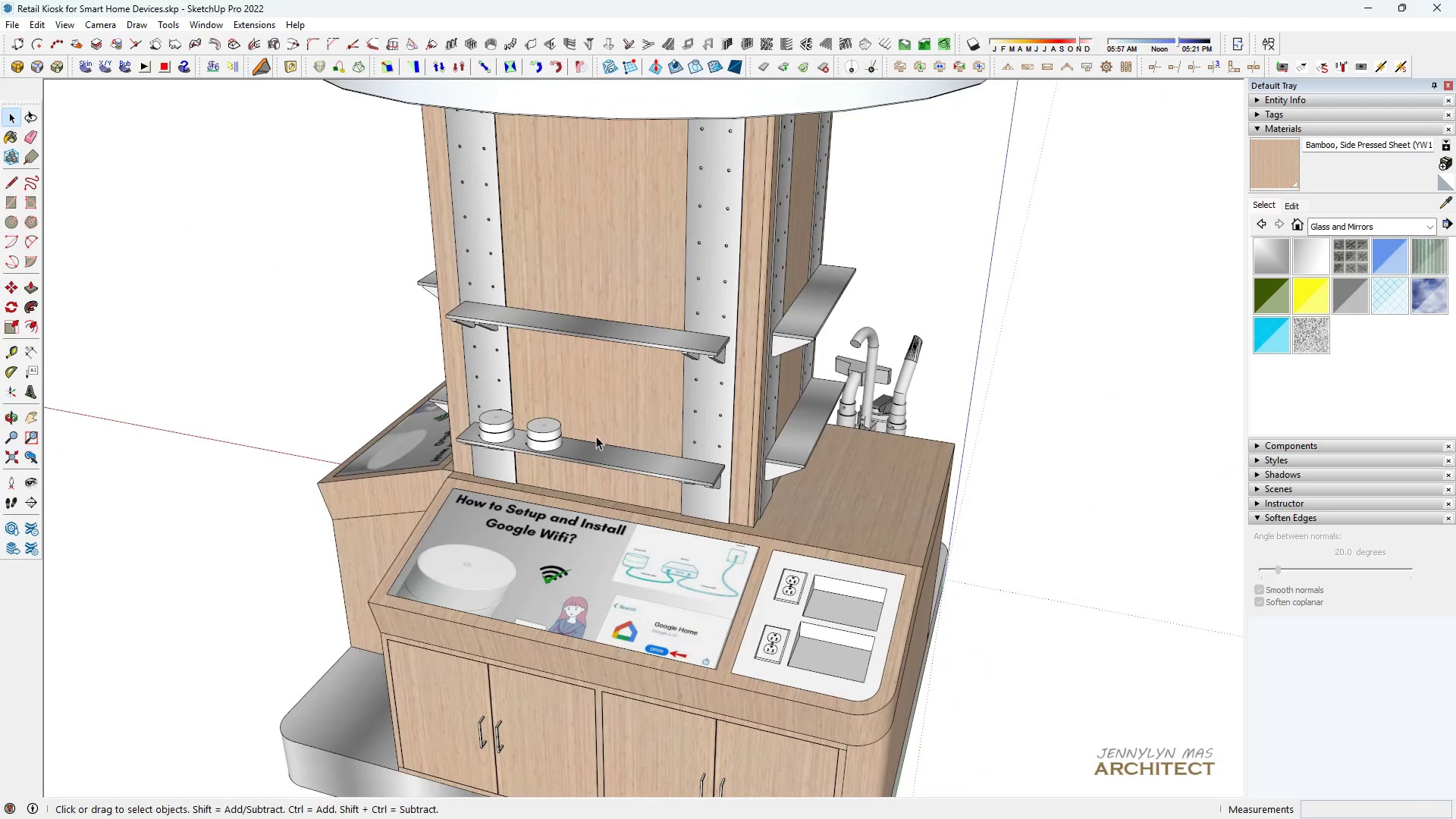 
left_click([554, 426])
 